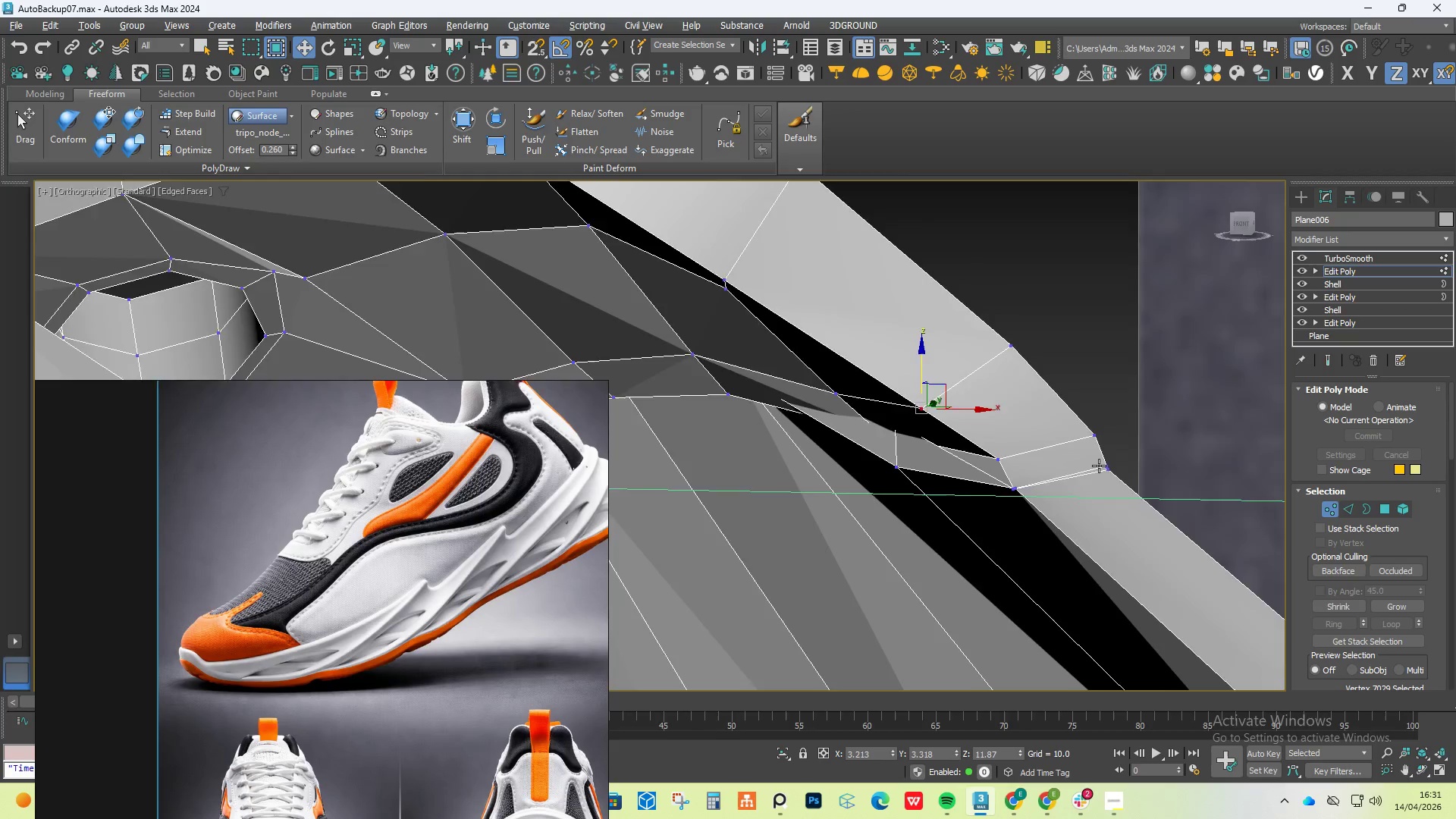 
scroll: coordinate [1094, 465], scroll_direction: up, amount: 4.0
 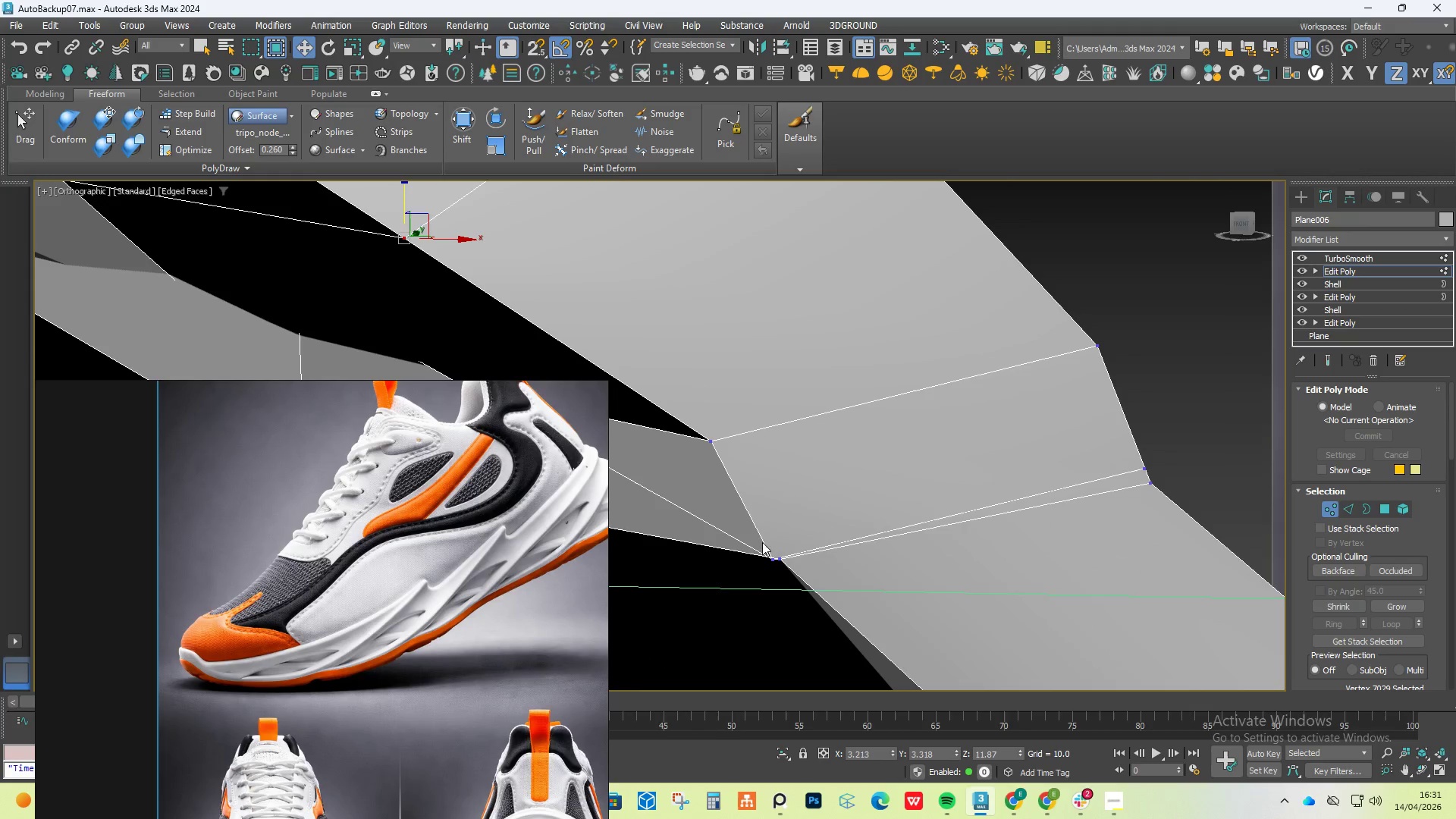 
left_click([767, 557])
 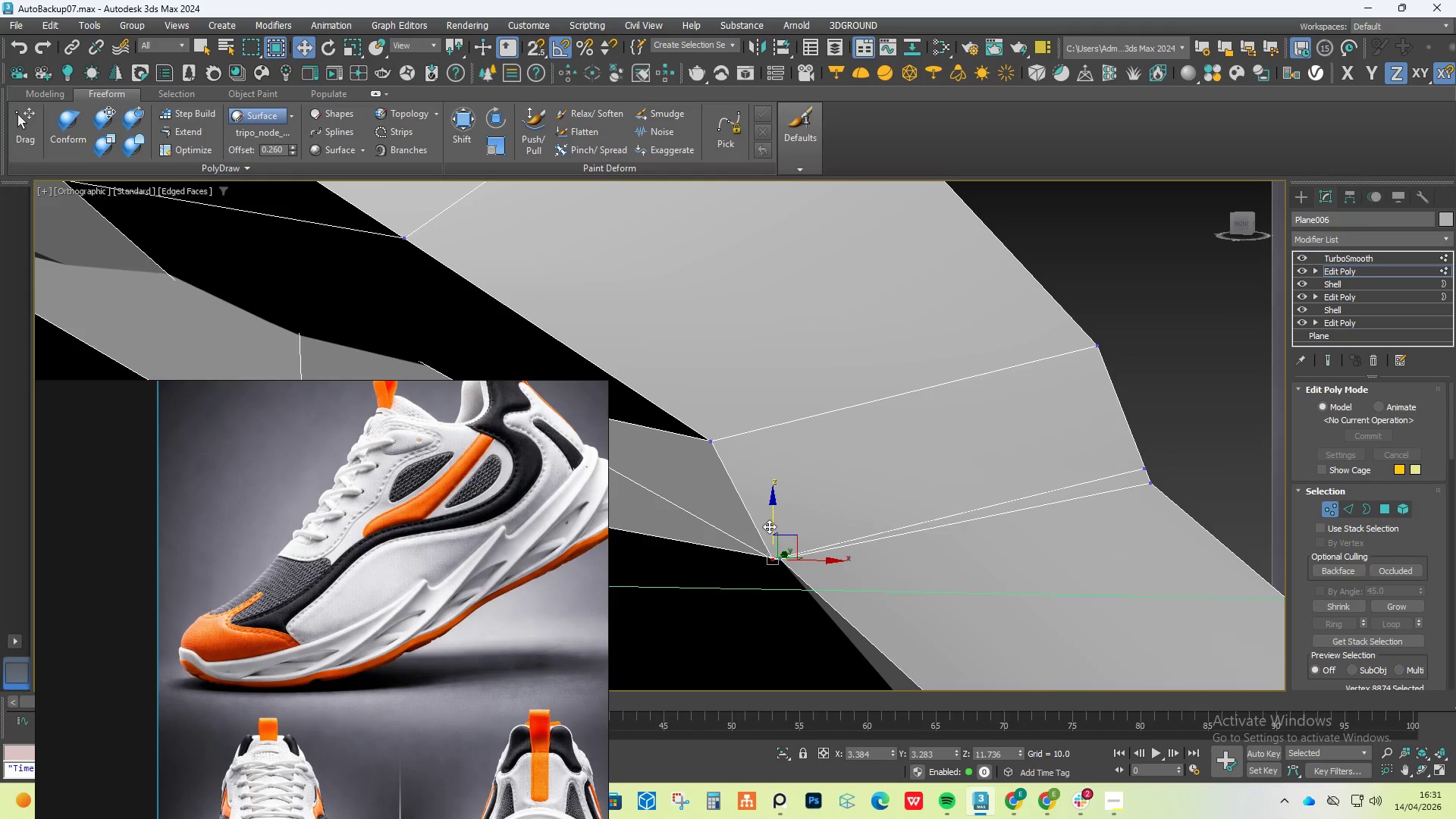 
left_click_drag(start_coordinate=[769, 522], to_coordinate=[771, 497])
 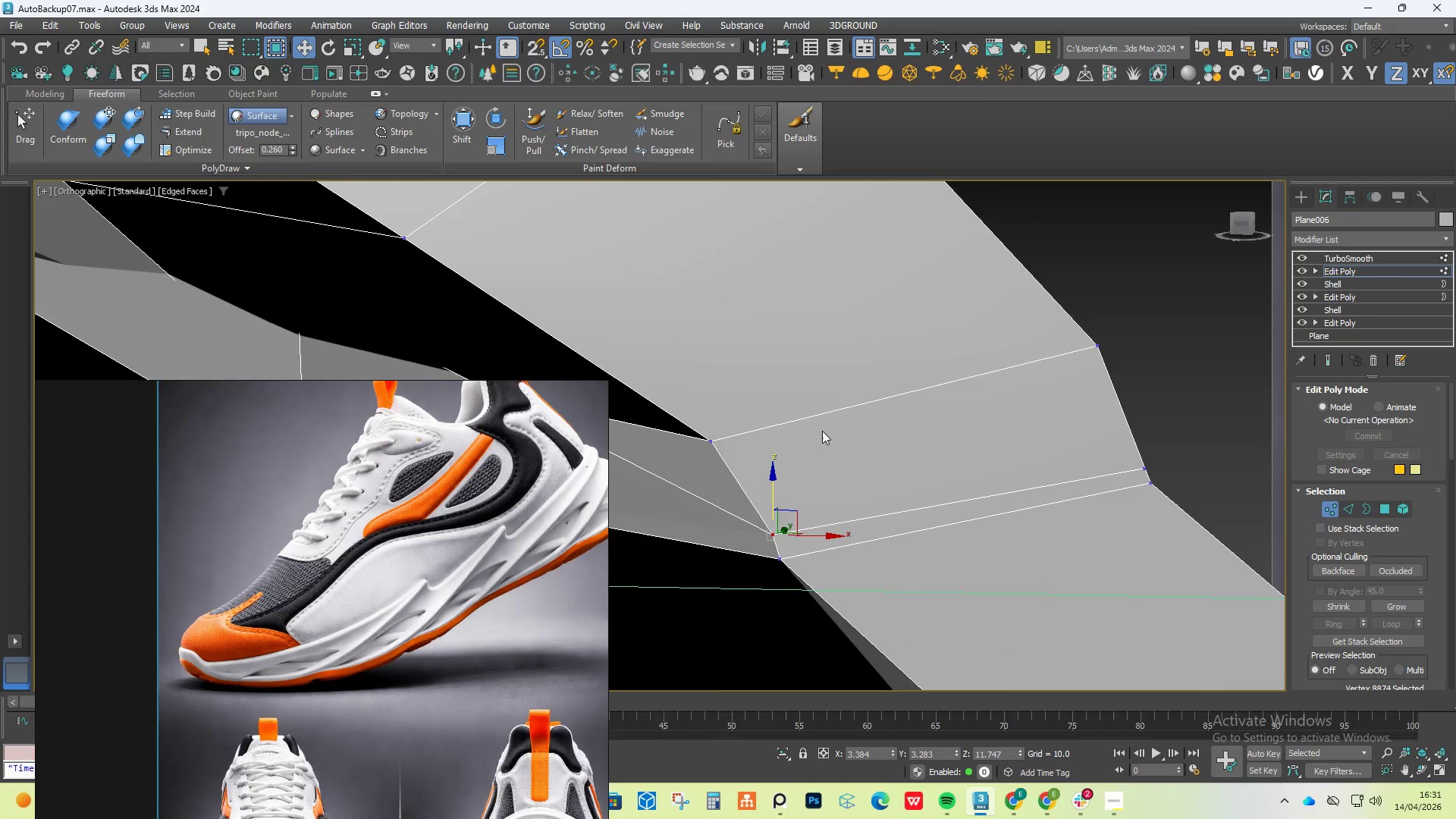 
scroll: coordinate [822, 431], scroll_direction: down, amount: 4.0
 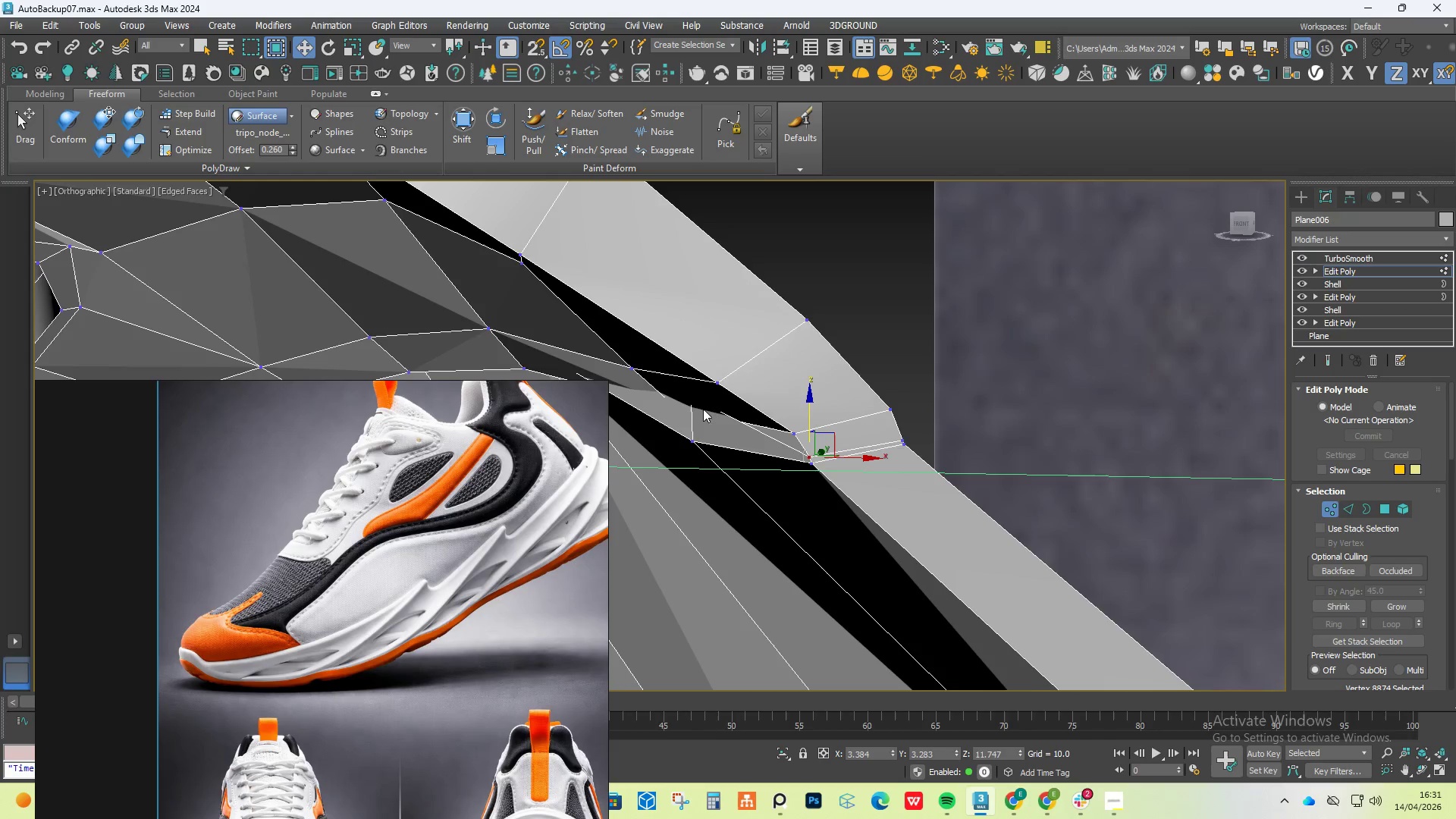 
scroll: coordinate [701, 408], scroll_direction: up, amount: 1.0
 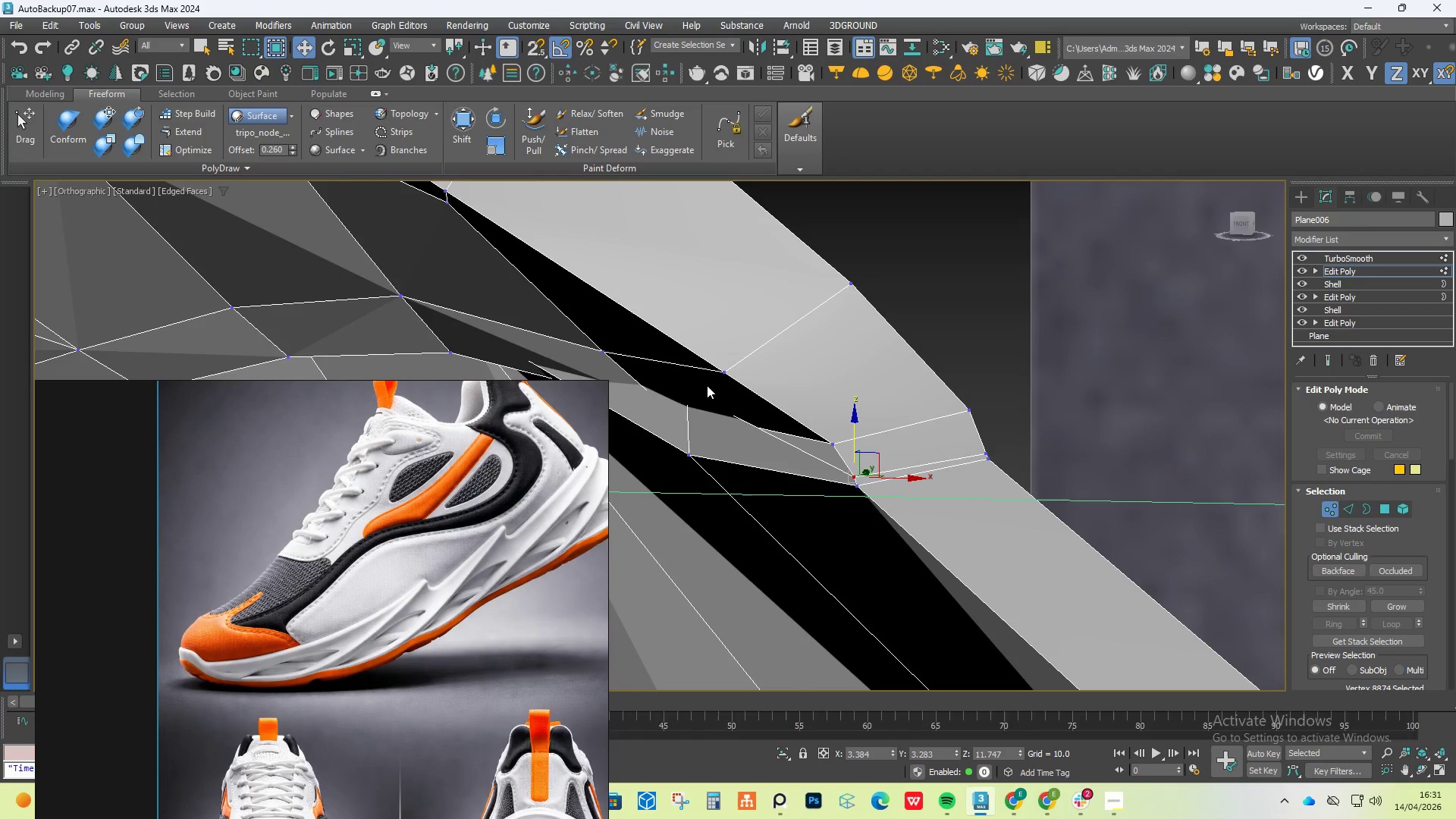 
left_click_drag(start_coordinate=[707, 385], to_coordinate=[730, 408])
 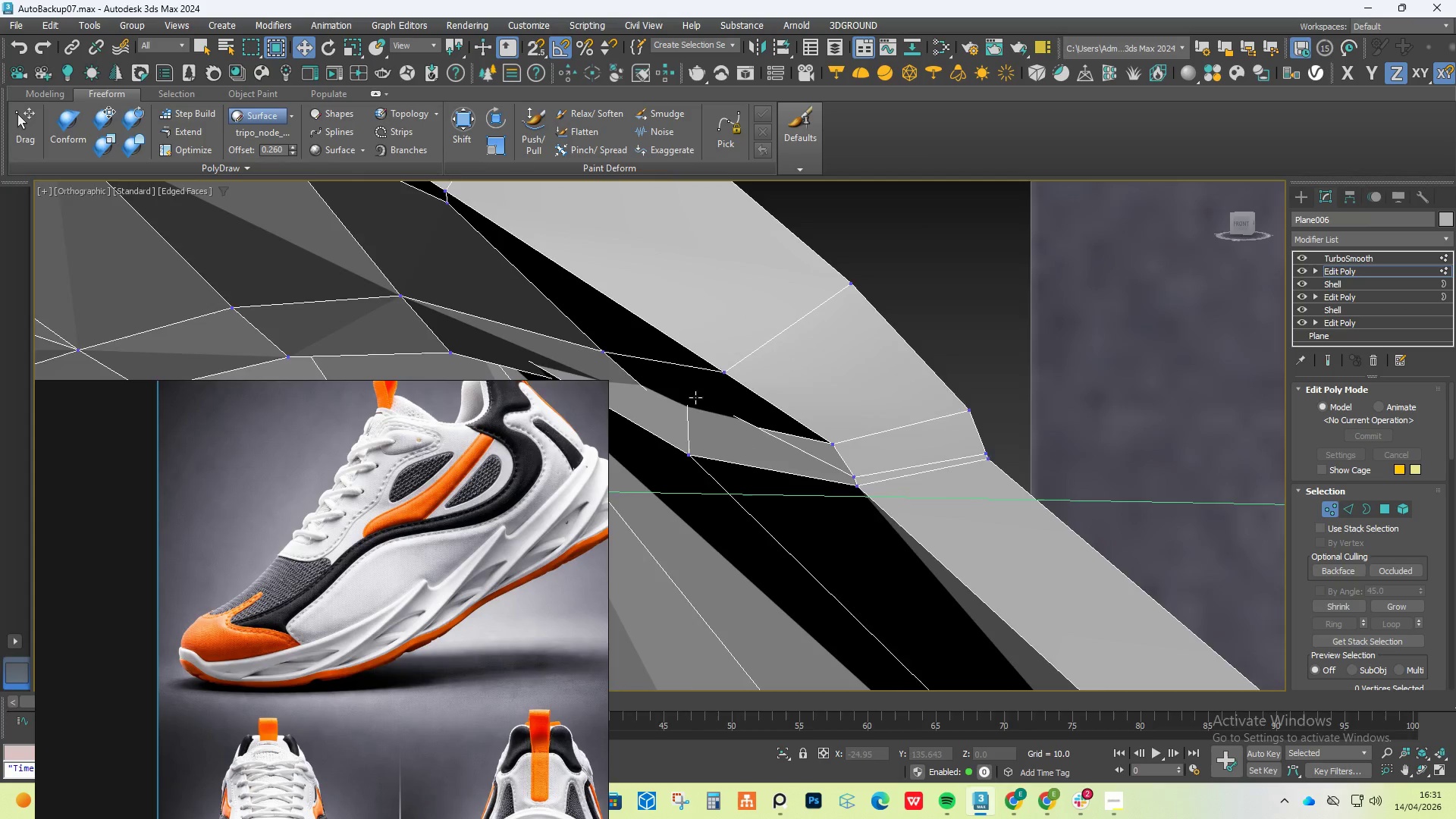 
hold_key(key=AltLeft, duration=0.44)
 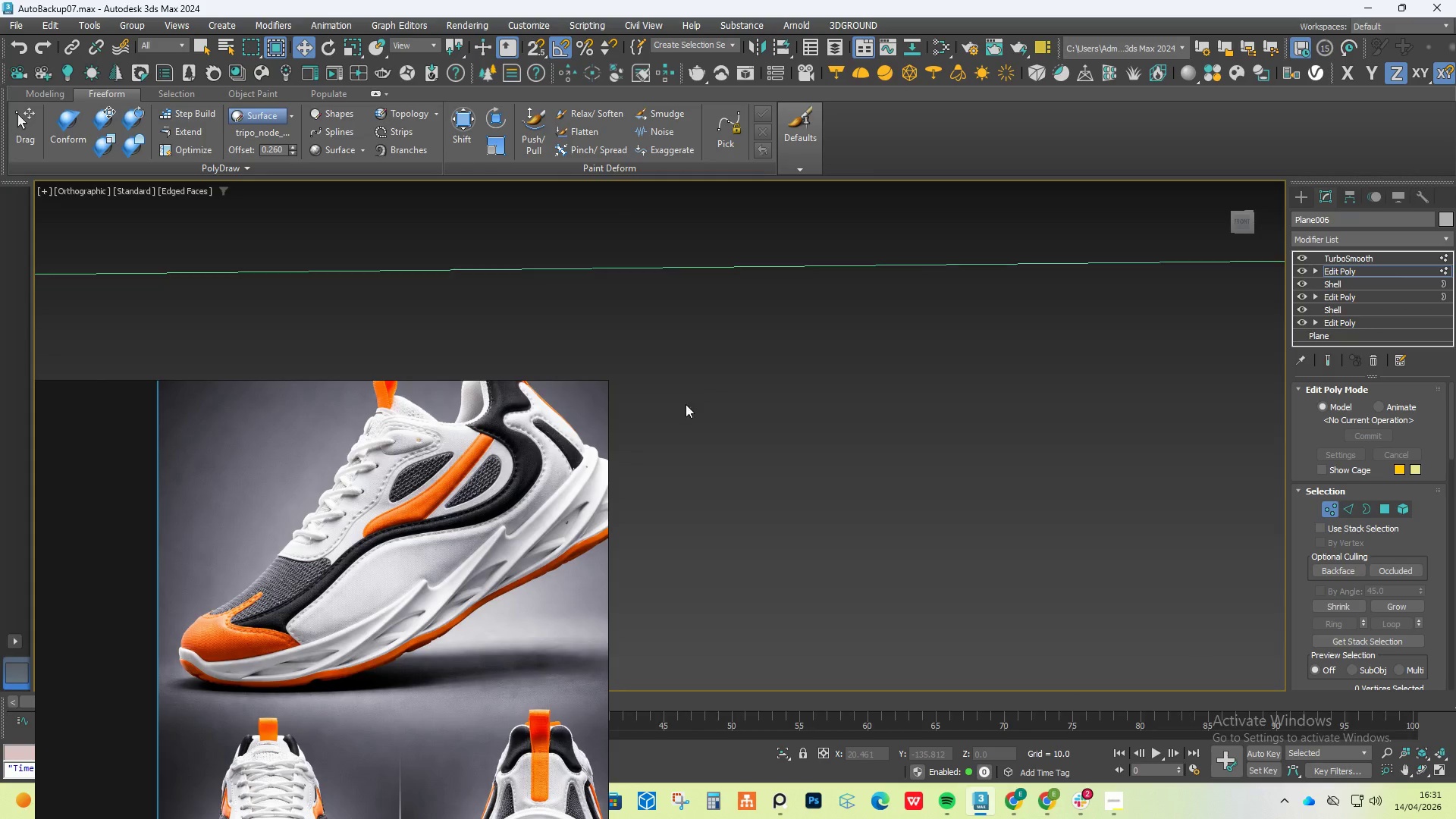 
scroll: coordinate [682, 391], scroll_direction: up, amount: 3.0
 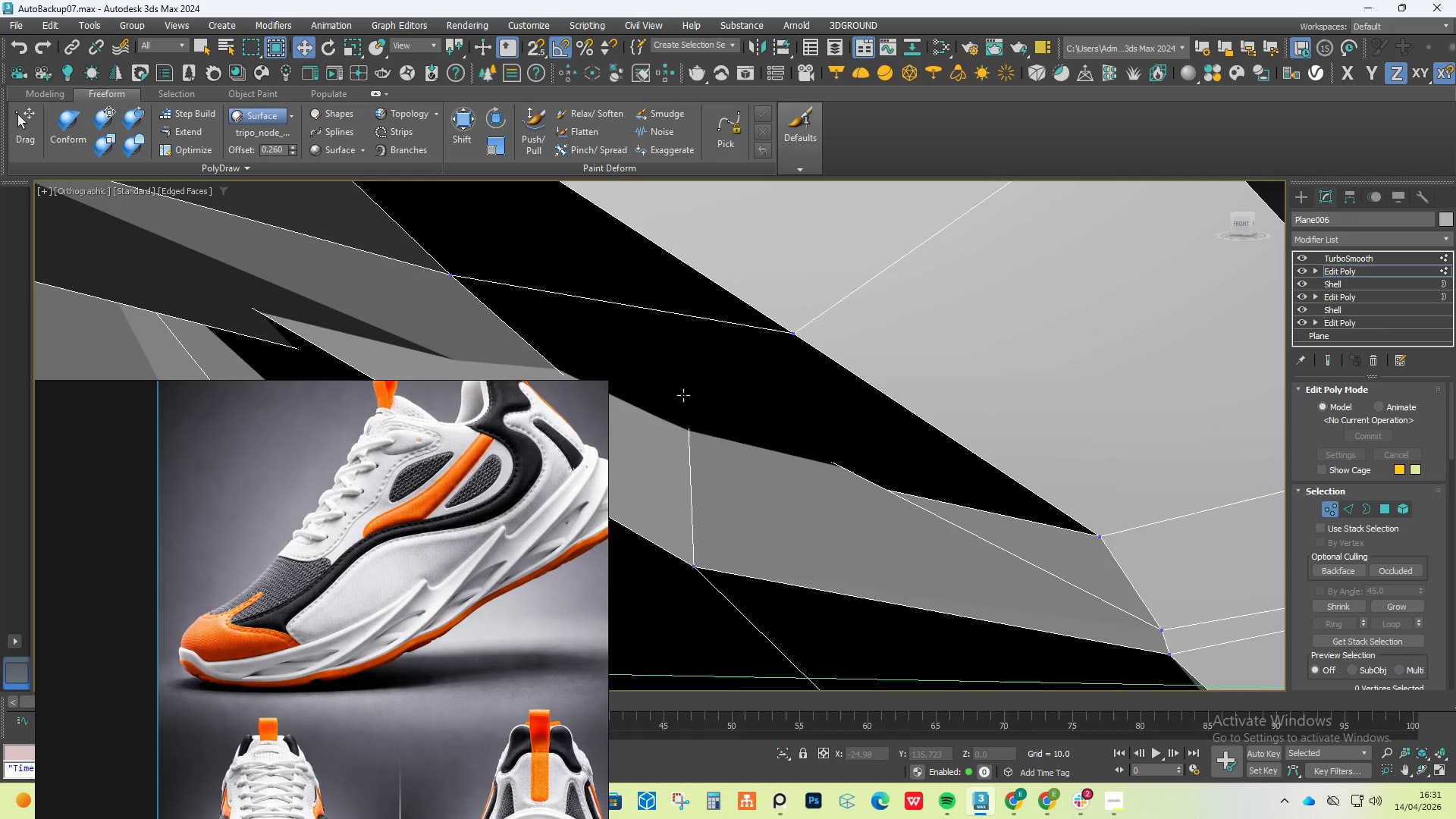 
hold_key(key=AltLeft, duration=0.86)
 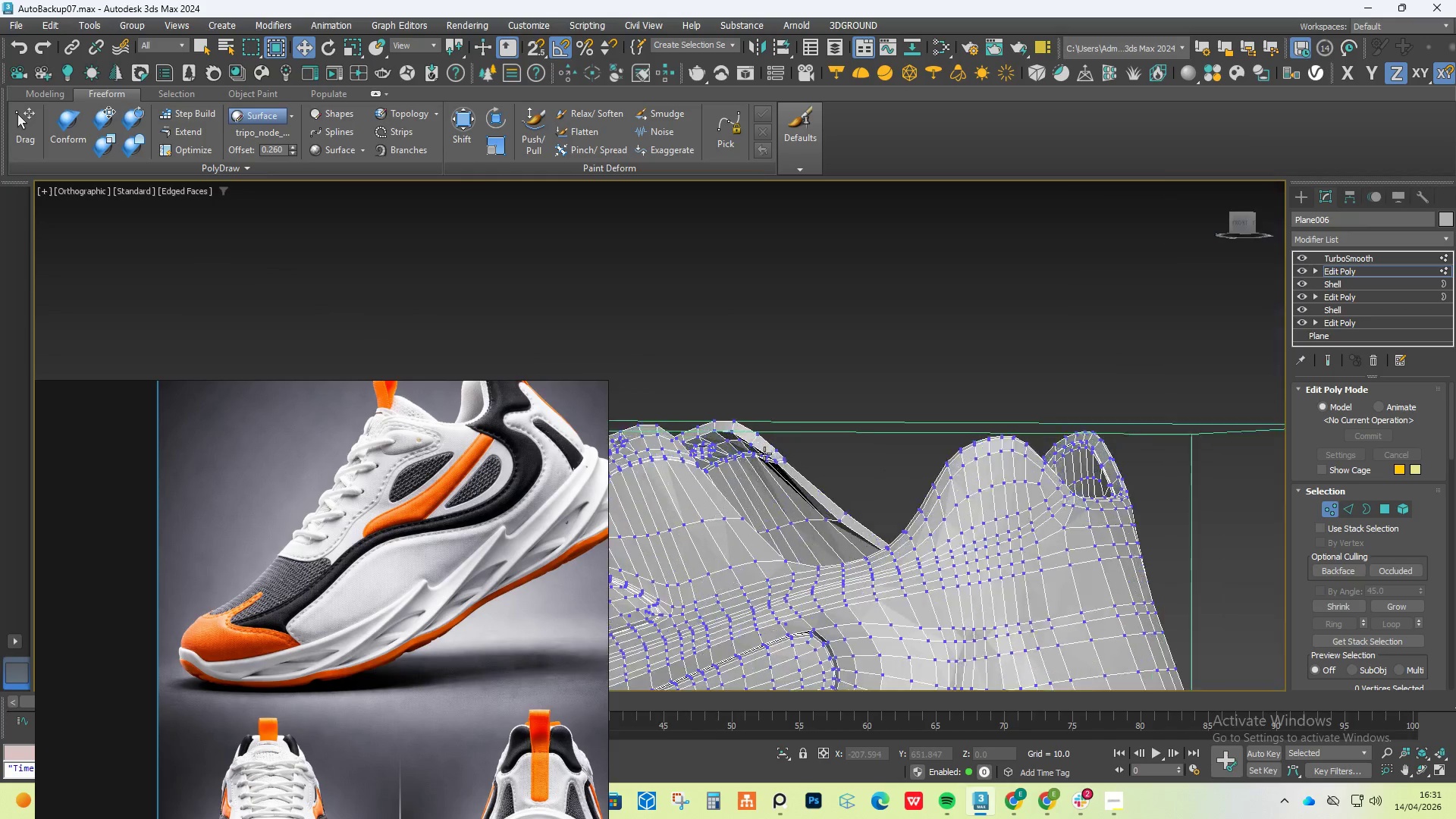 
scroll: coordinate [779, 453], scroll_direction: down, amount: 12.0
 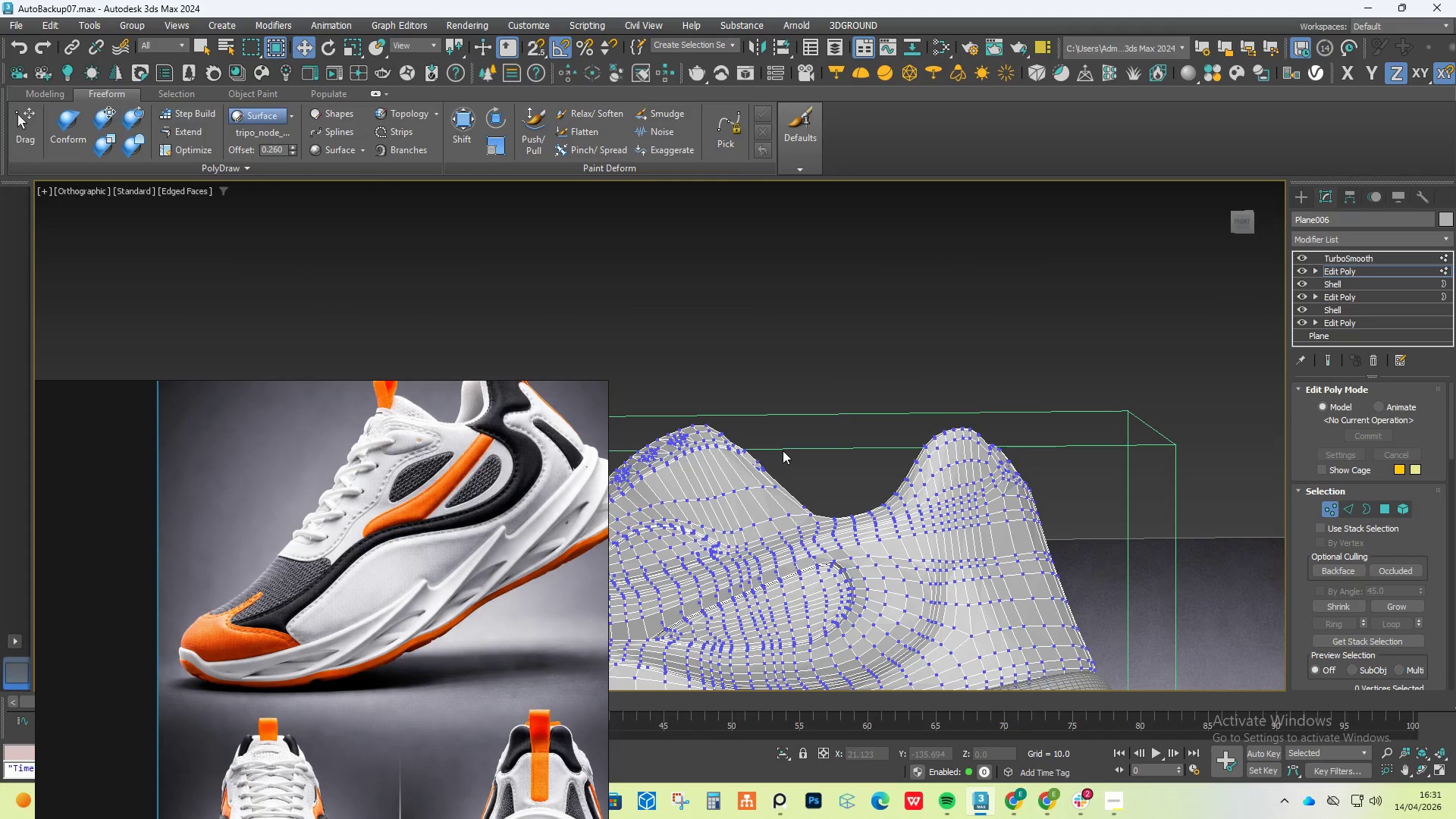 
scroll: coordinate [782, 488], scroll_direction: up, amount: 10.0
 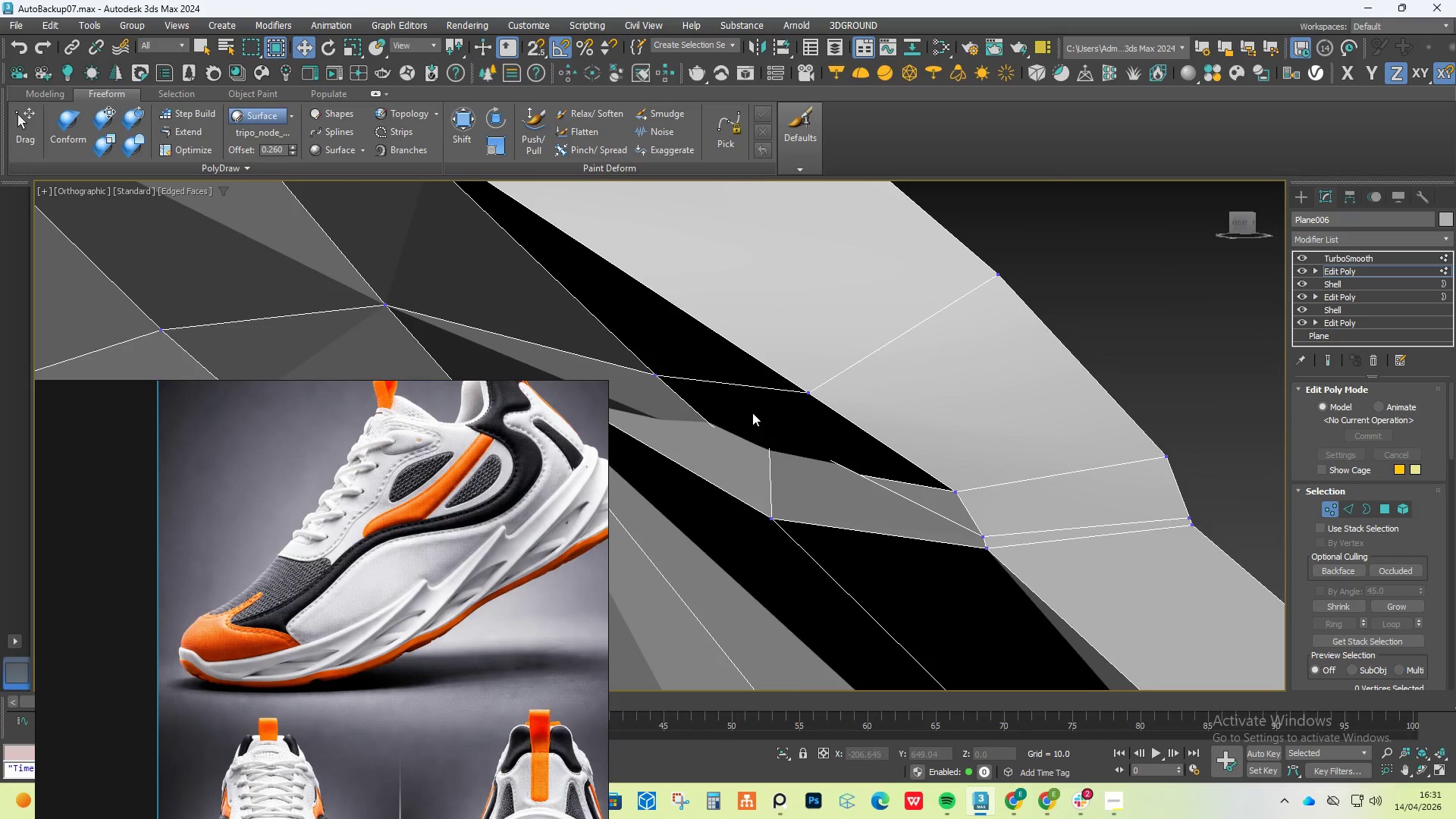 
left_click_drag(start_coordinate=[753, 410], to_coordinate=[819, 447])
 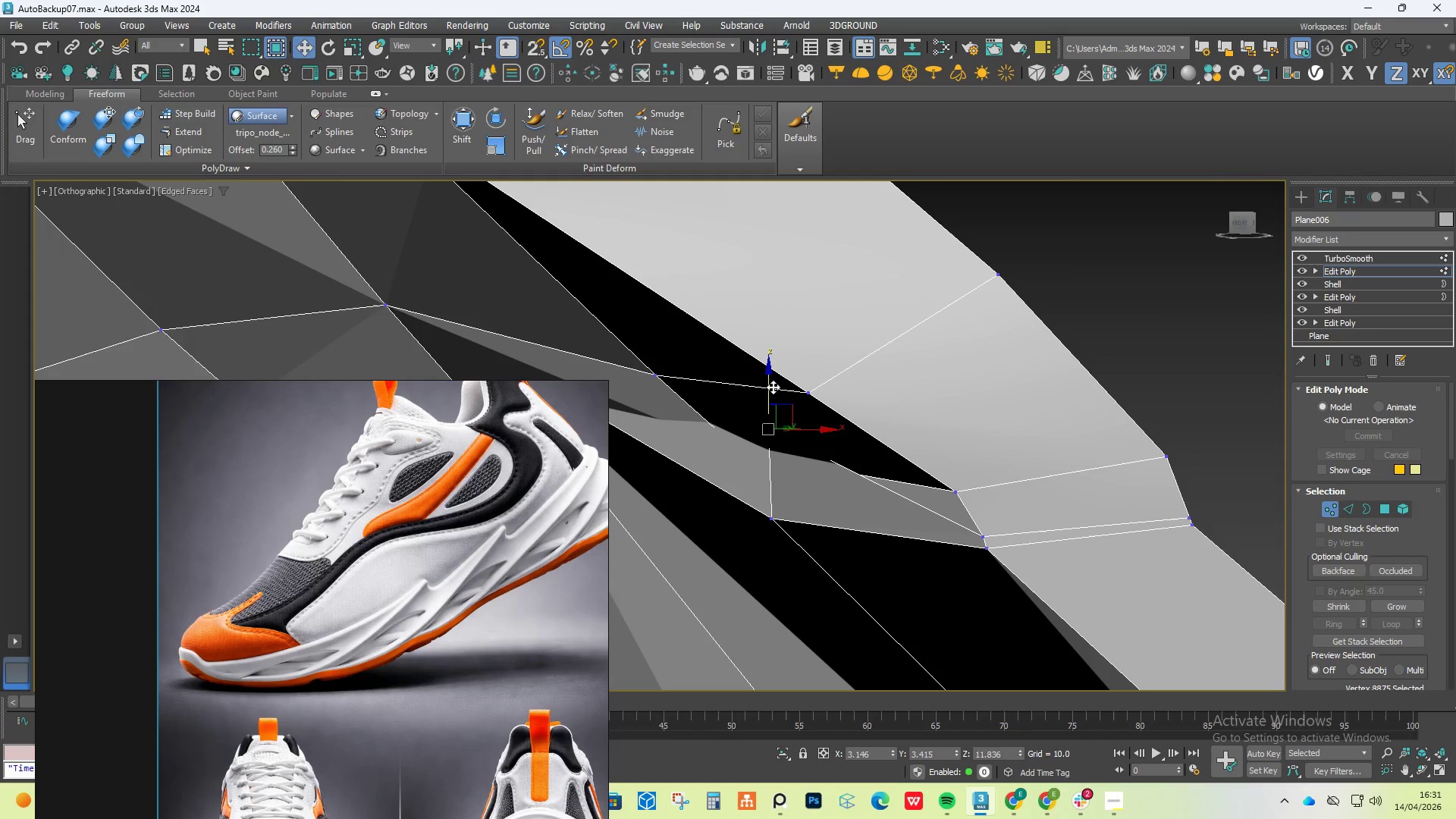 
left_click_drag(start_coordinate=[773, 383], to_coordinate=[776, 436])
 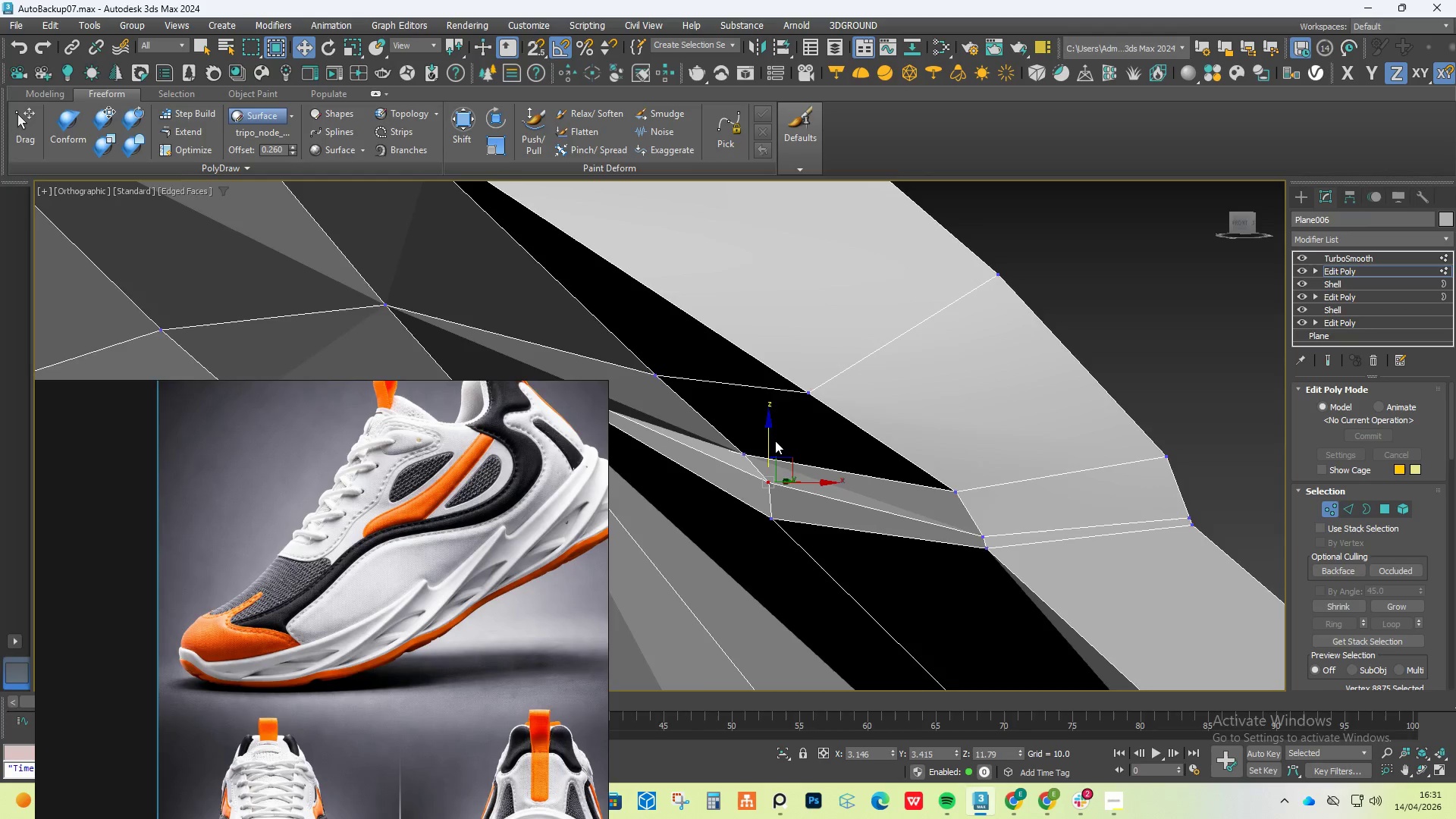 
hold_key(key=AltLeft, duration=1.14)
 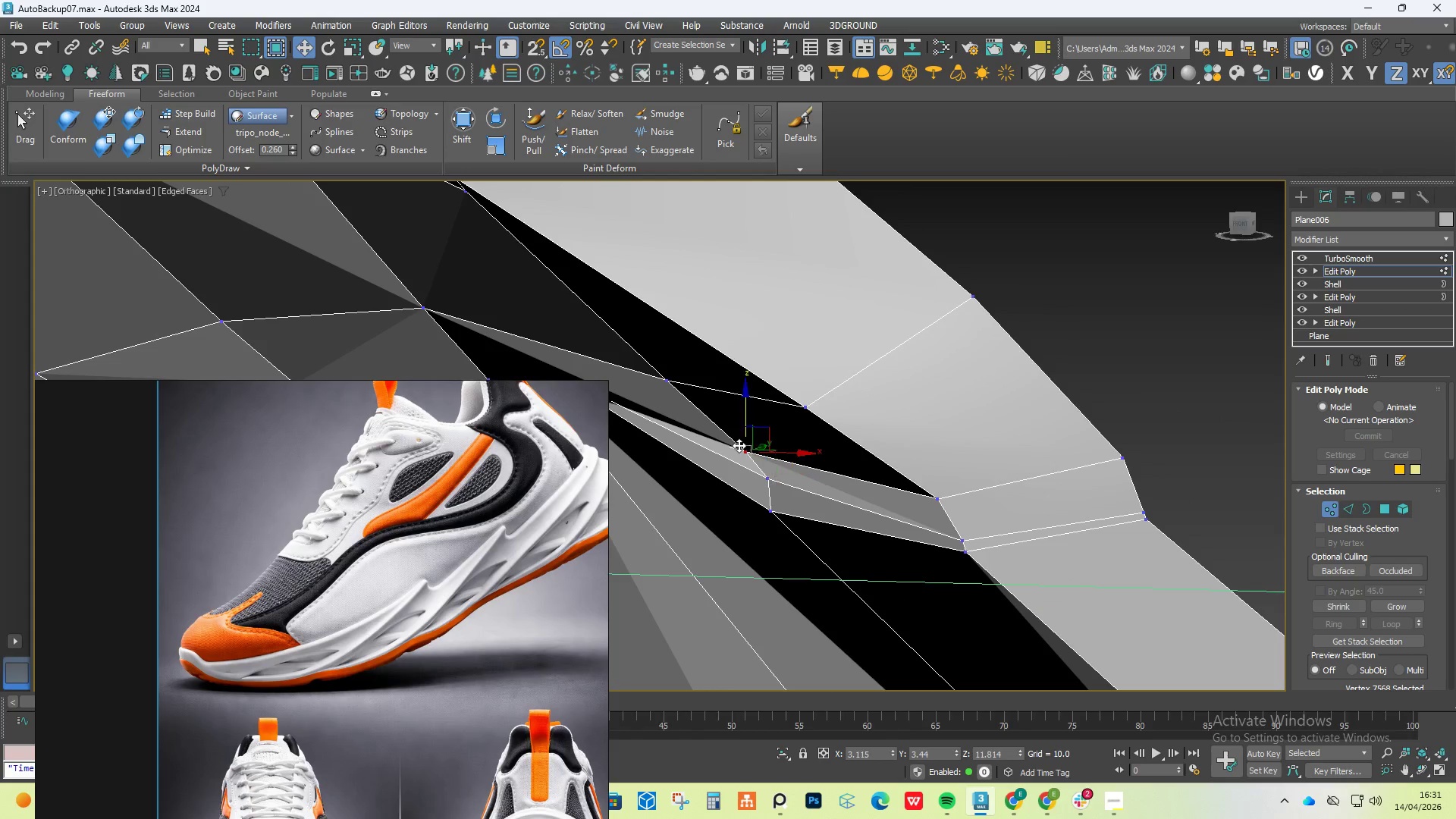 
hold_key(key=AltLeft, duration=2.16)
left_click([739, 445])
 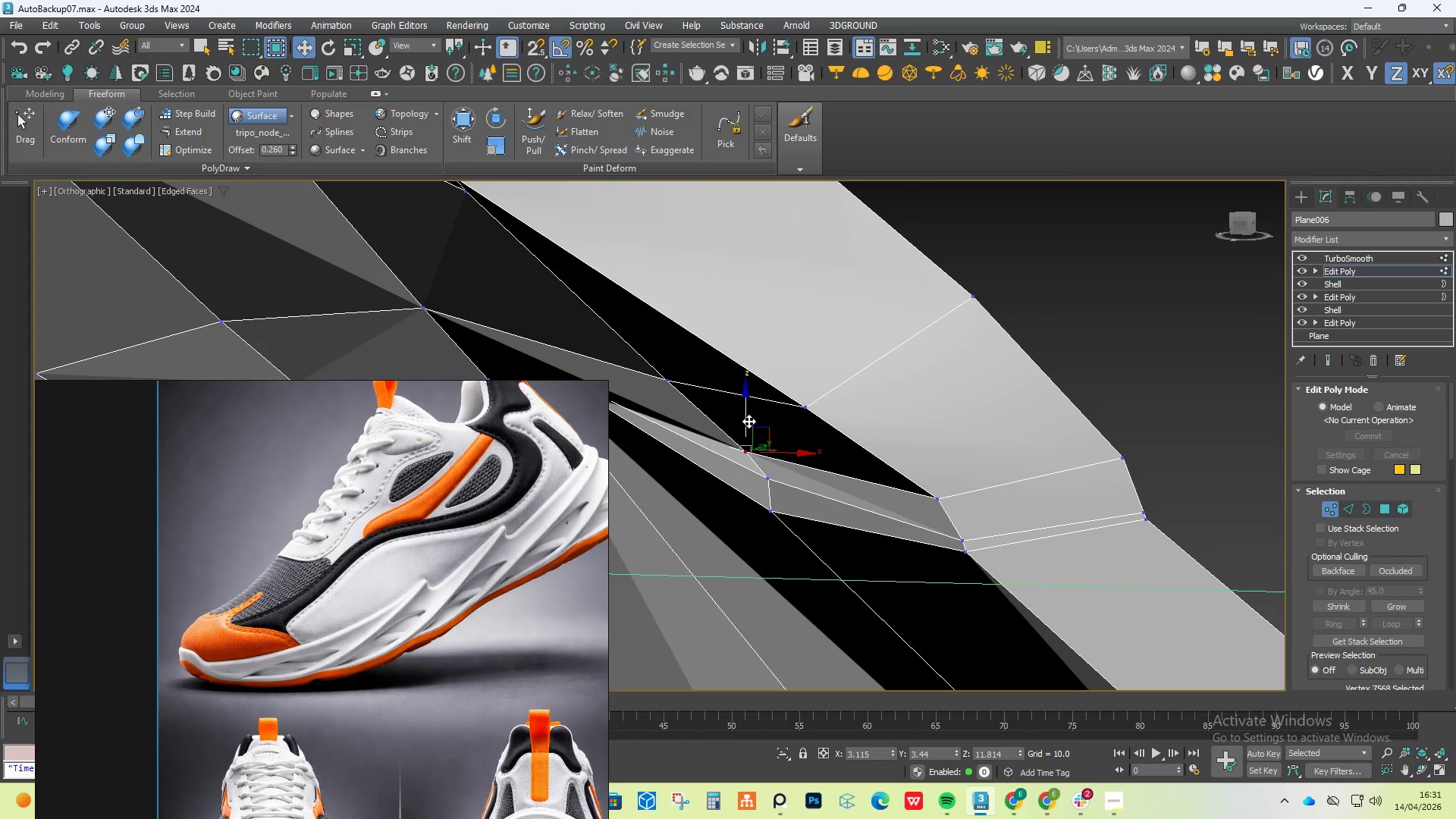 
scroll: coordinate [764, 449], scroll_direction: down, amount: 1.0
 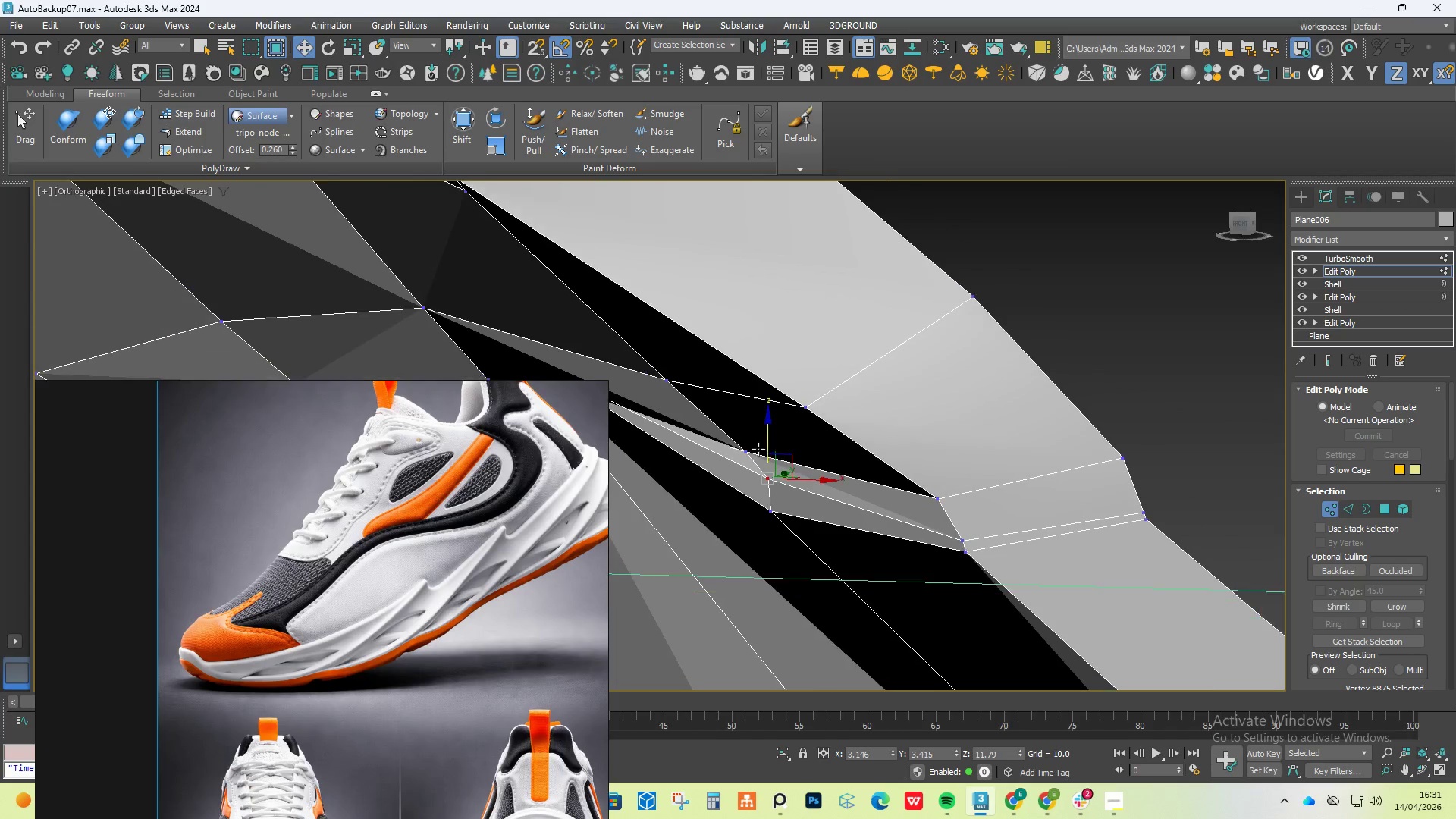 
left_click_drag(start_coordinate=[748, 417], to_coordinate=[740, 394])
 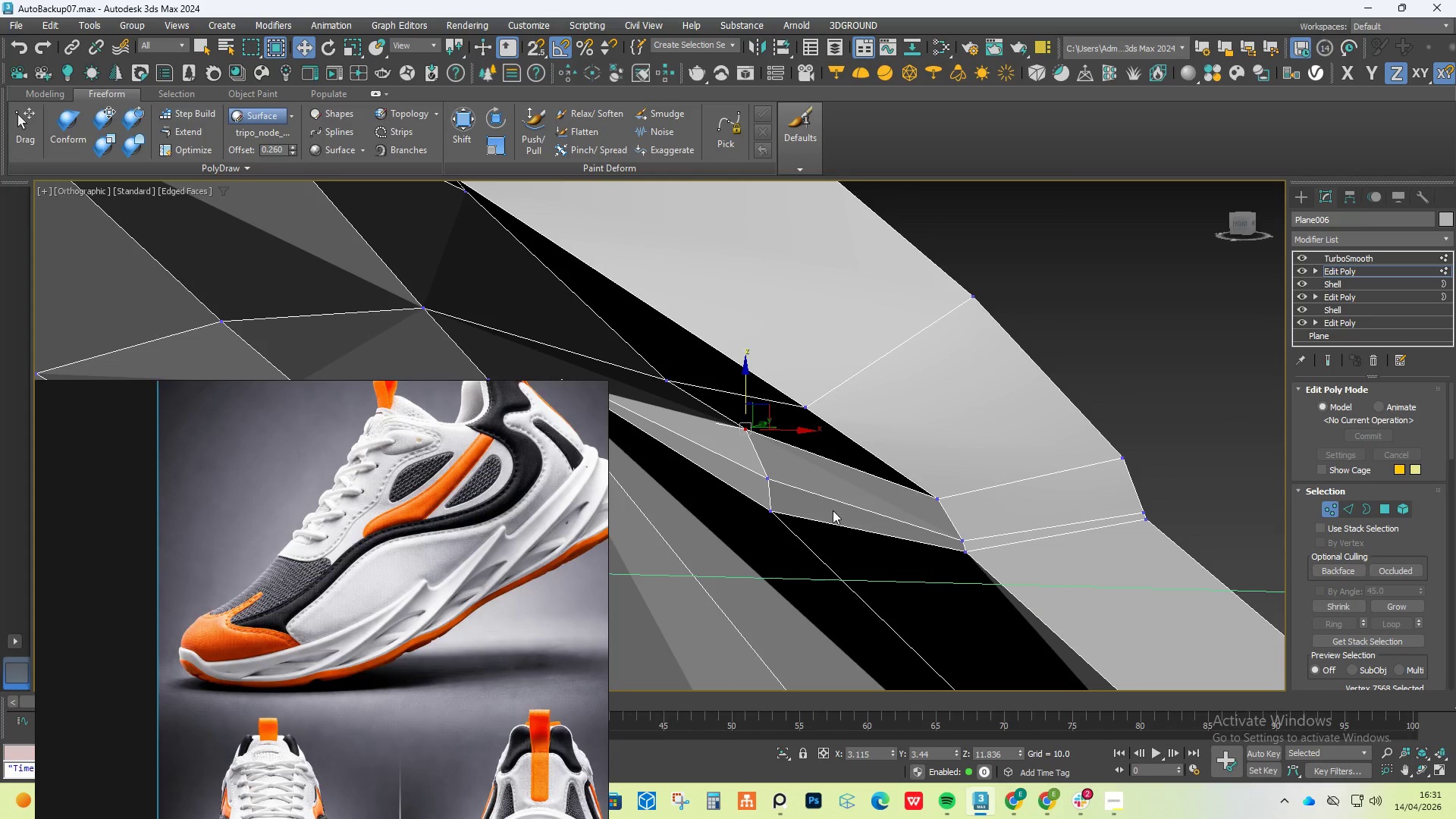 
hold_key(key=AltLeft, duration=1.5)
 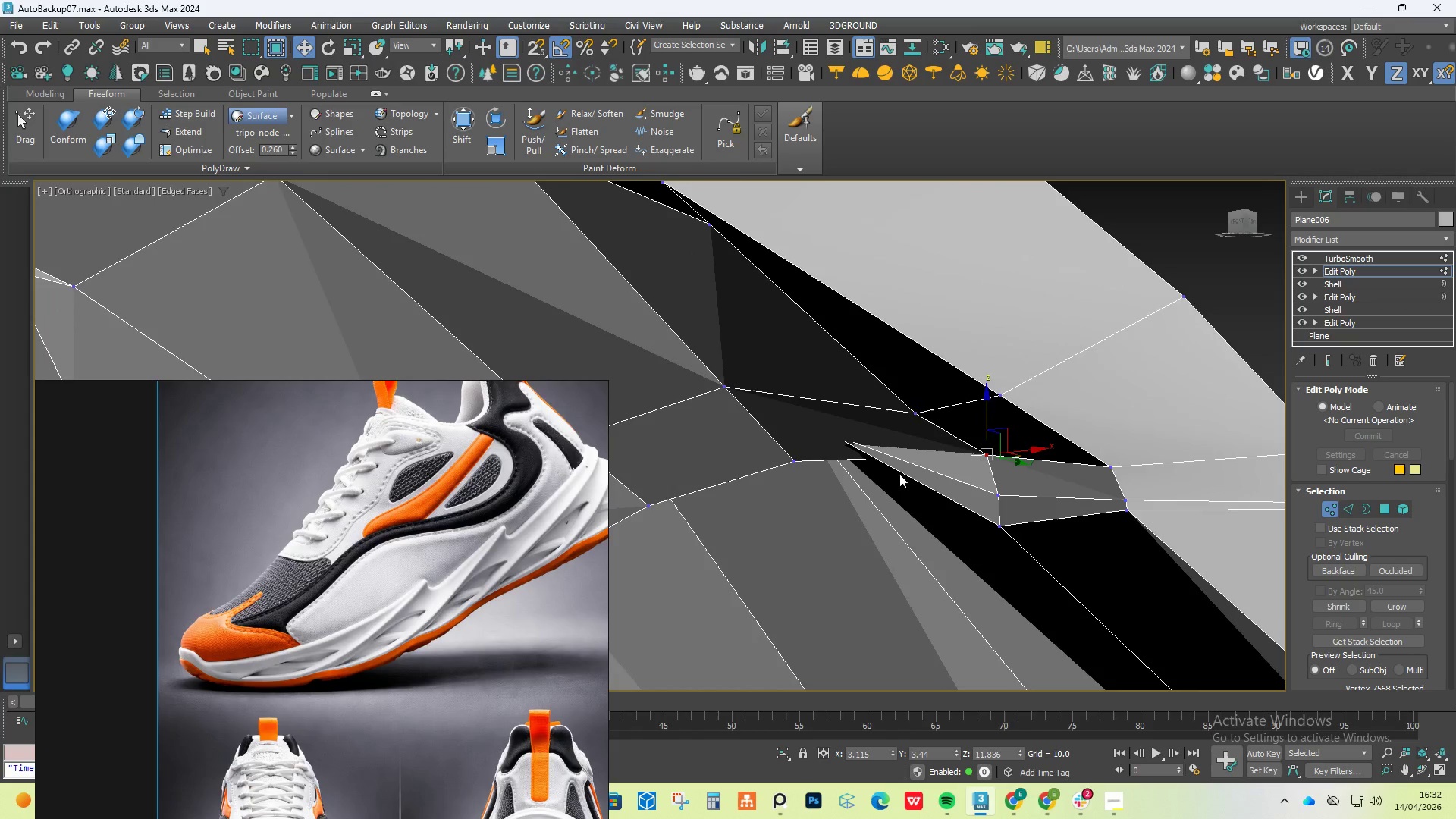 
scroll: coordinate [835, 438], scroll_direction: up, amount: 2.0
 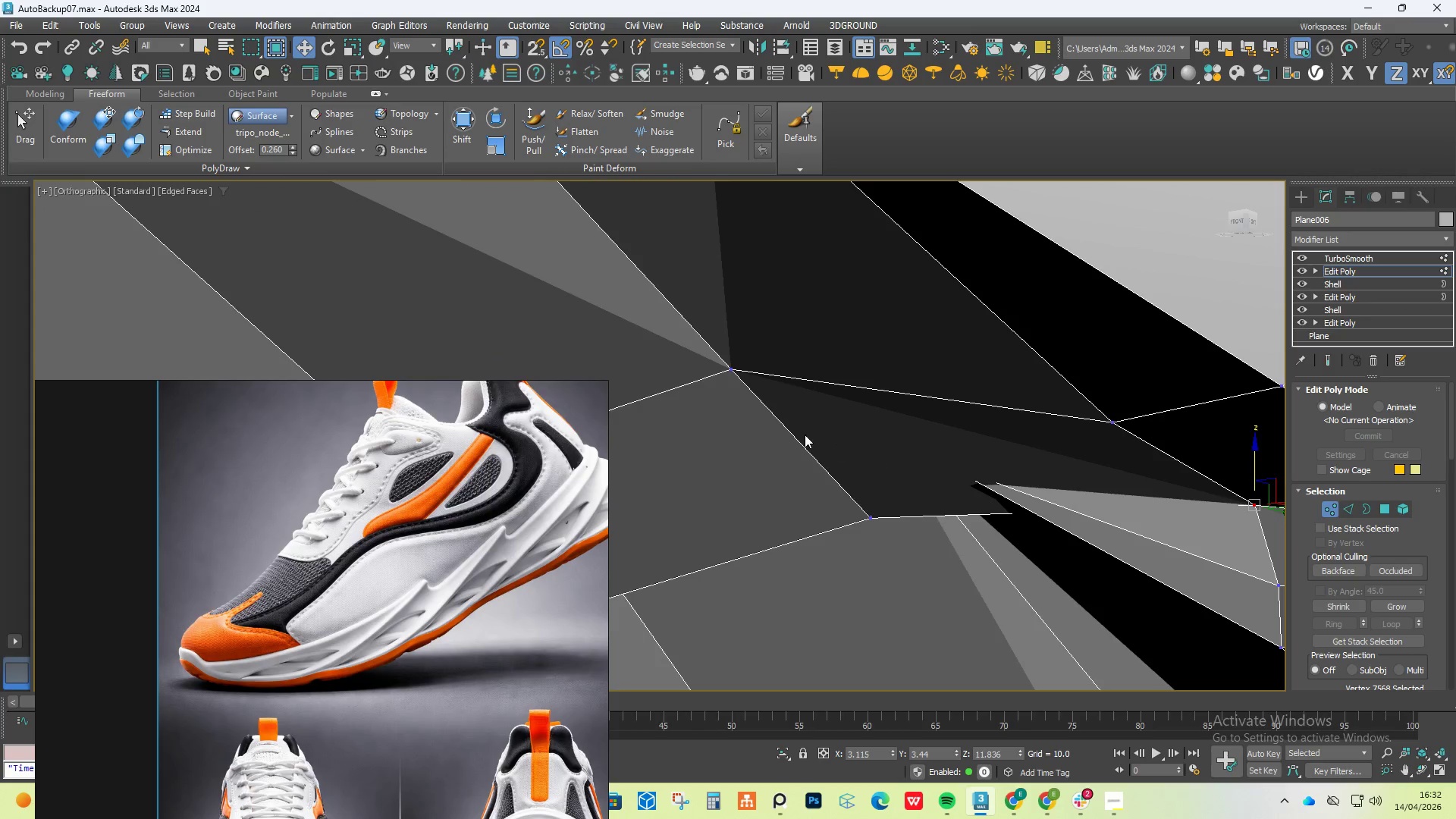 
left_click_drag(start_coordinate=[789, 407], to_coordinate=[966, 485])
 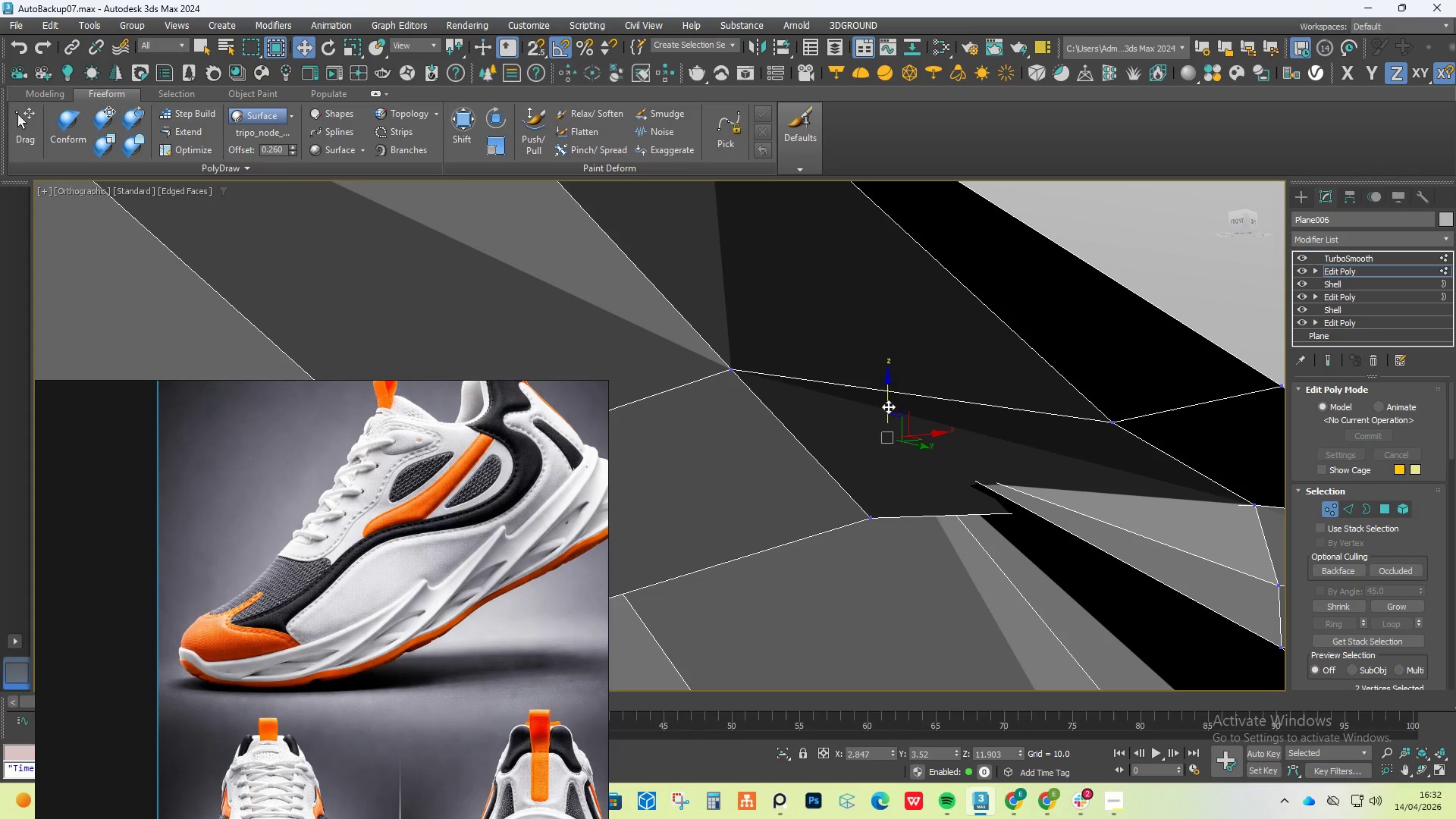 
left_click_drag(start_coordinate=[888, 405], to_coordinate=[895, 516])
 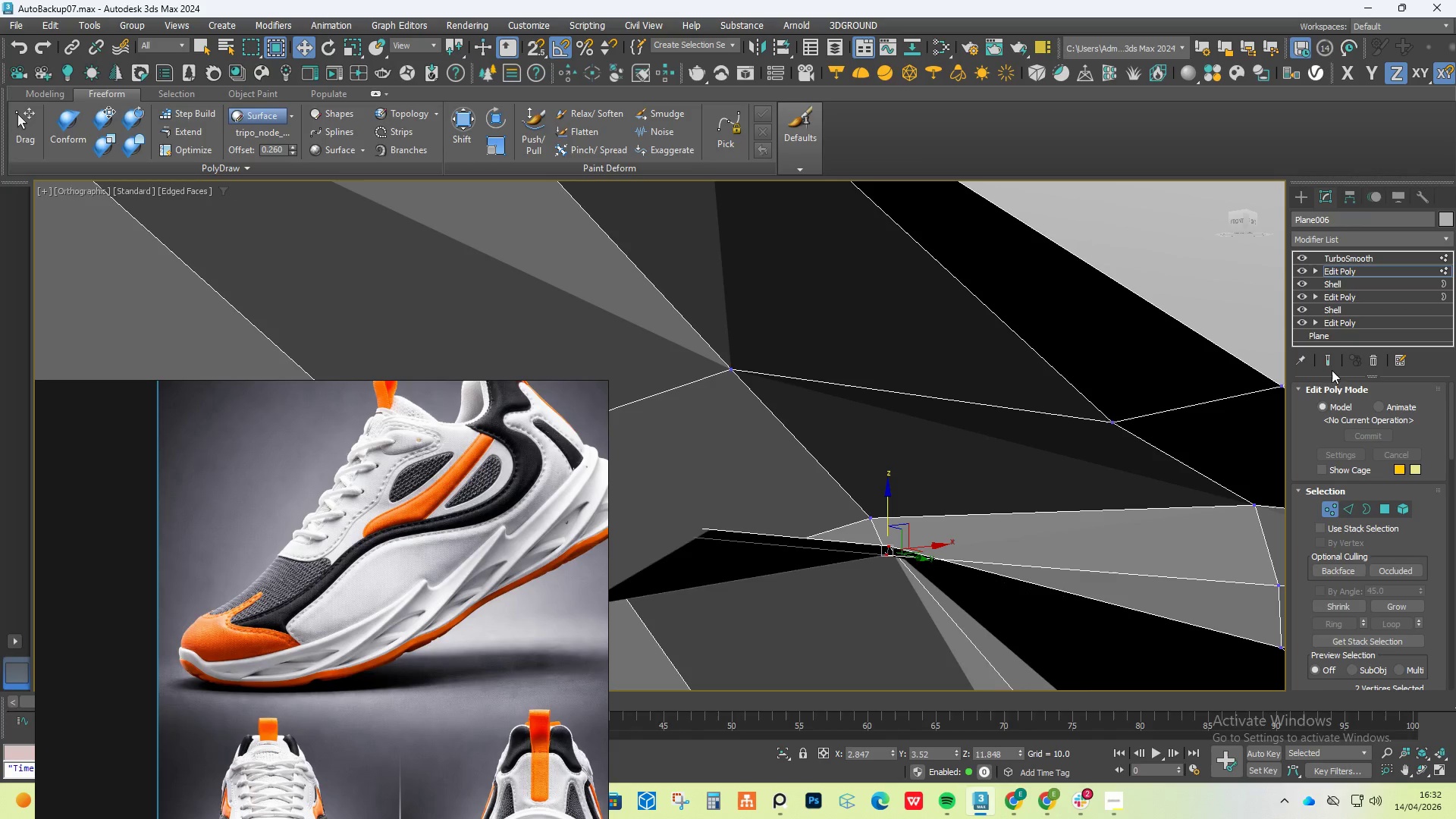 
left_click([1333, 364])
 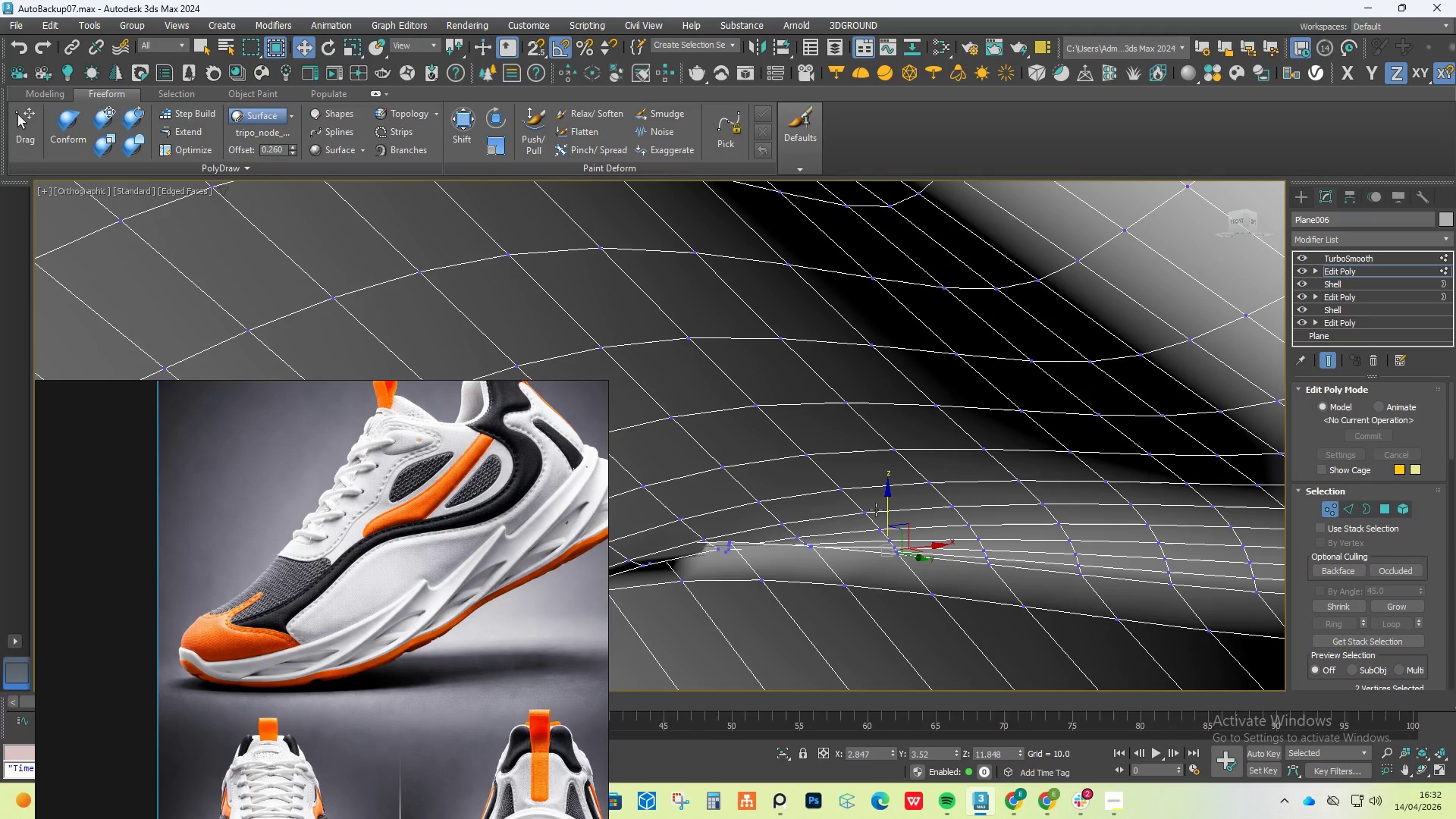 
left_click_drag(start_coordinate=[890, 500], to_coordinate=[893, 535])
 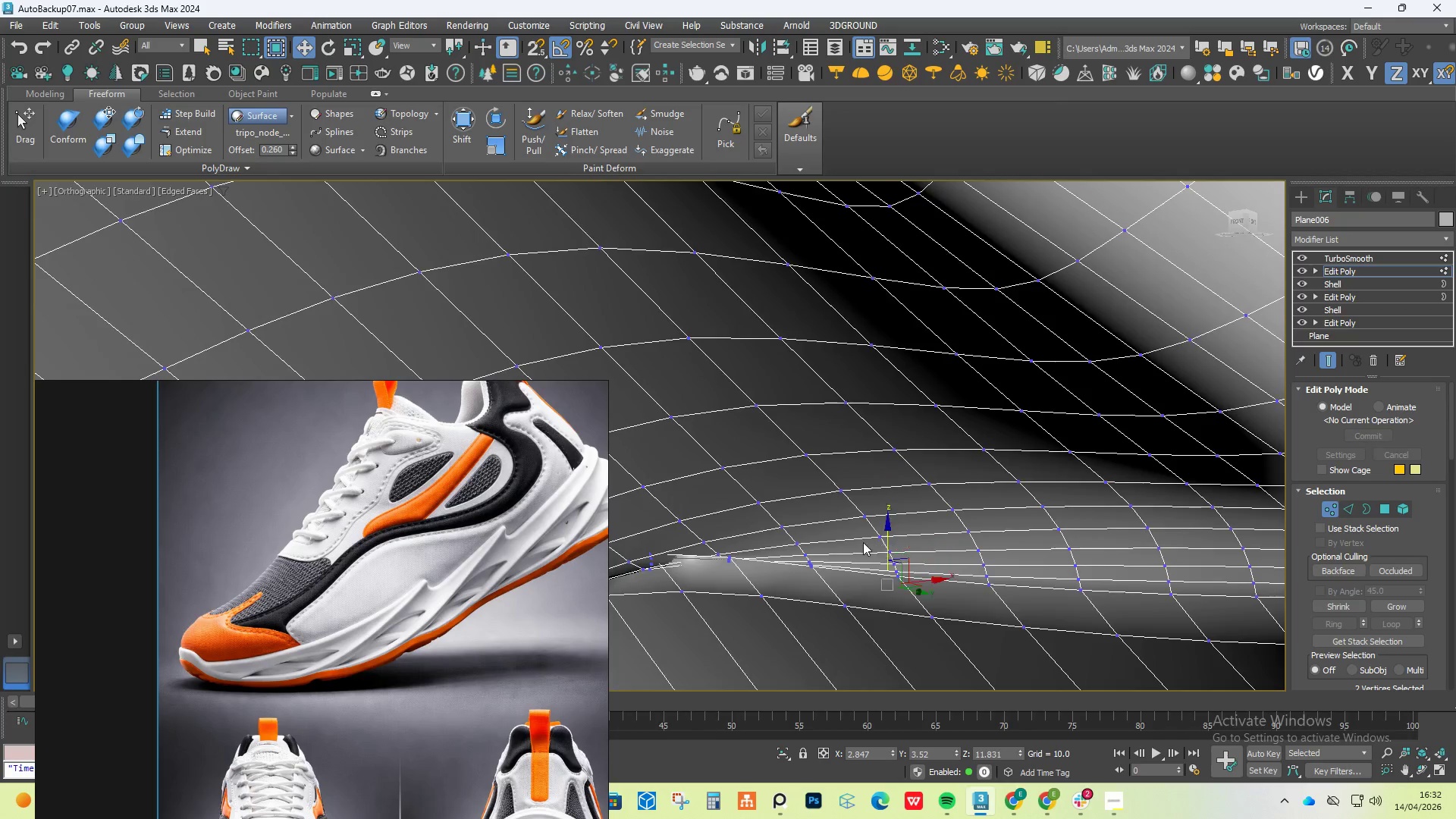 
scroll: coordinate [862, 542], scroll_direction: down, amount: 4.0
 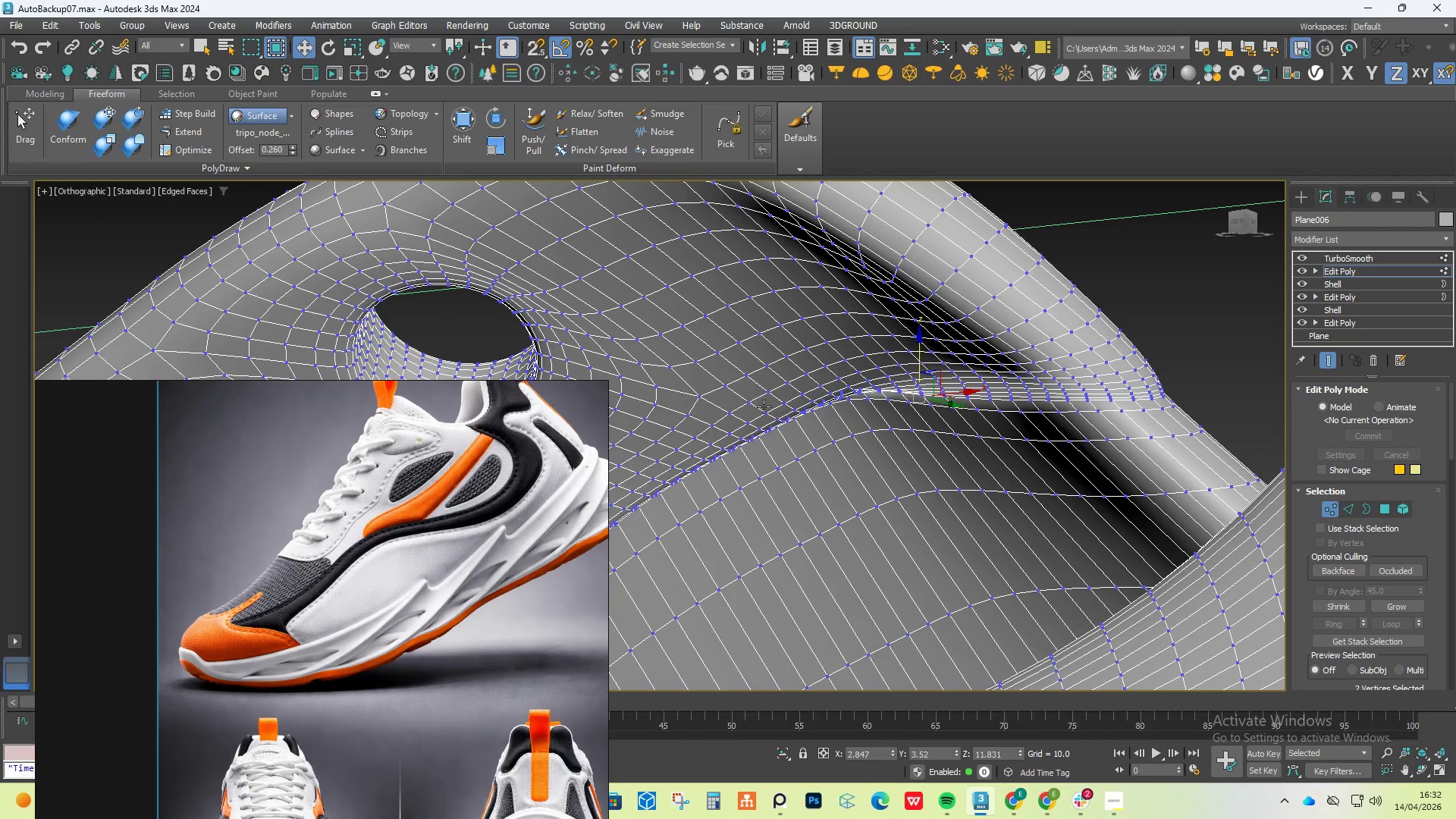 
left_click_drag(start_coordinate=[761, 366], to_coordinate=[841, 444])
 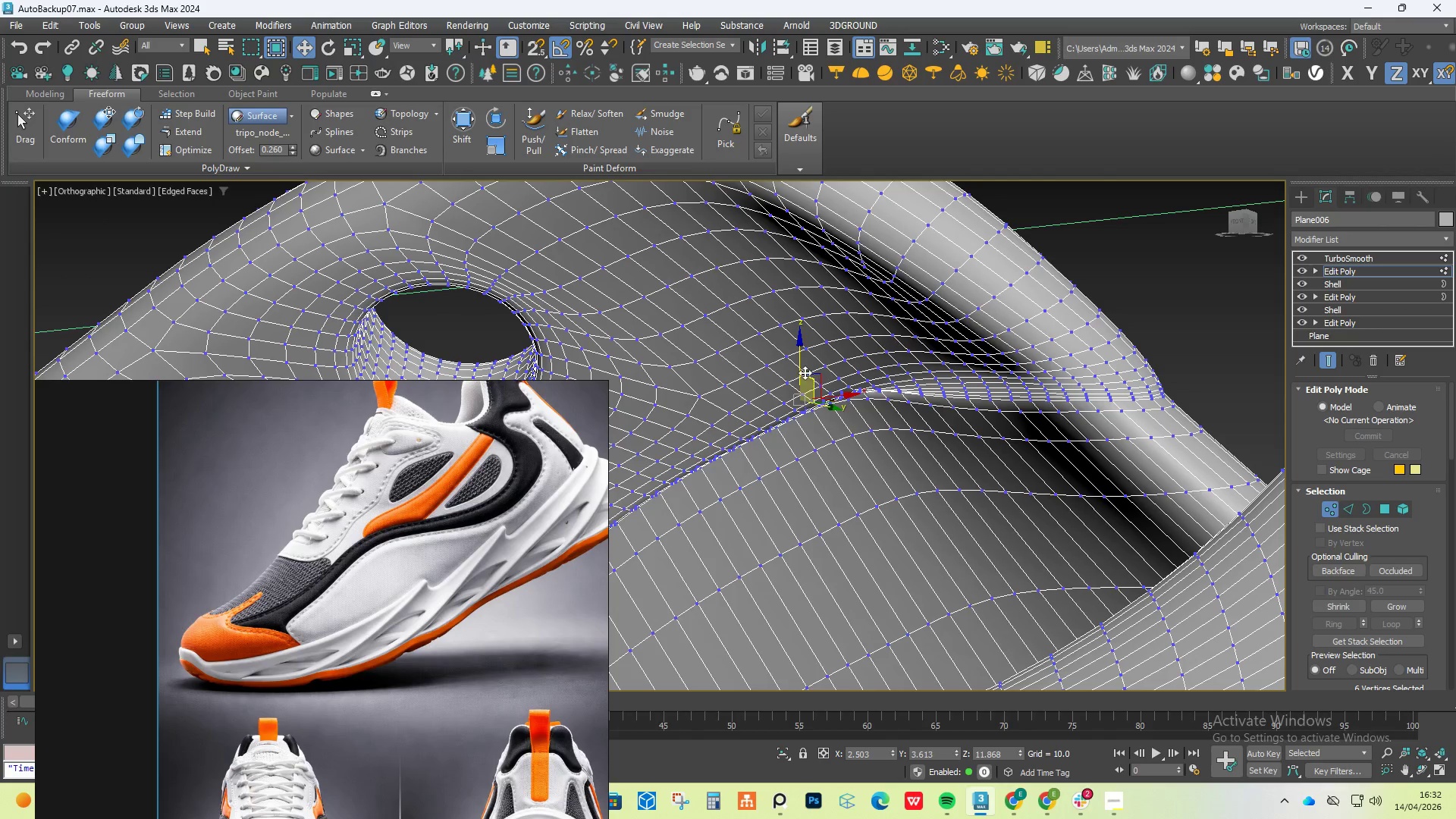 
left_click_drag(start_coordinate=[802, 368], to_coordinate=[810, 393])
 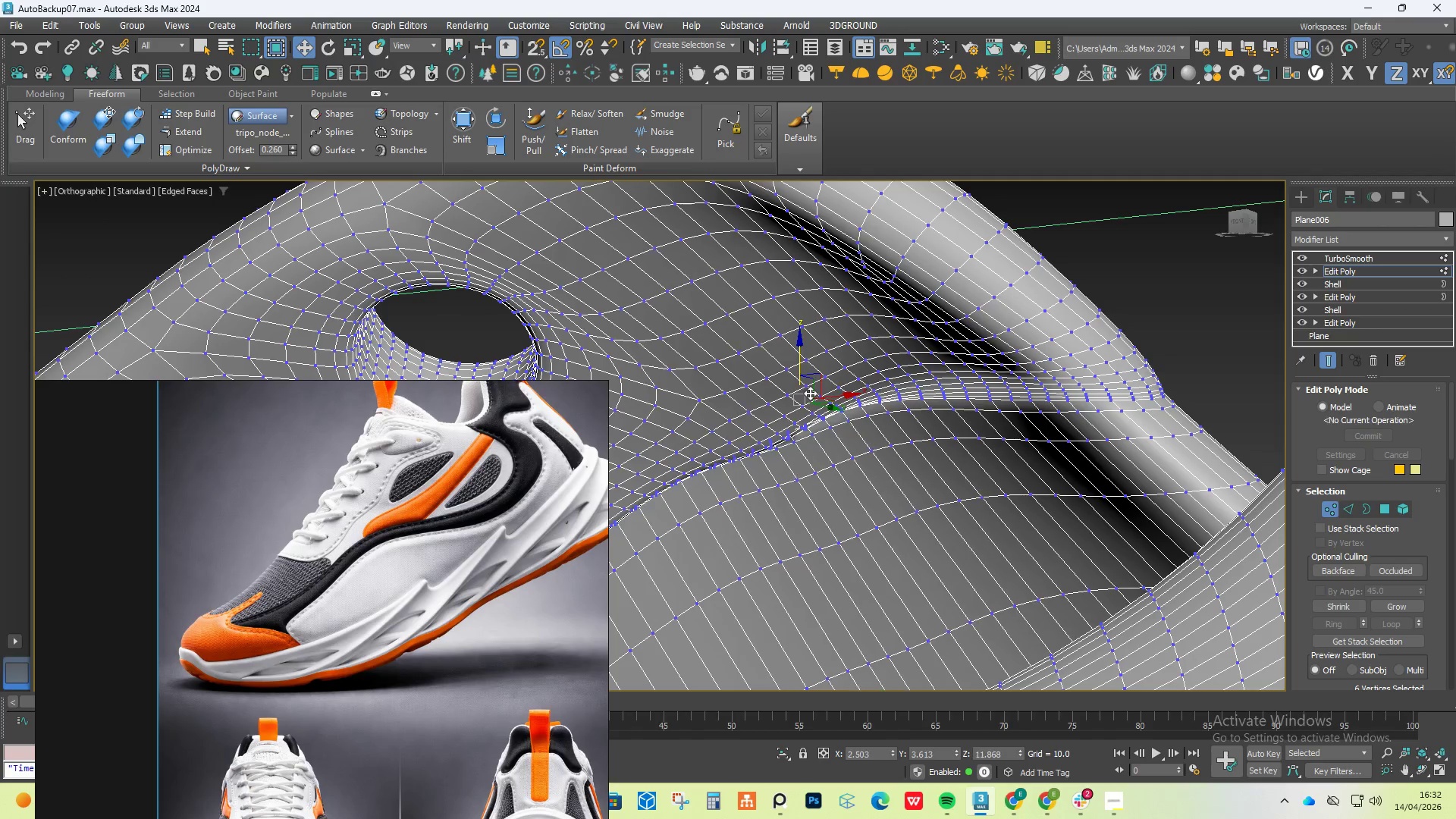 
key(Control+Z)
 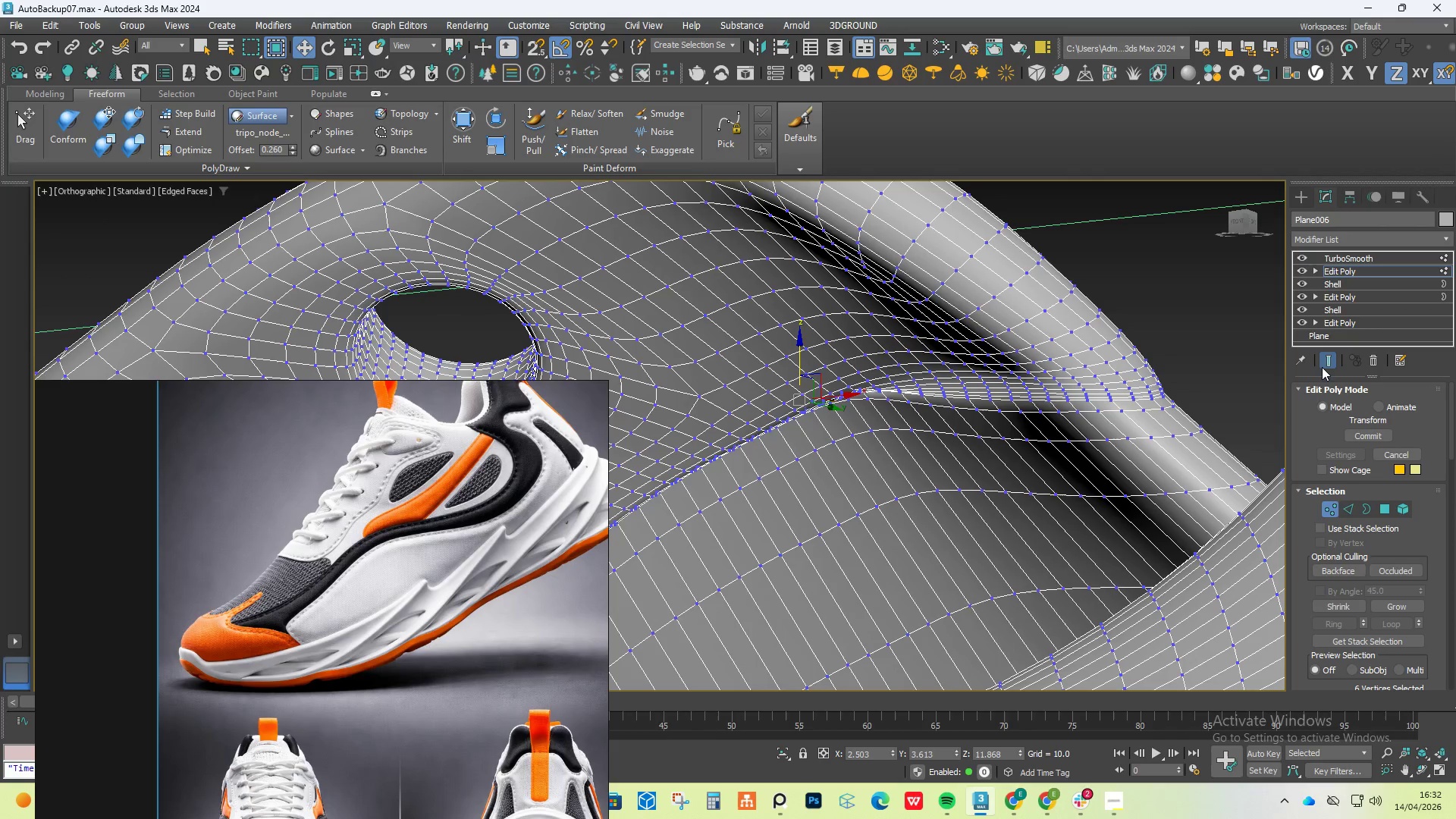 
left_click([1323, 367])
 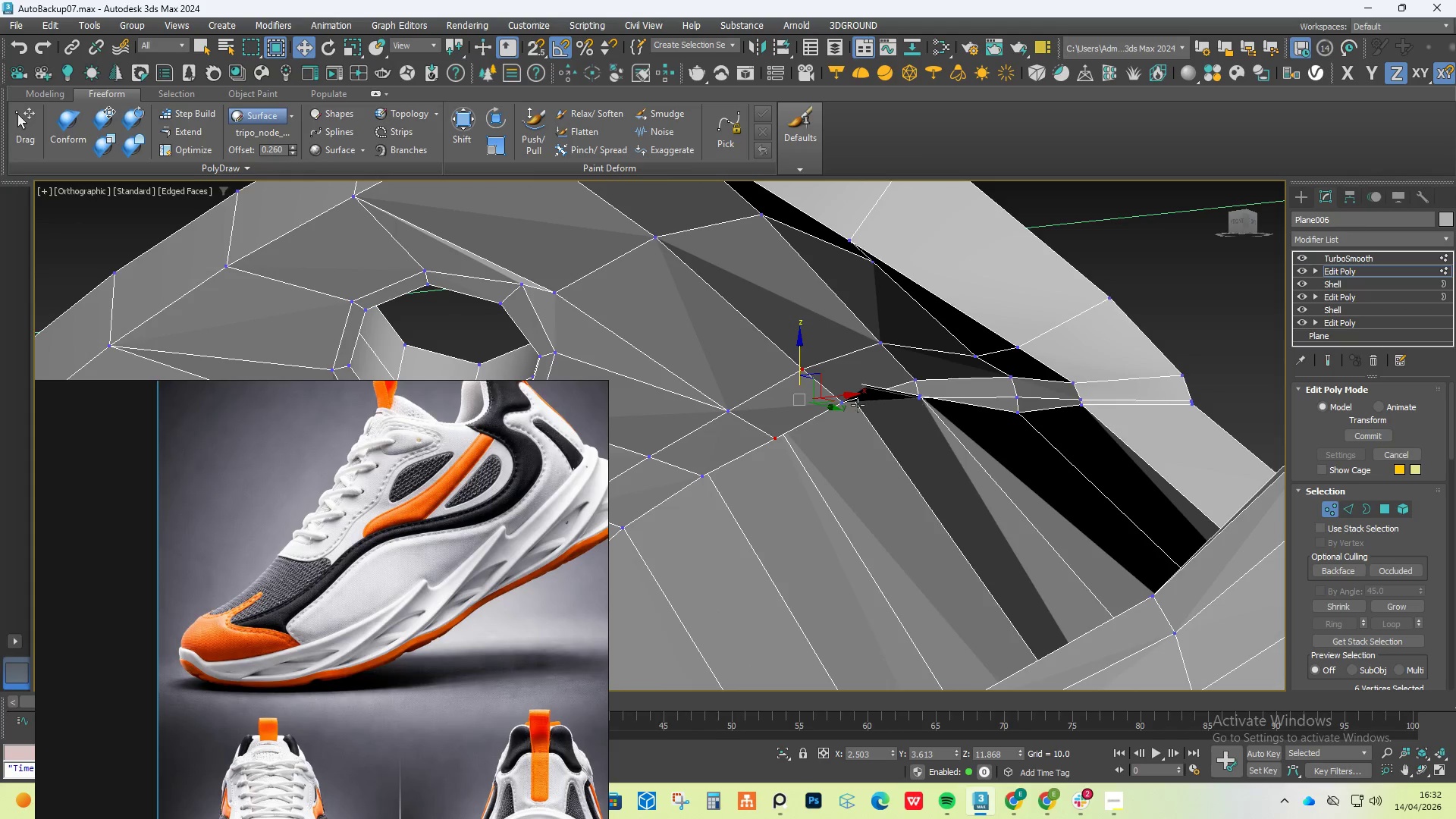 
scroll: coordinate [855, 406], scroll_direction: up, amount: 1.0
 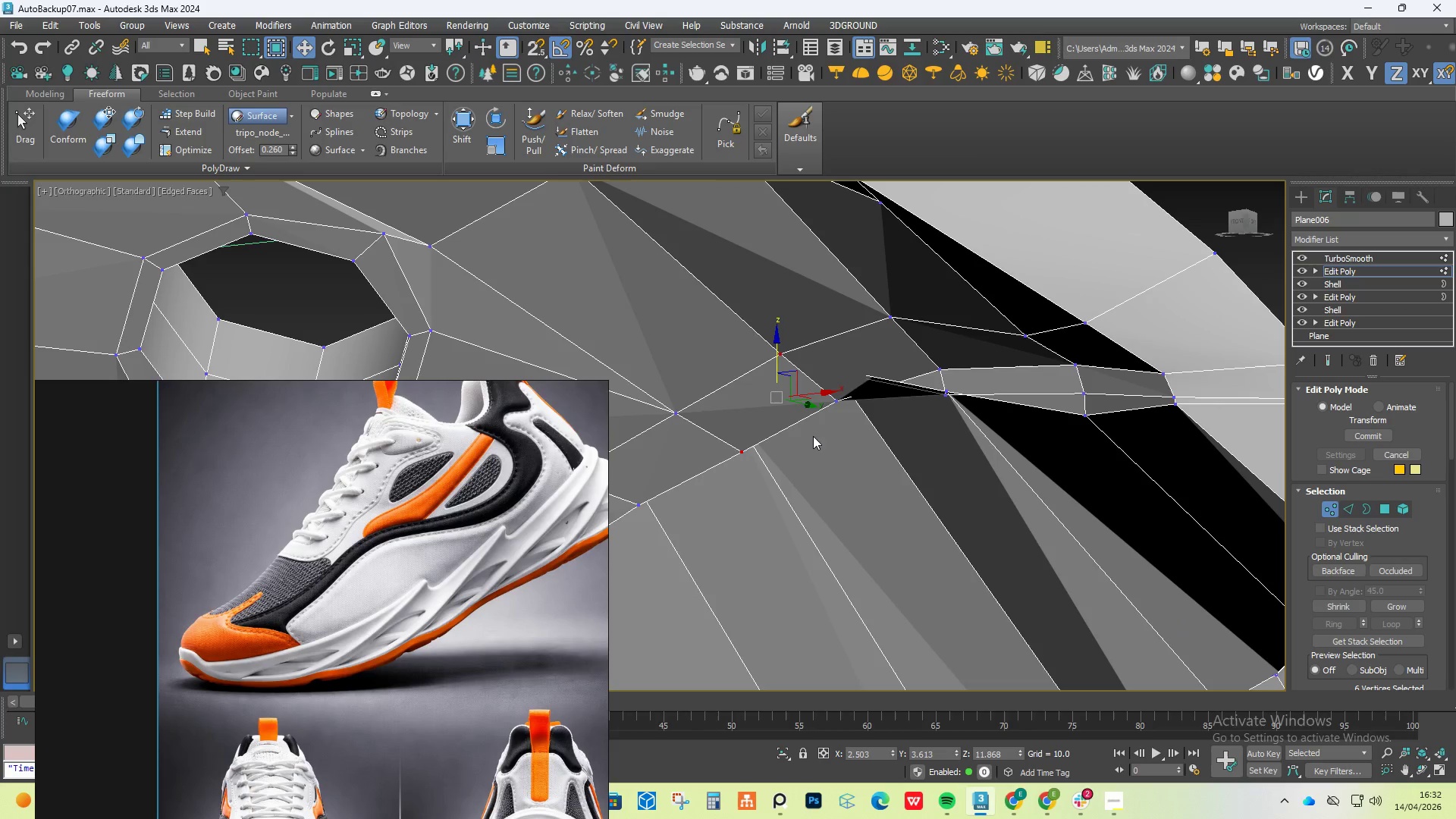 
key(F3)
 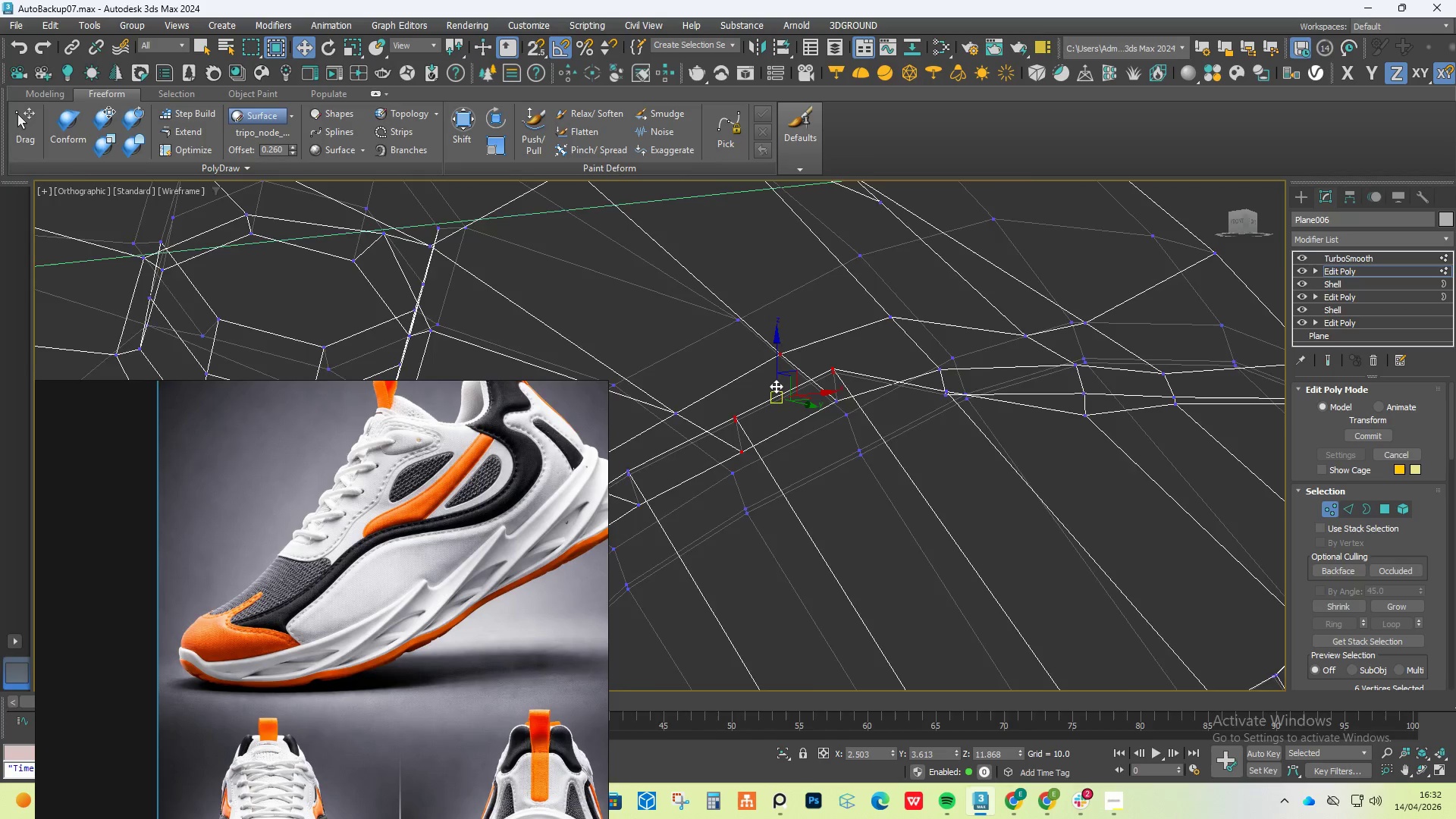 
scroll: coordinate [774, 381], scroll_direction: up, amount: 2.0
 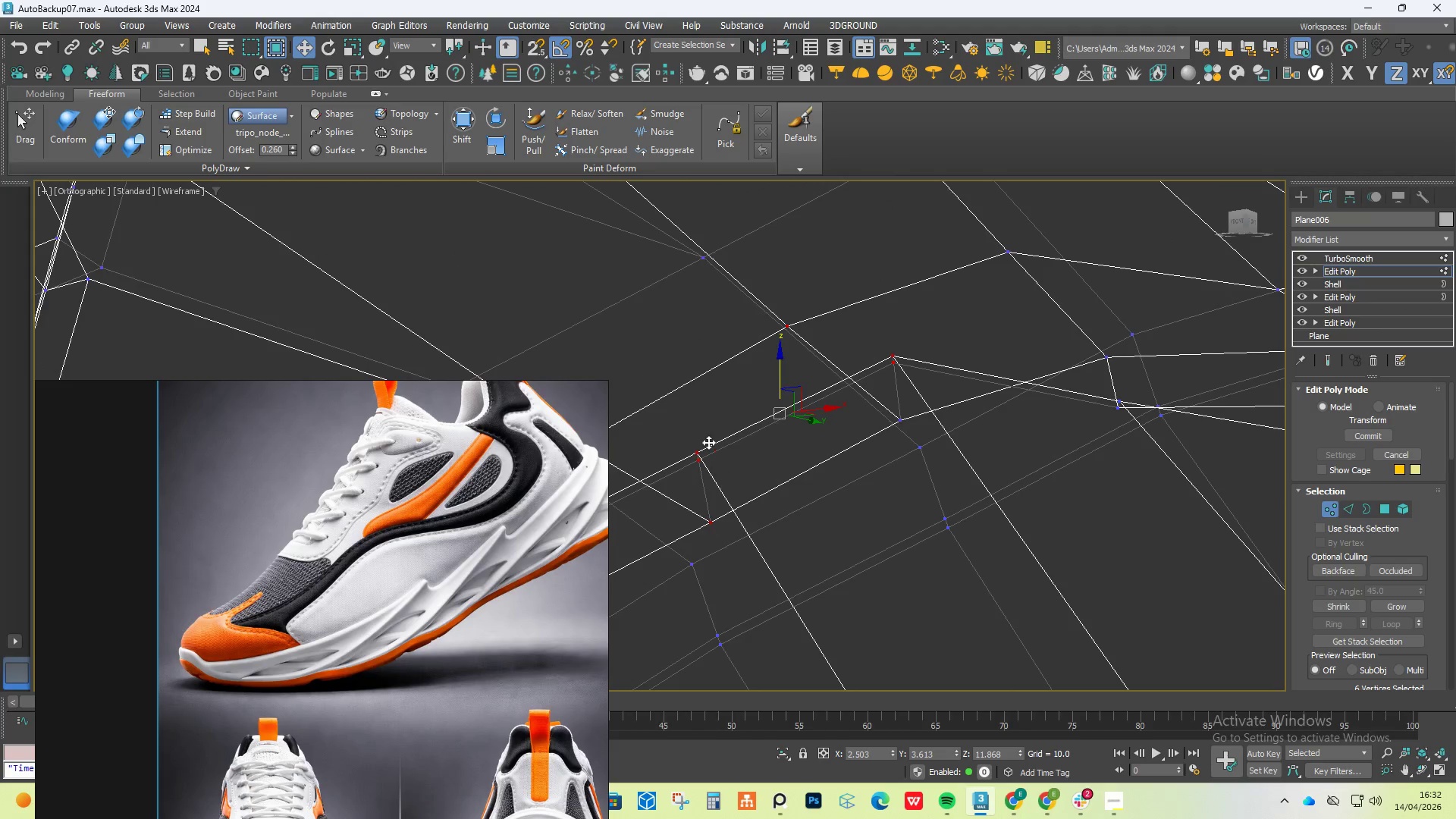 
left_click([705, 436])
 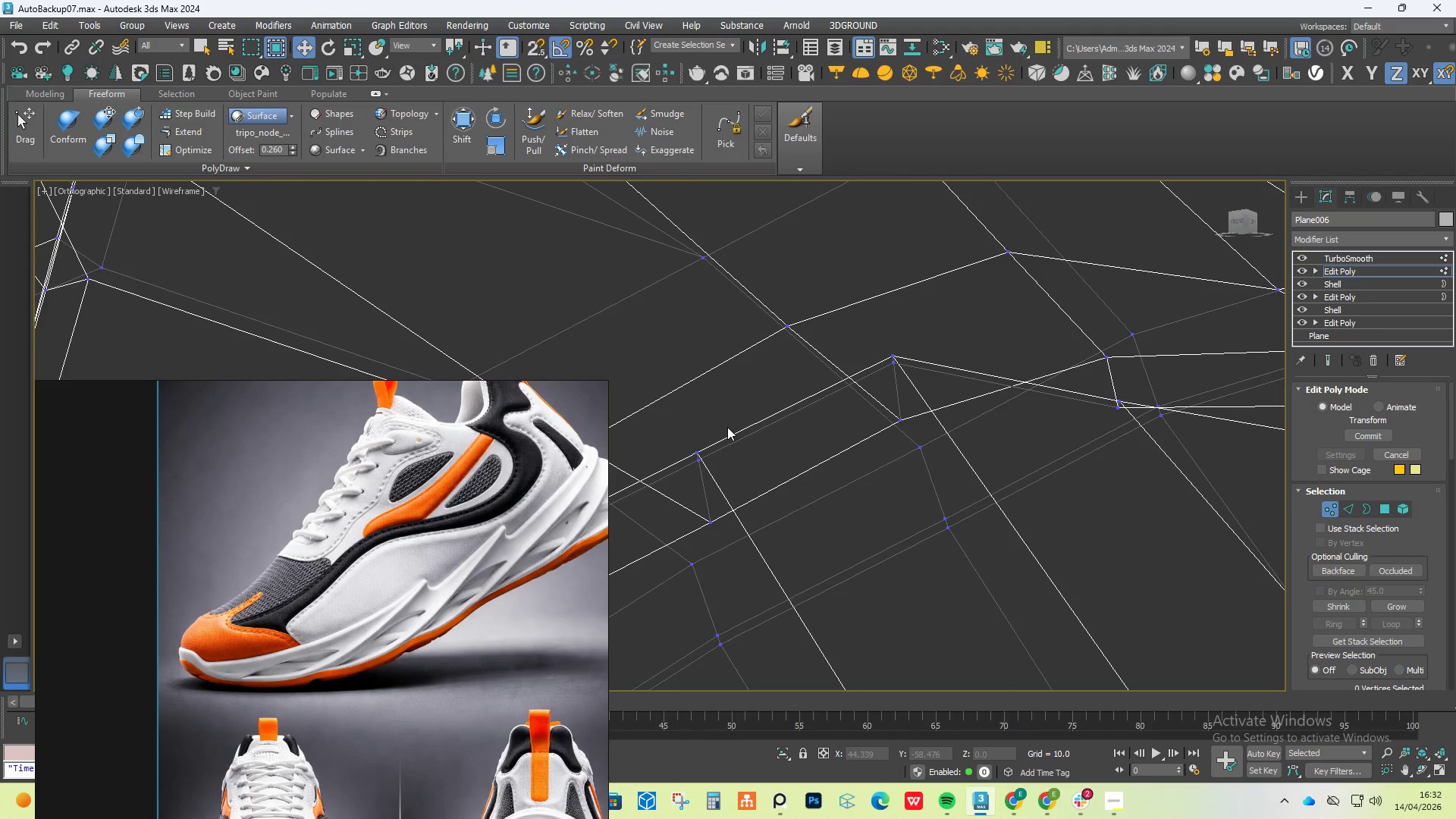 
left_click_drag(start_coordinate=[727, 427], to_coordinate=[698, 474])
 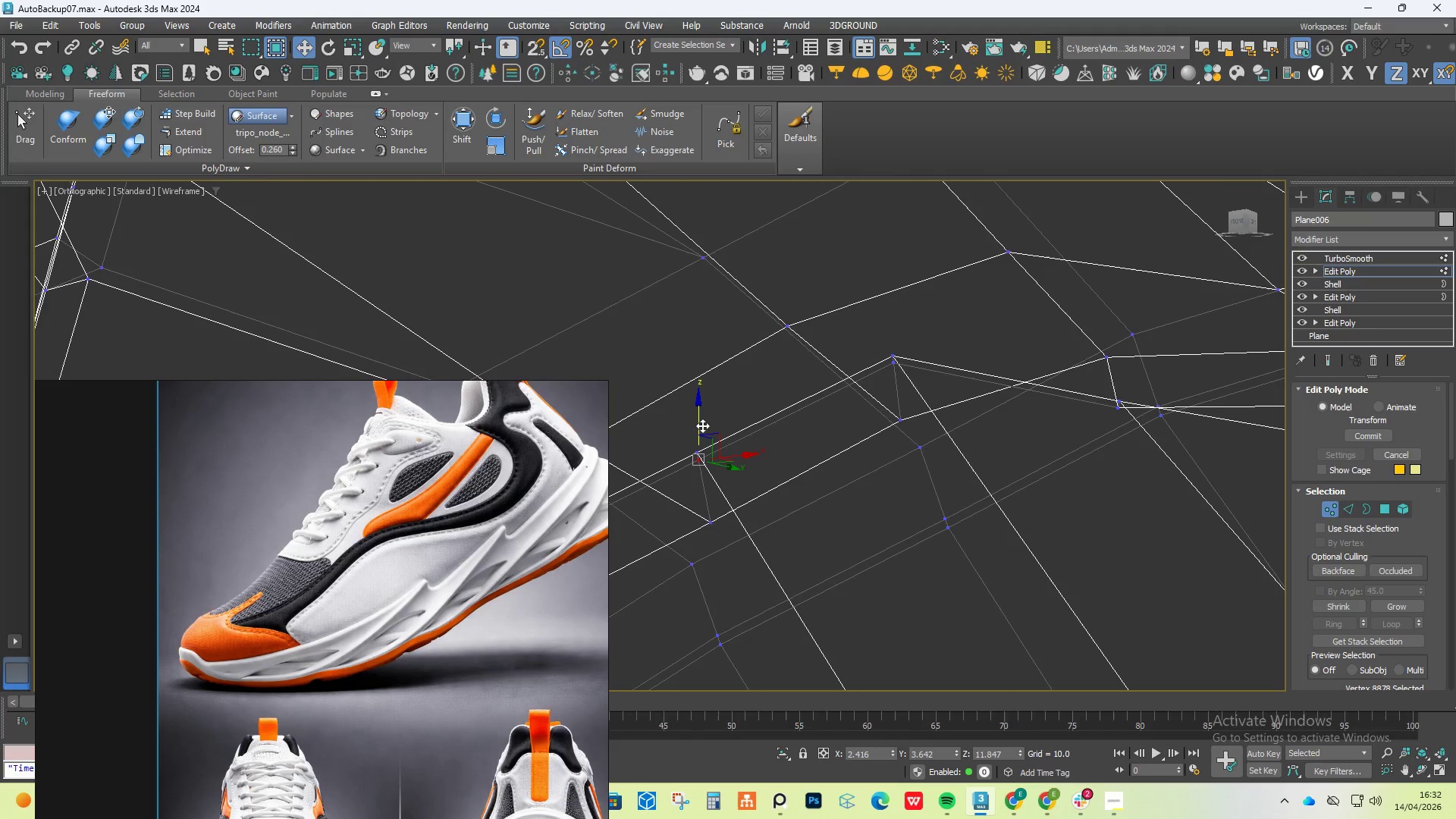 
left_click_drag(start_coordinate=[702, 425], to_coordinate=[714, 486])
 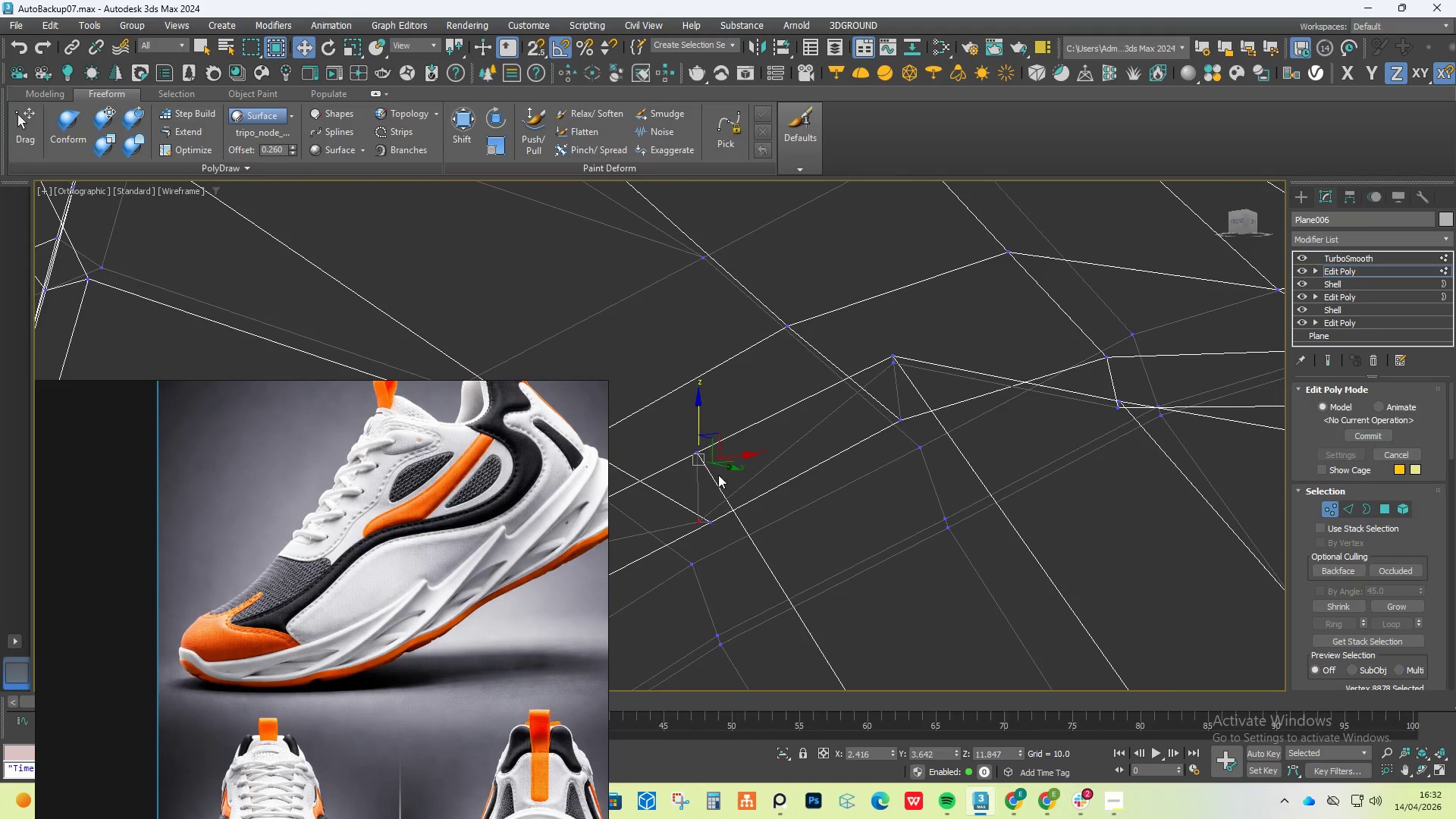 
key(Control+ControlLeft)
 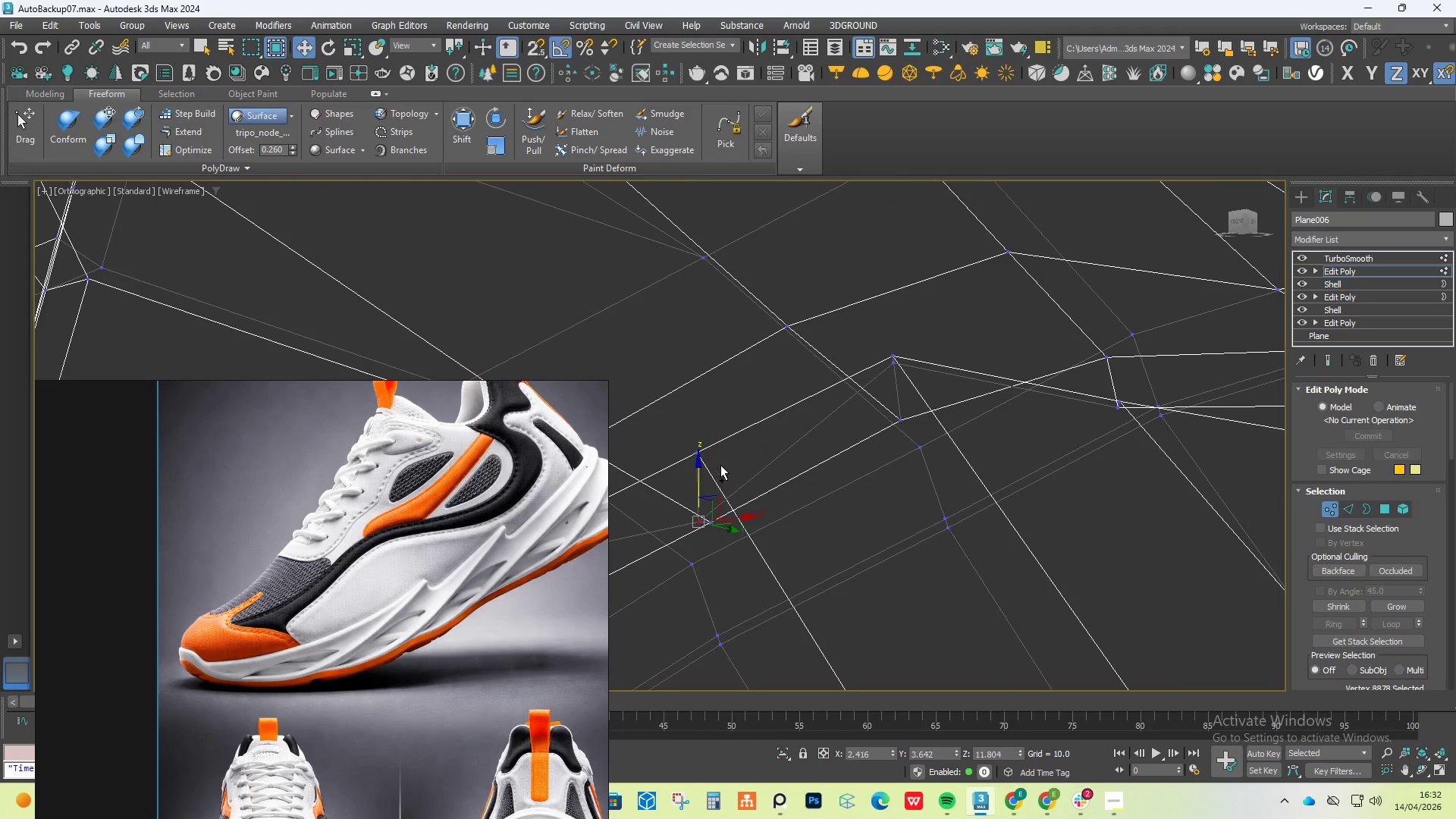 
key(Control+Z)
 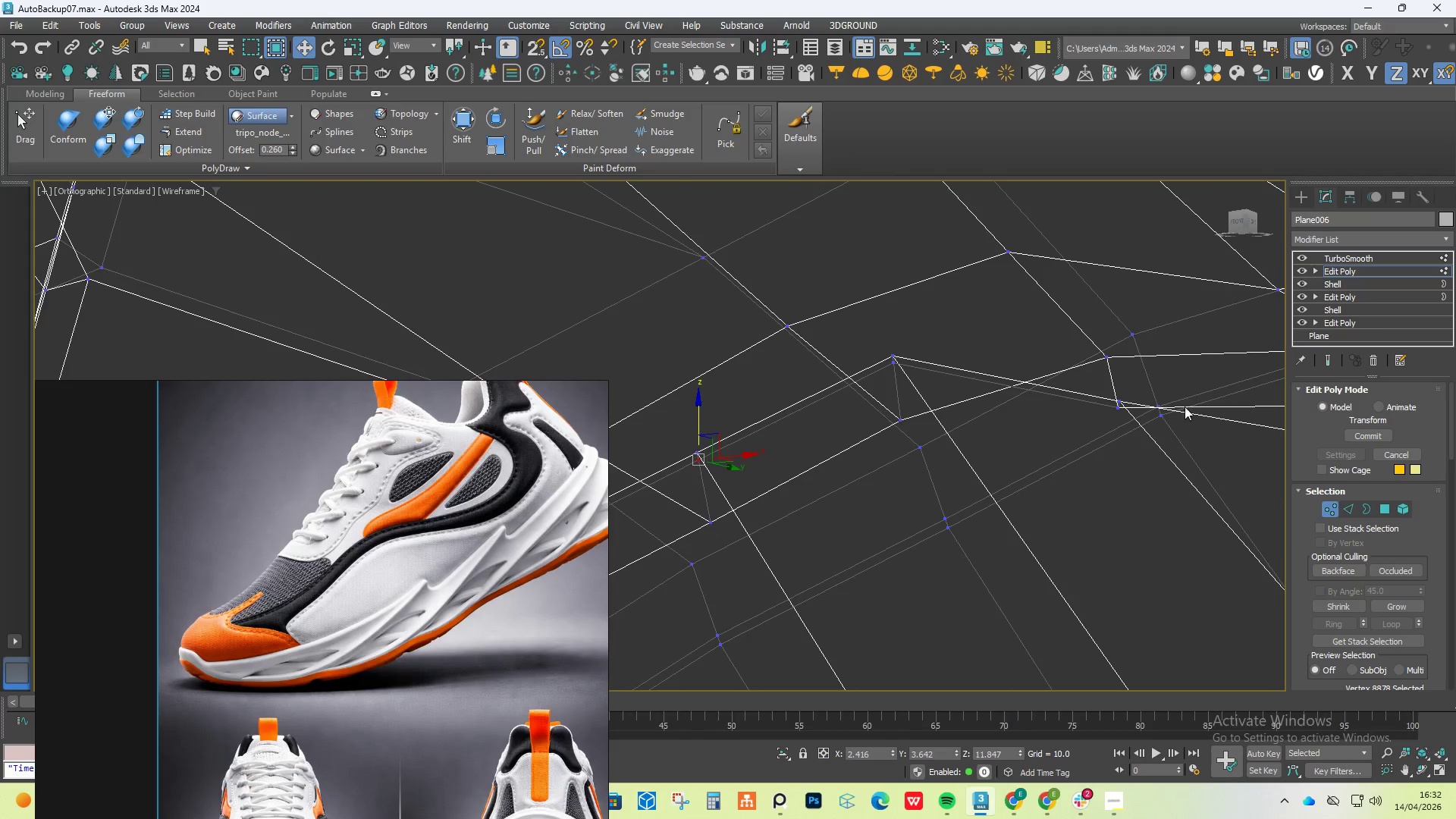 
key(F3)
 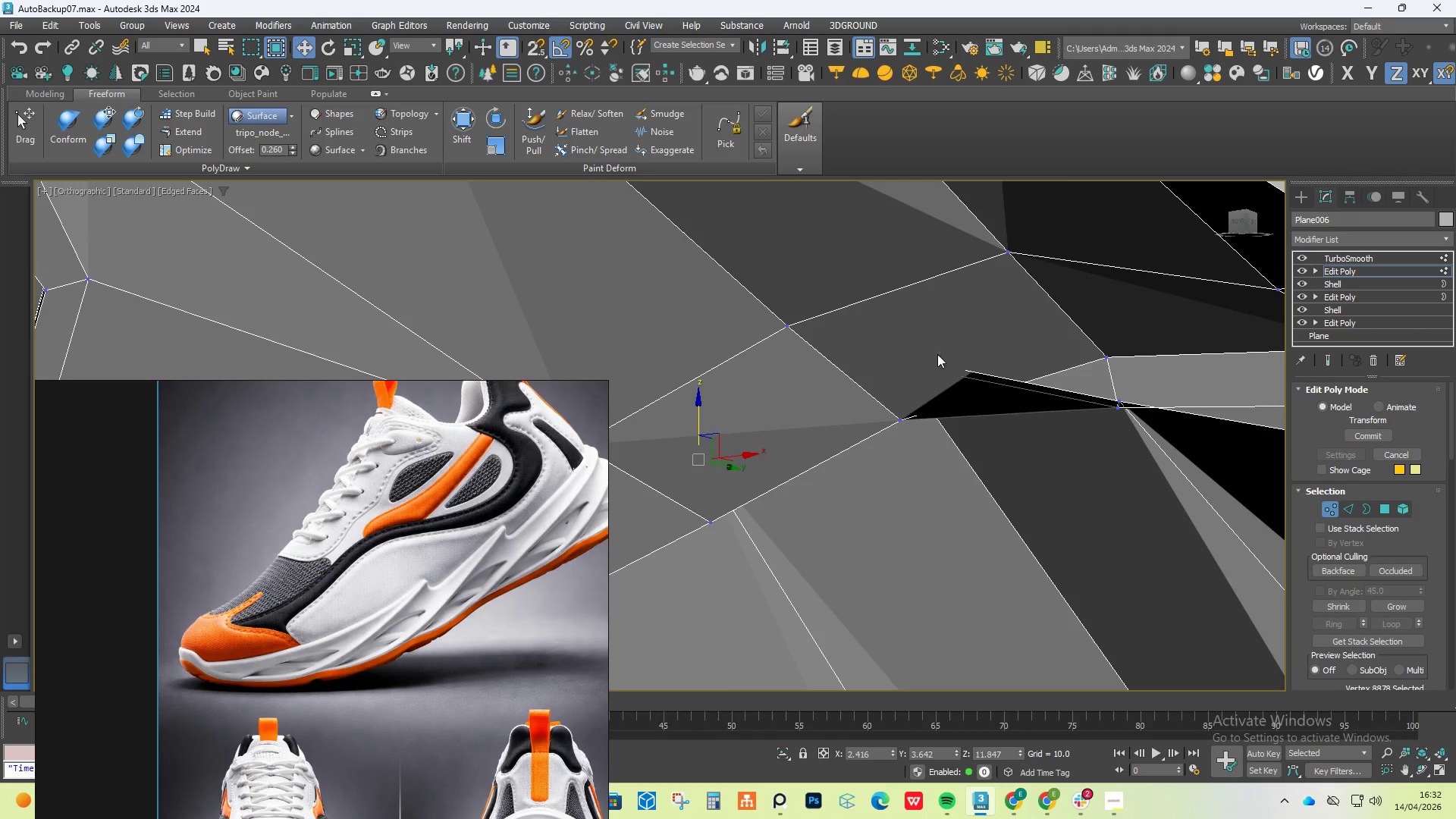 
left_click_drag(start_coordinate=[953, 342], to_coordinate=[890, 397])
 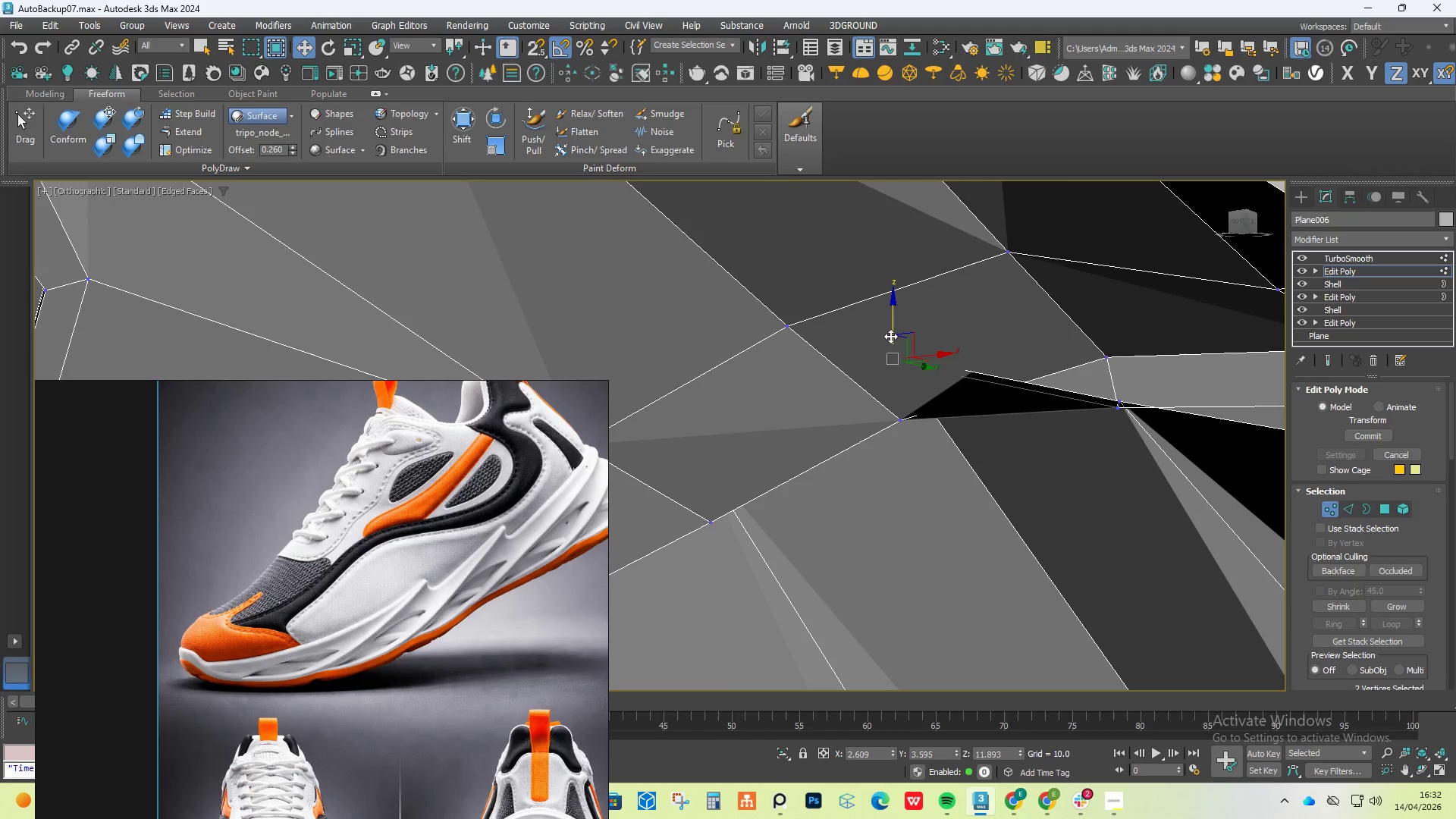 
left_click_drag(start_coordinate=[890, 334], to_coordinate=[937, 475])
 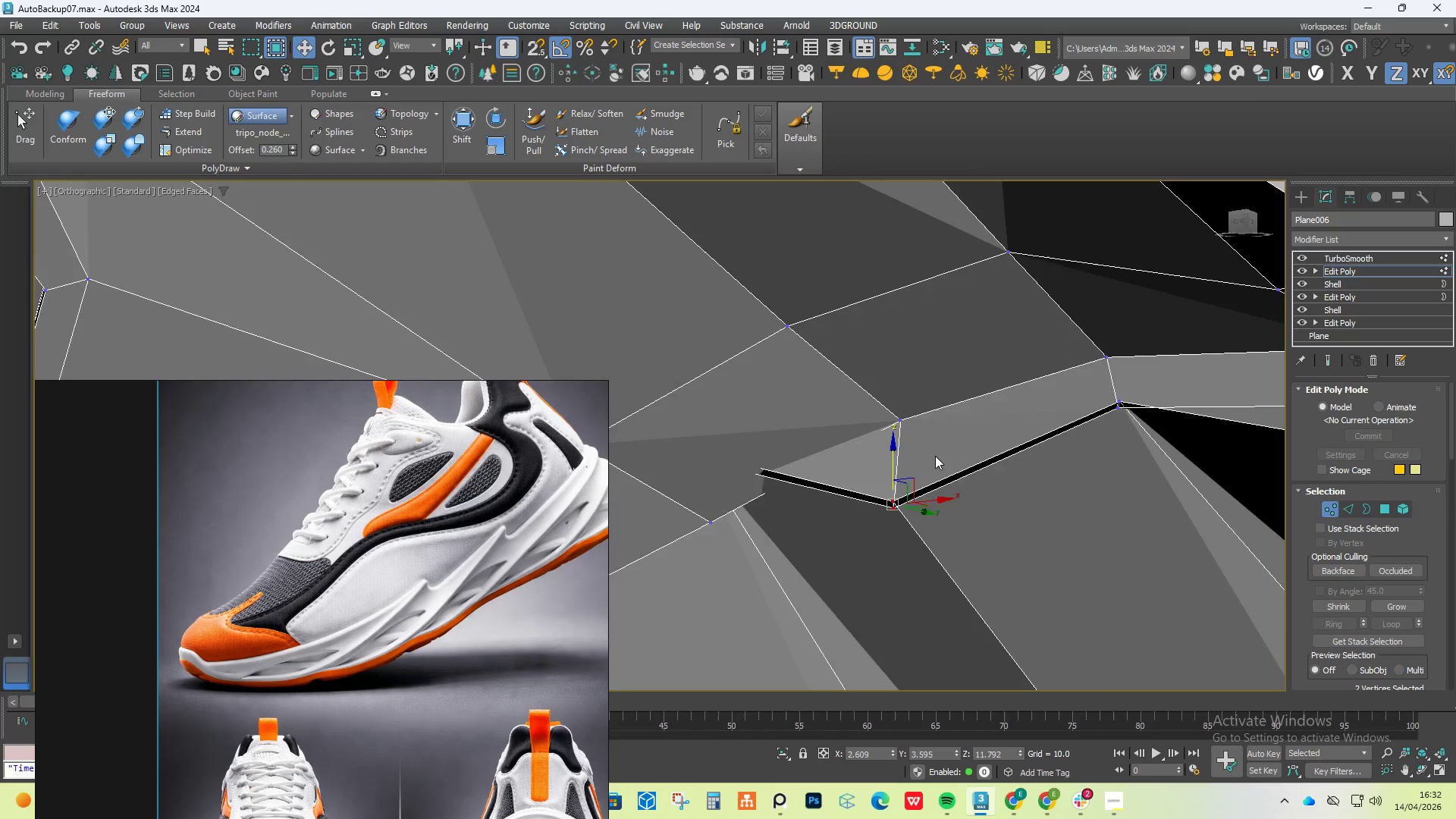 
hold_key(key=AltLeft, duration=1.5)
 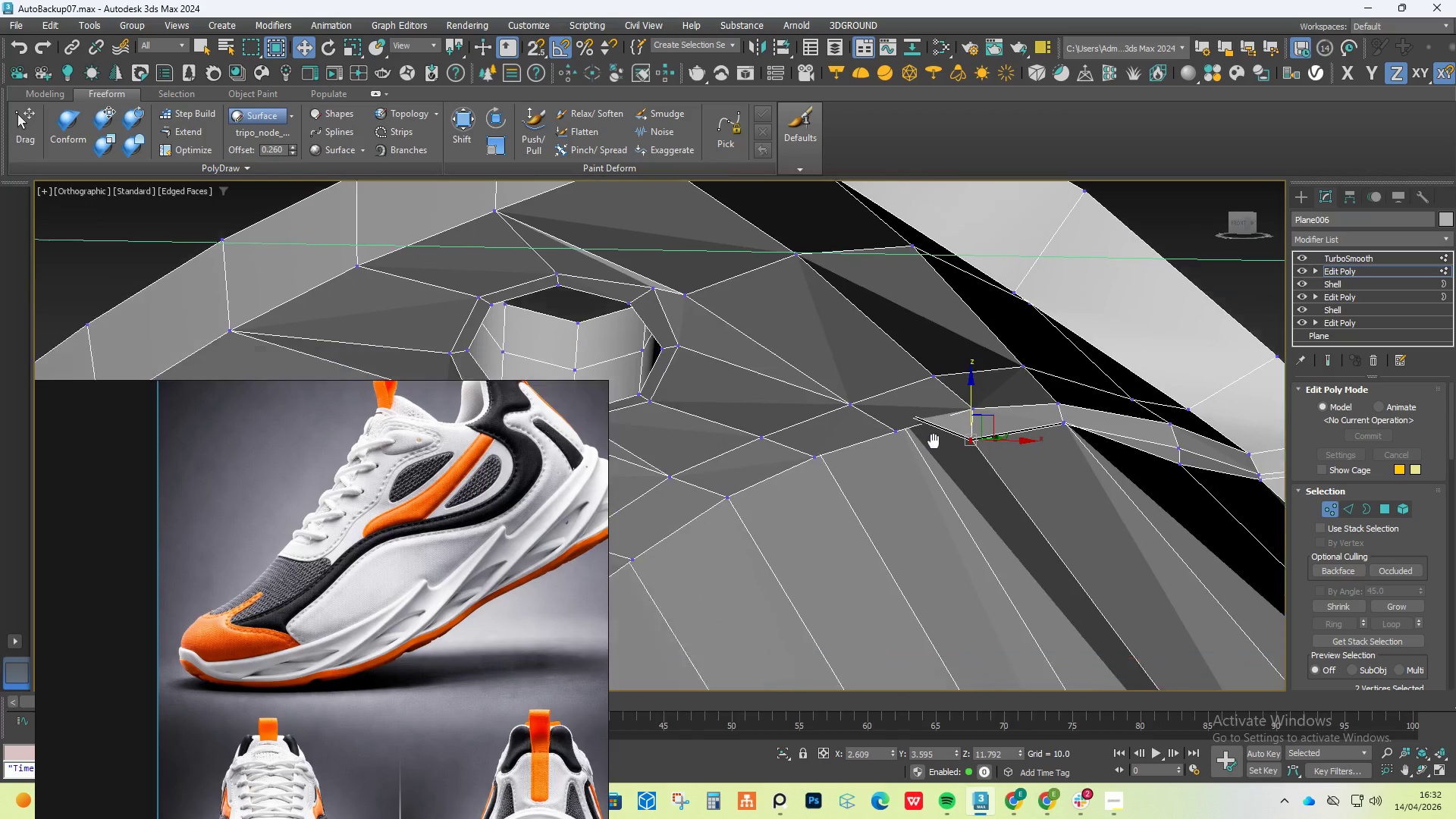 
scroll: coordinate [935, 456], scroll_direction: down, amount: 3.0
 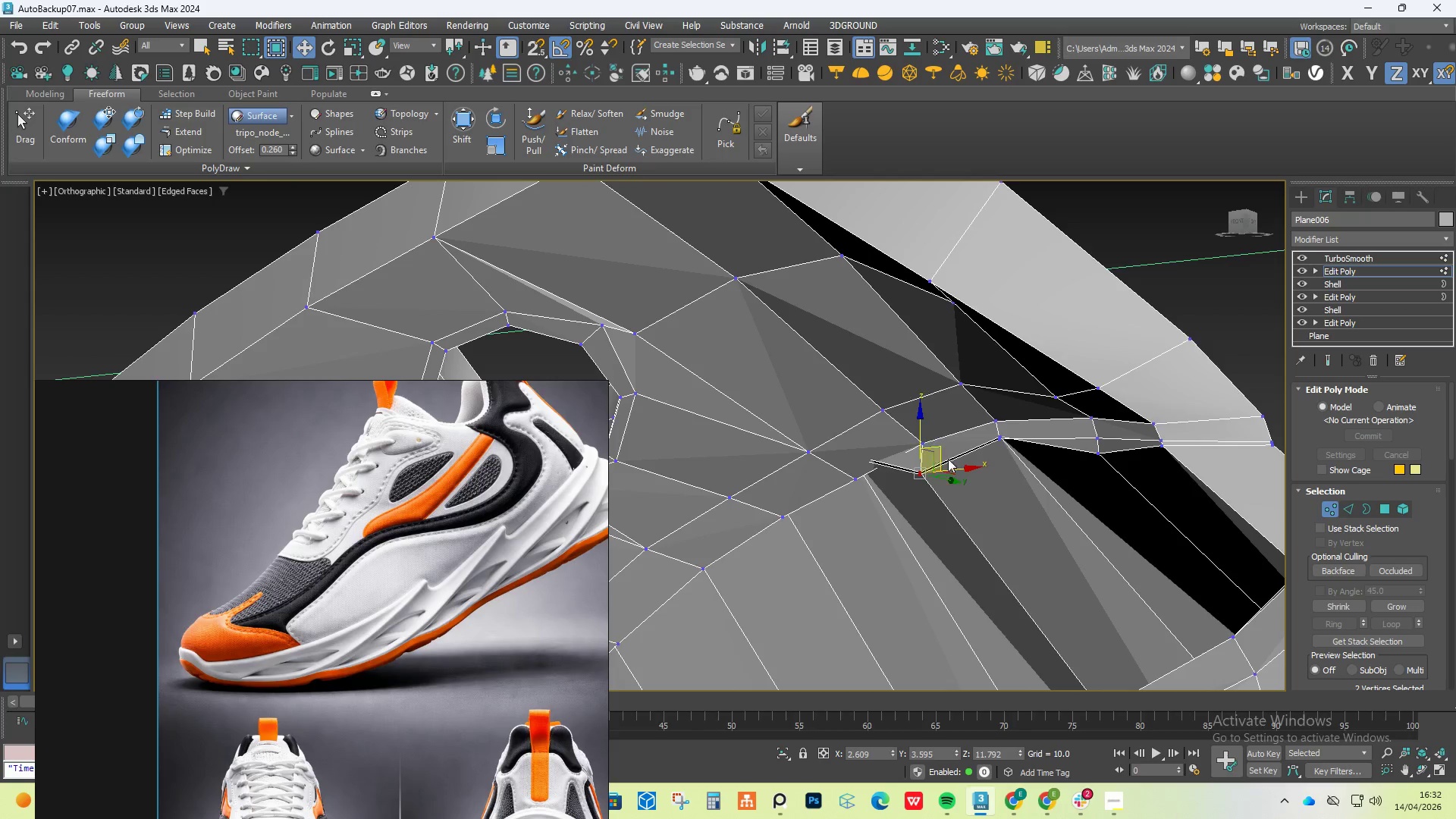 
key(Alt+AltLeft)
 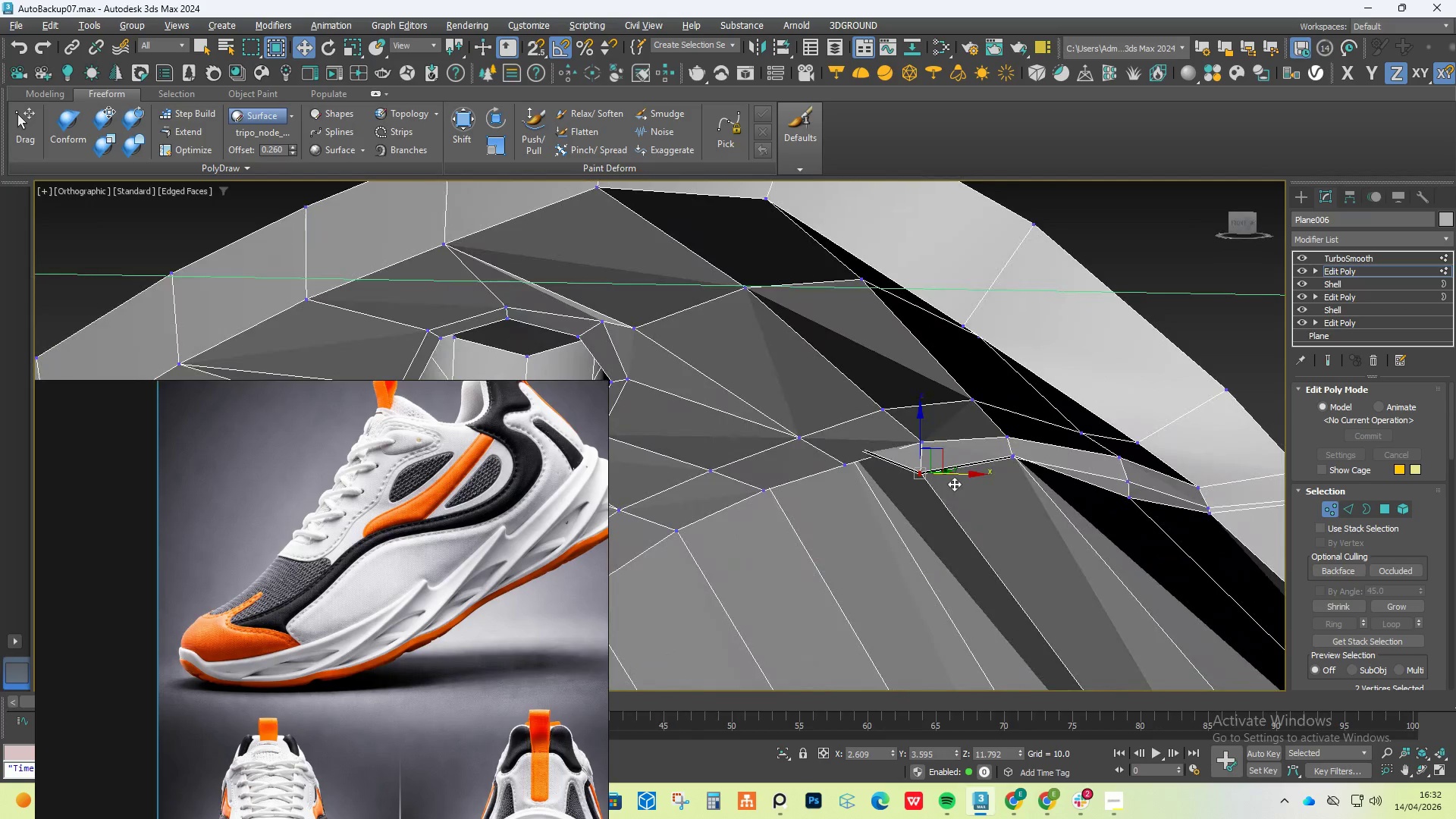 
key(Alt+AltLeft)
 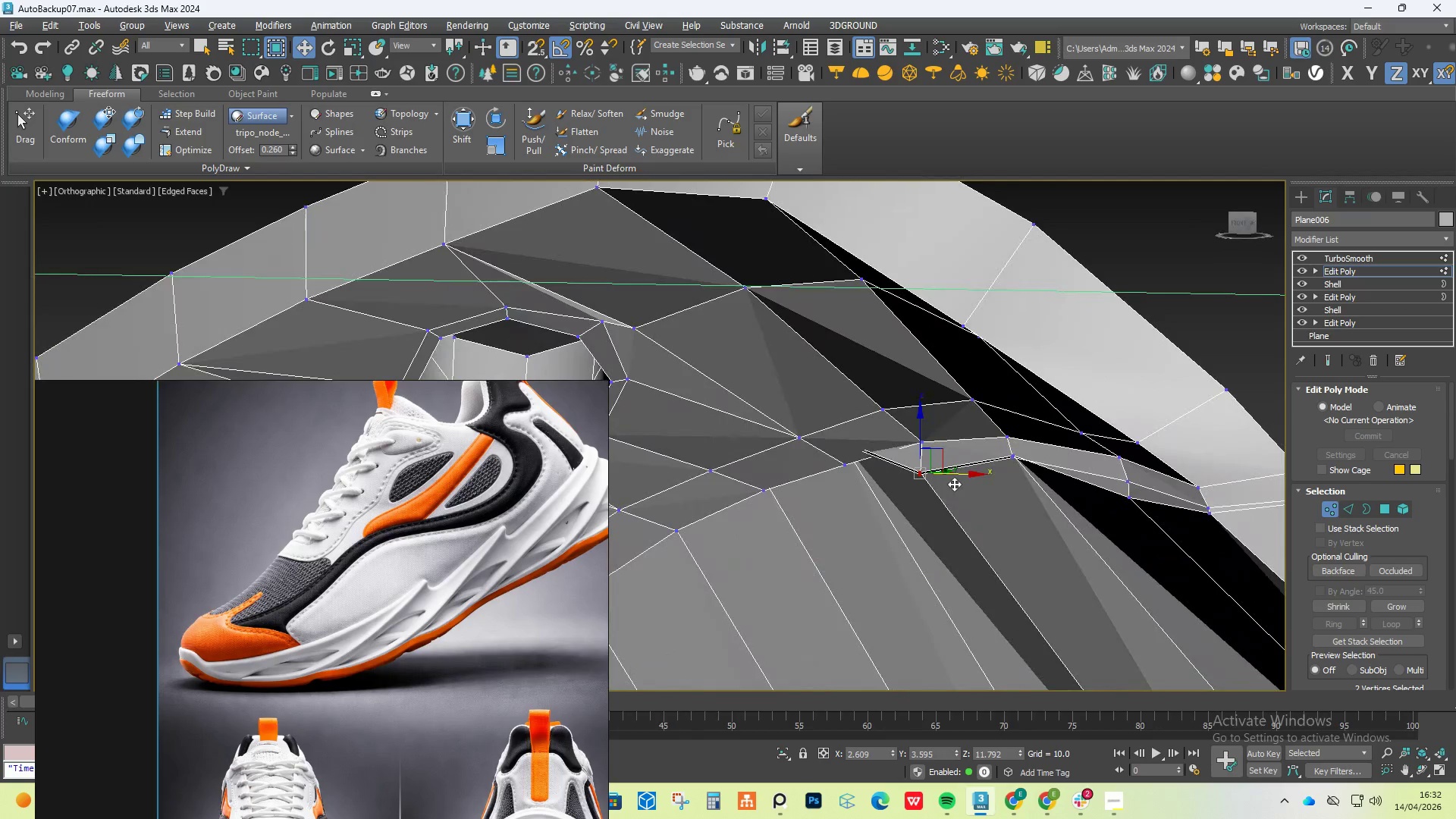 
key(Alt+AltLeft)
 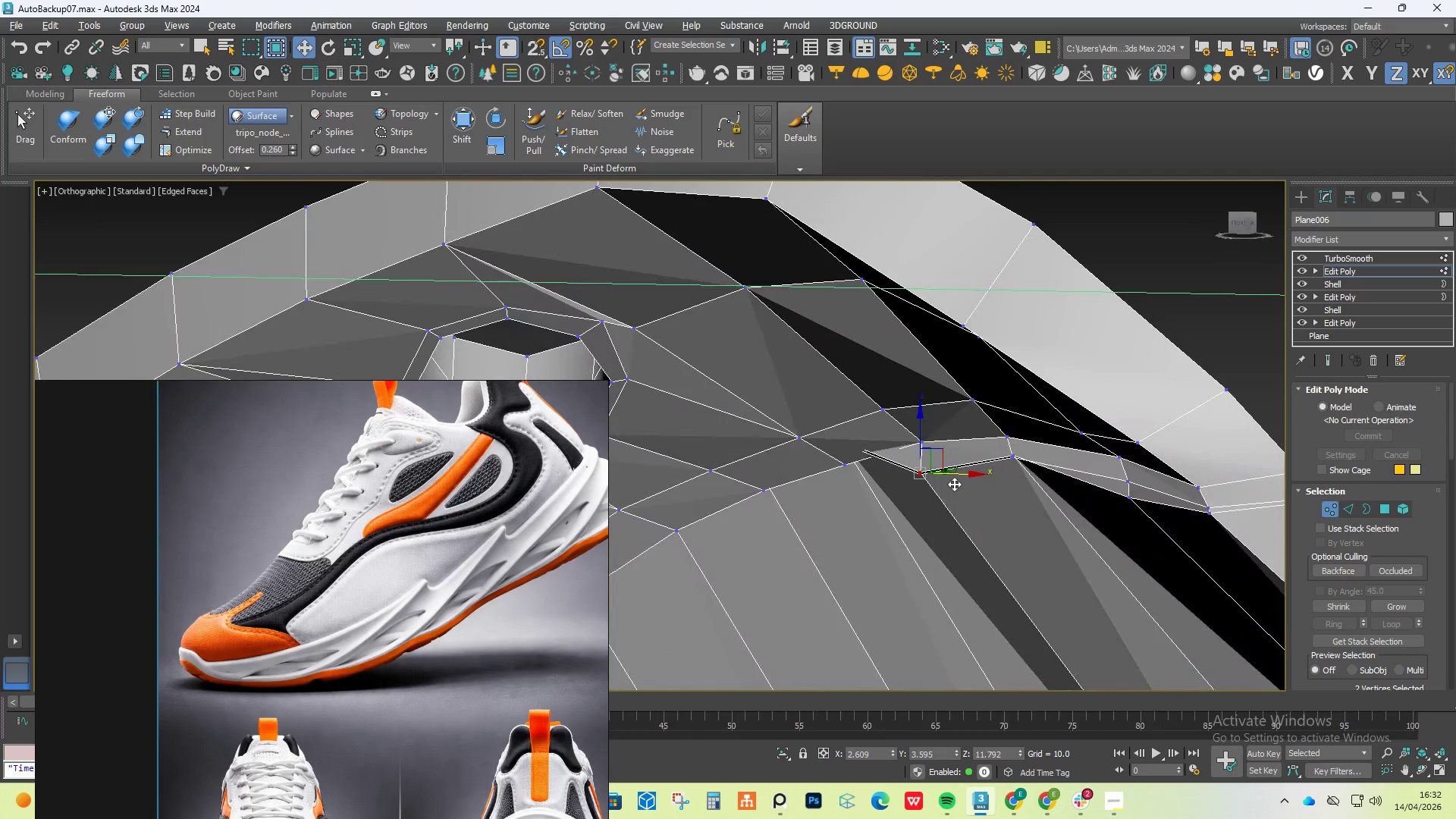 
key(Alt+AltLeft)
 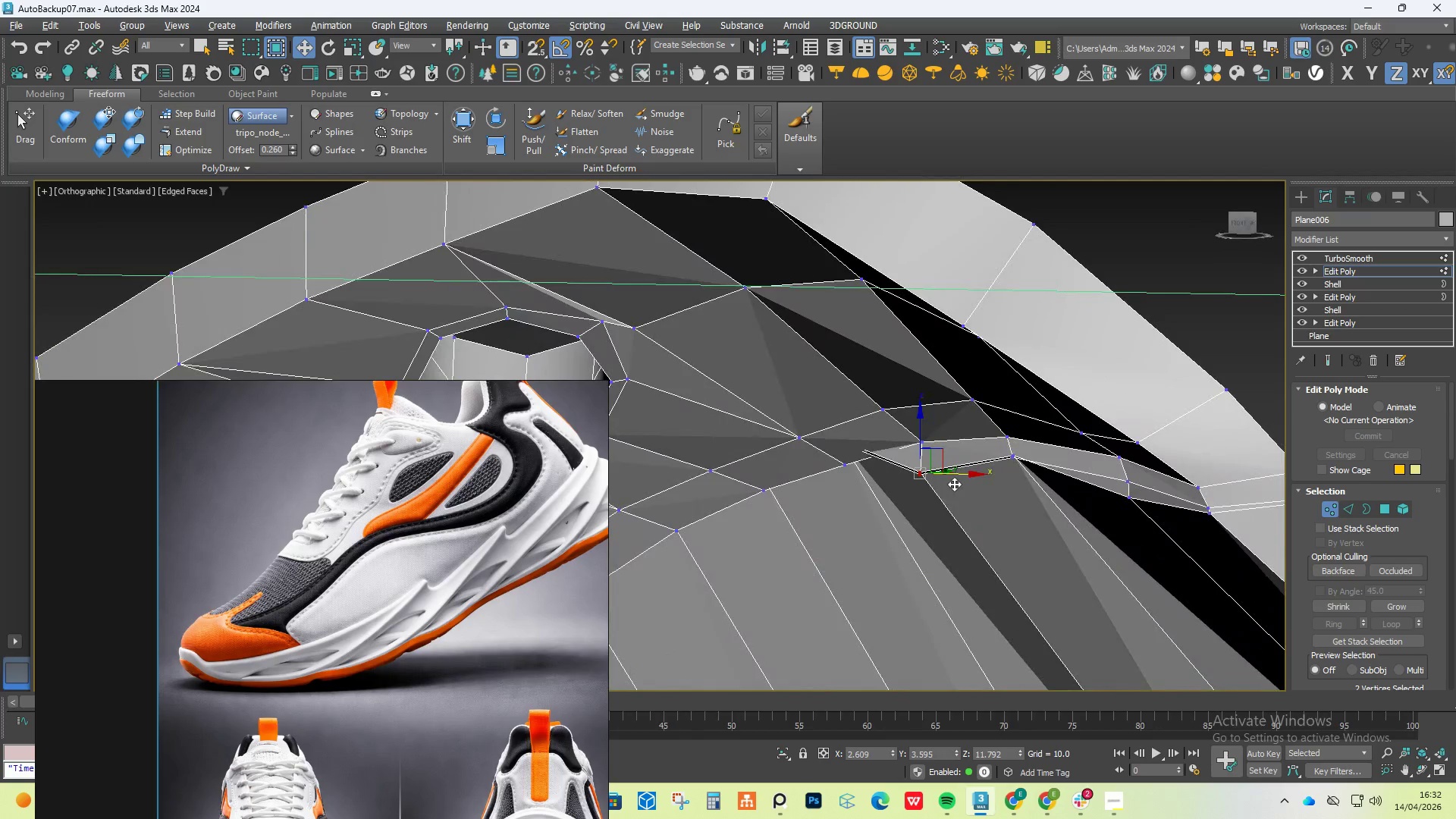 
key(Alt+AltLeft)
 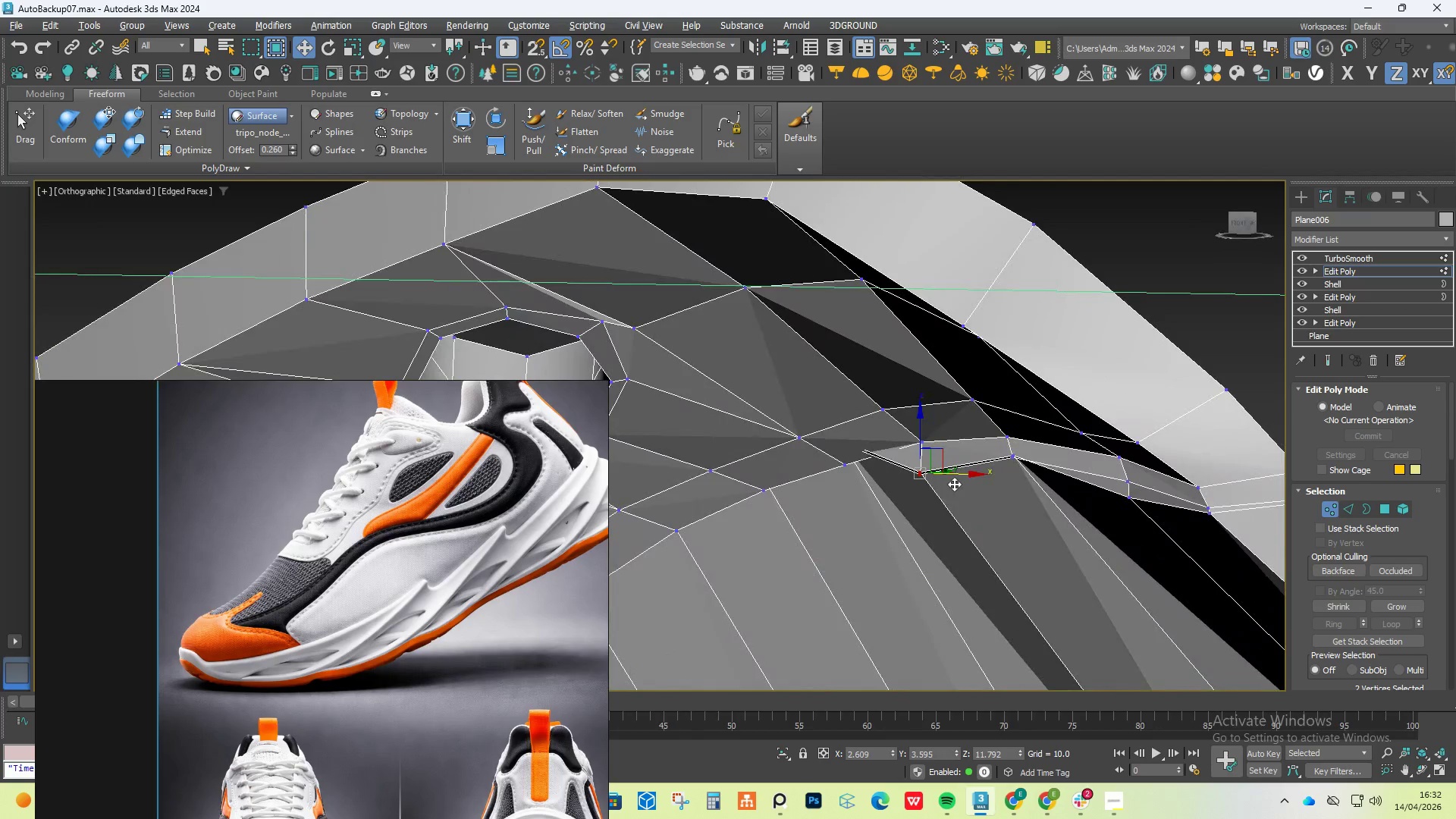 
key(Alt+AltLeft)
 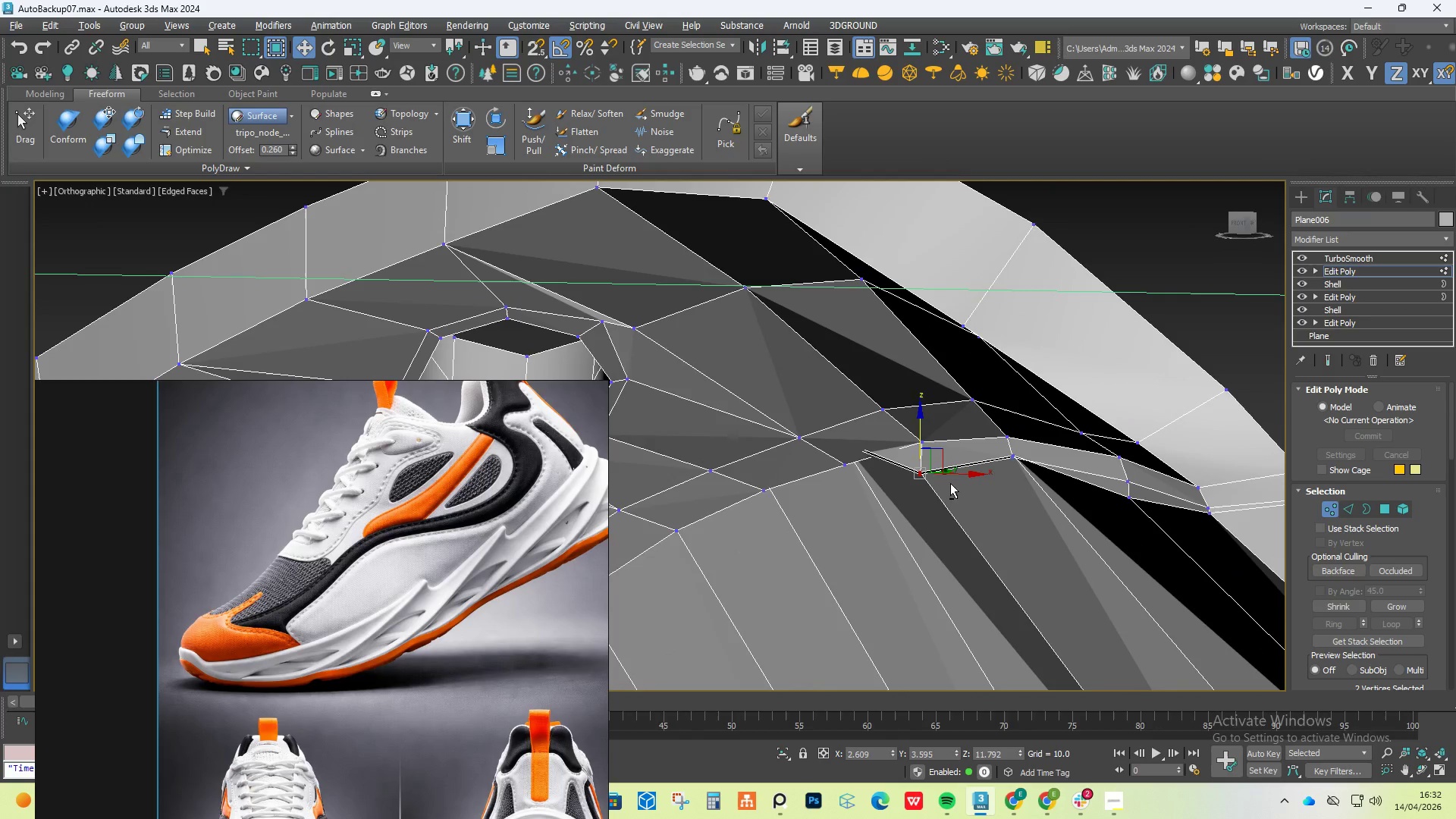 
key(Alt+AltLeft)
 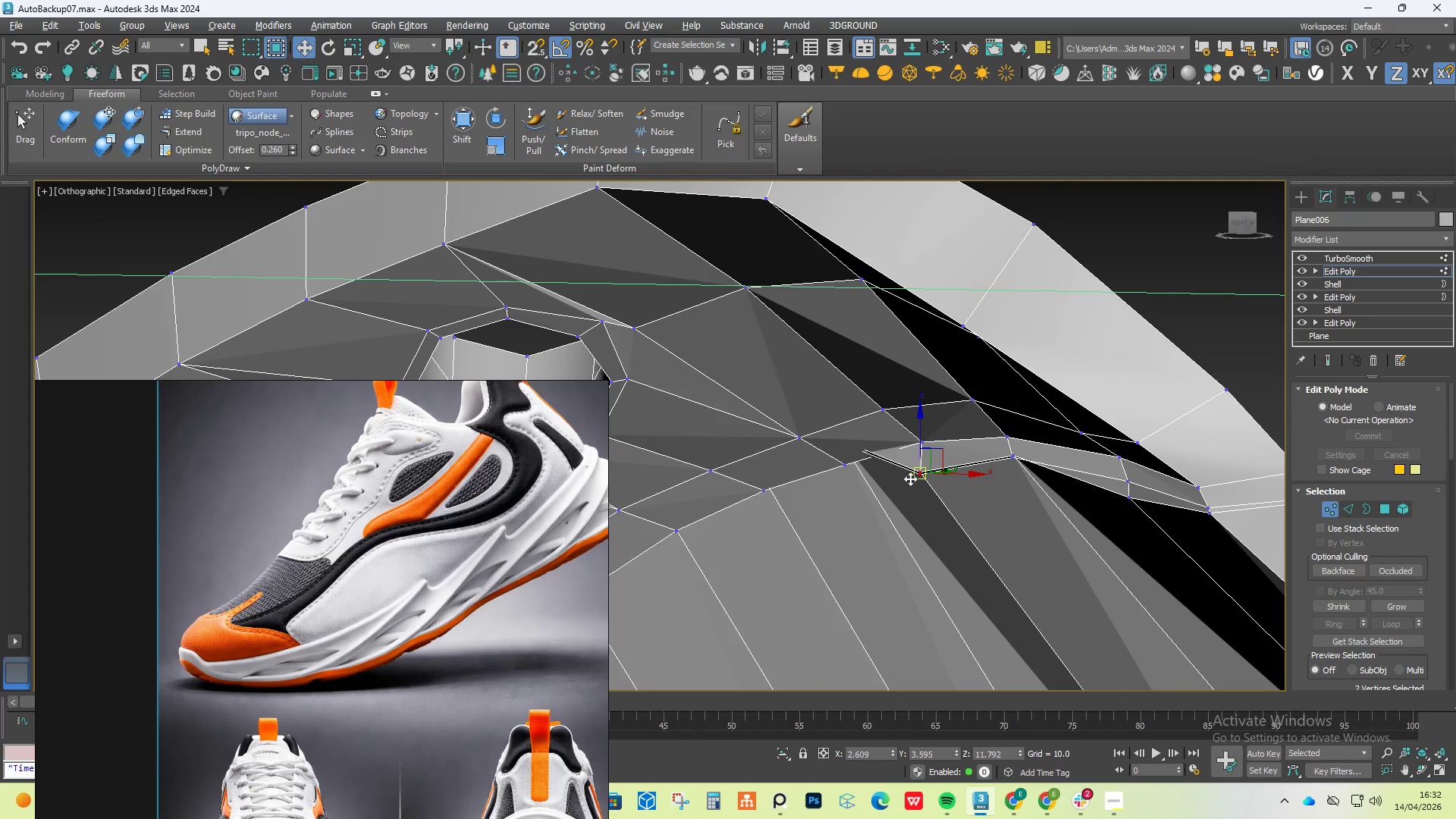 
hold_key(key=AltLeft, duration=6.64)
scroll: coordinate [922, 394], scroll_direction: up, amount: 3.0
 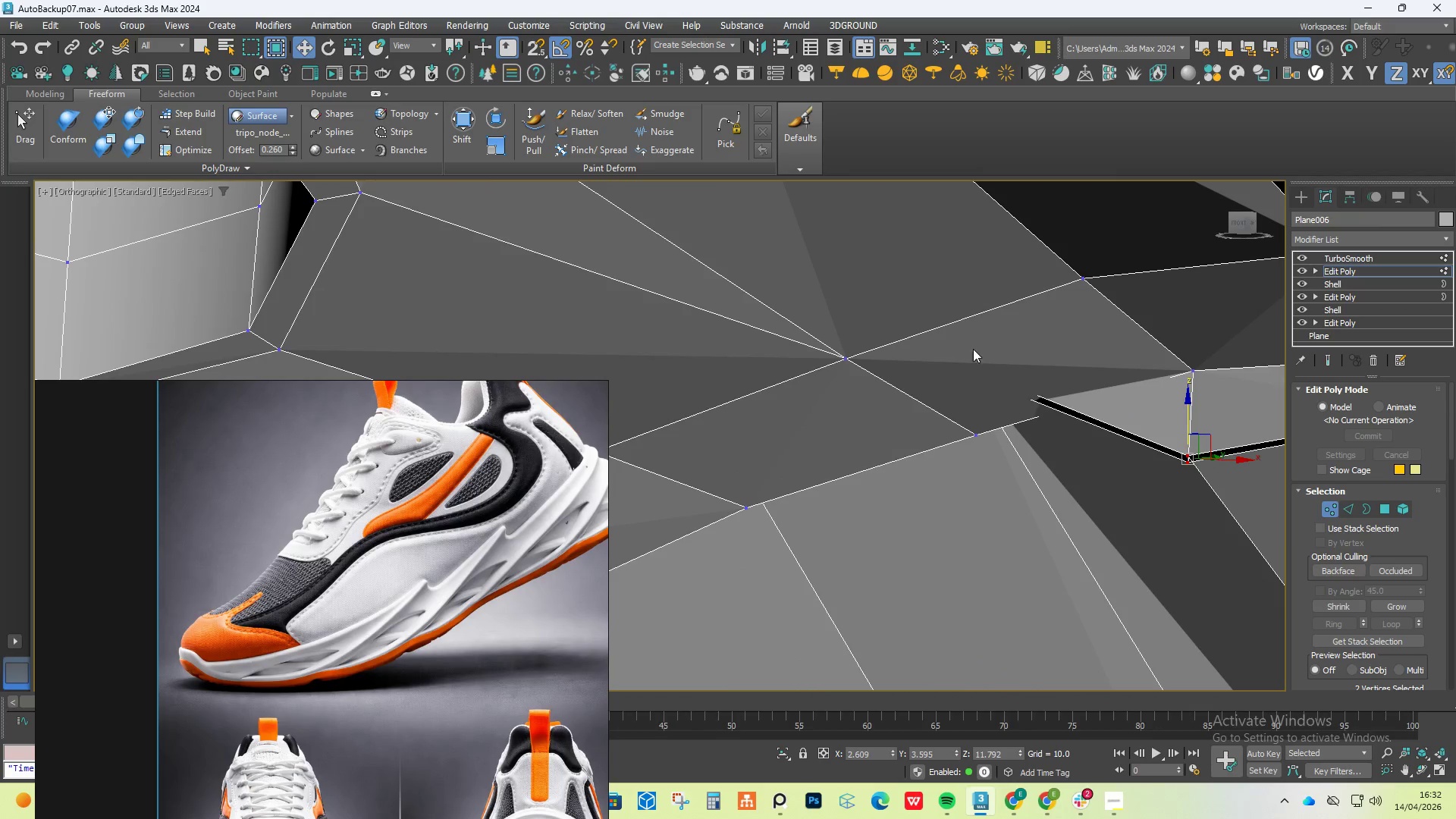 
left_click_drag(start_coordinate=[978, 344], to_coordinate=[899, 413])
 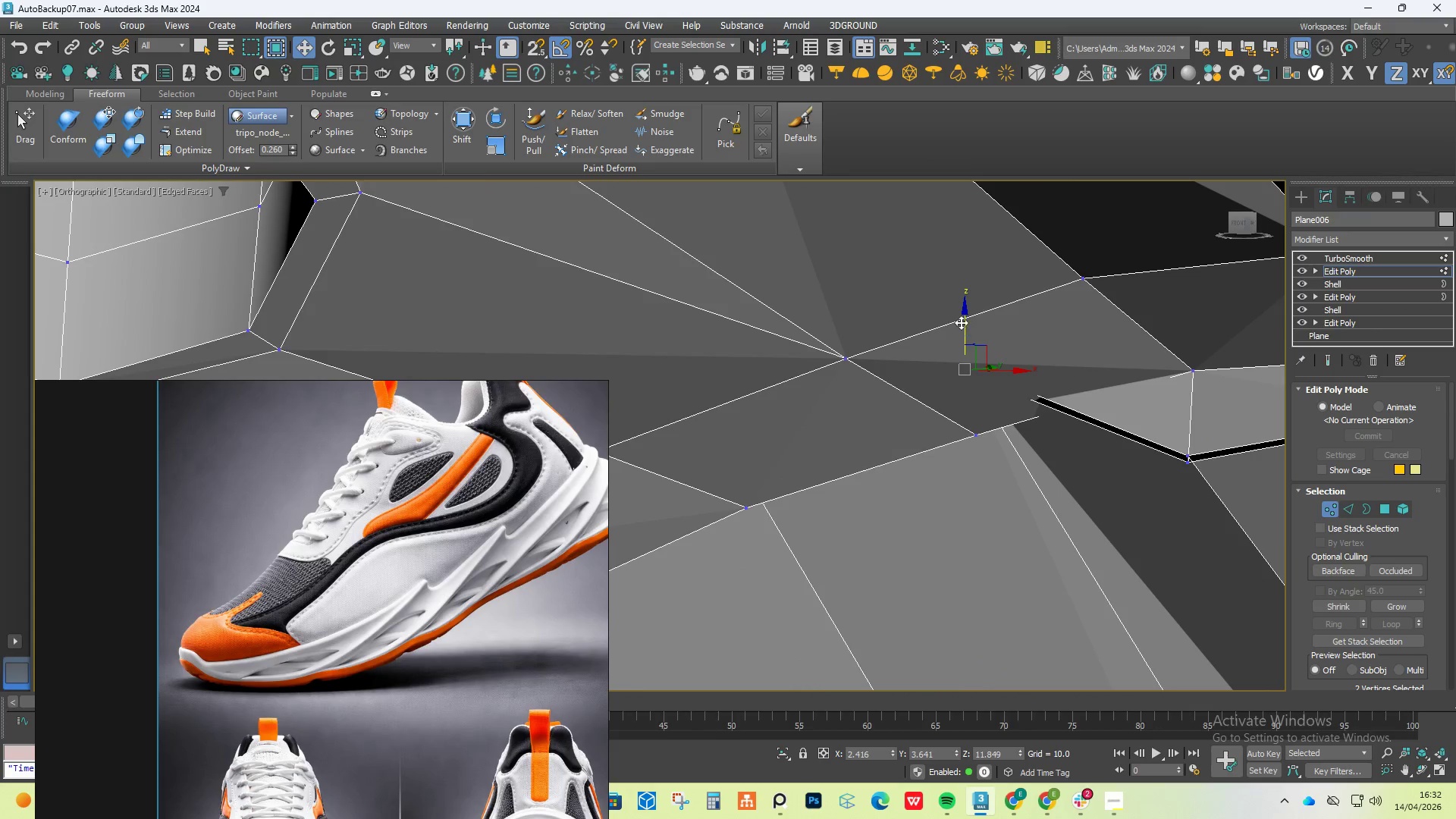 
left_click_drag(start_coordinate=[965, 318], to_coordinate=[966, 471])
 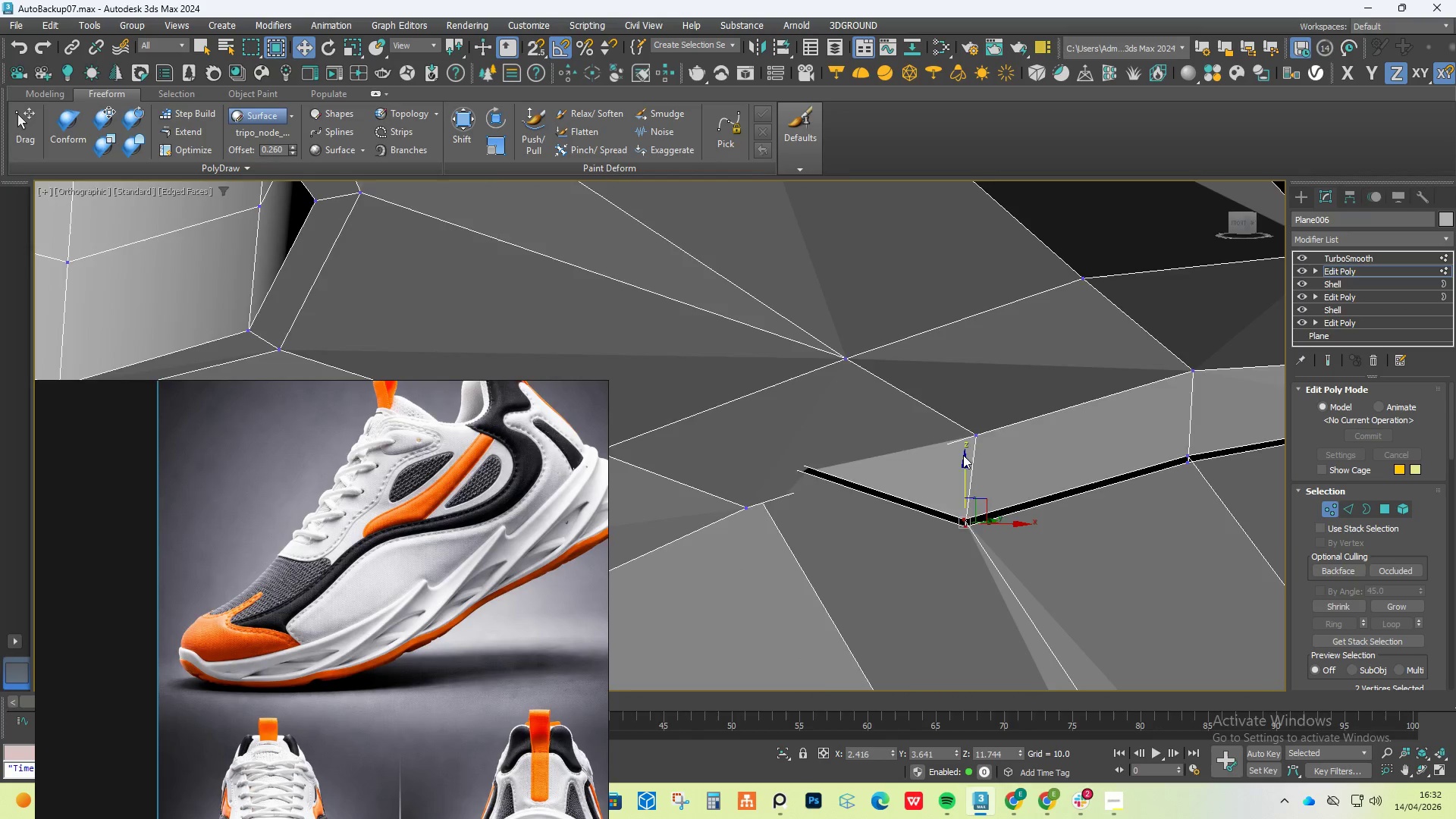 
hold_key(key=AltLeft, duration=1.45)
 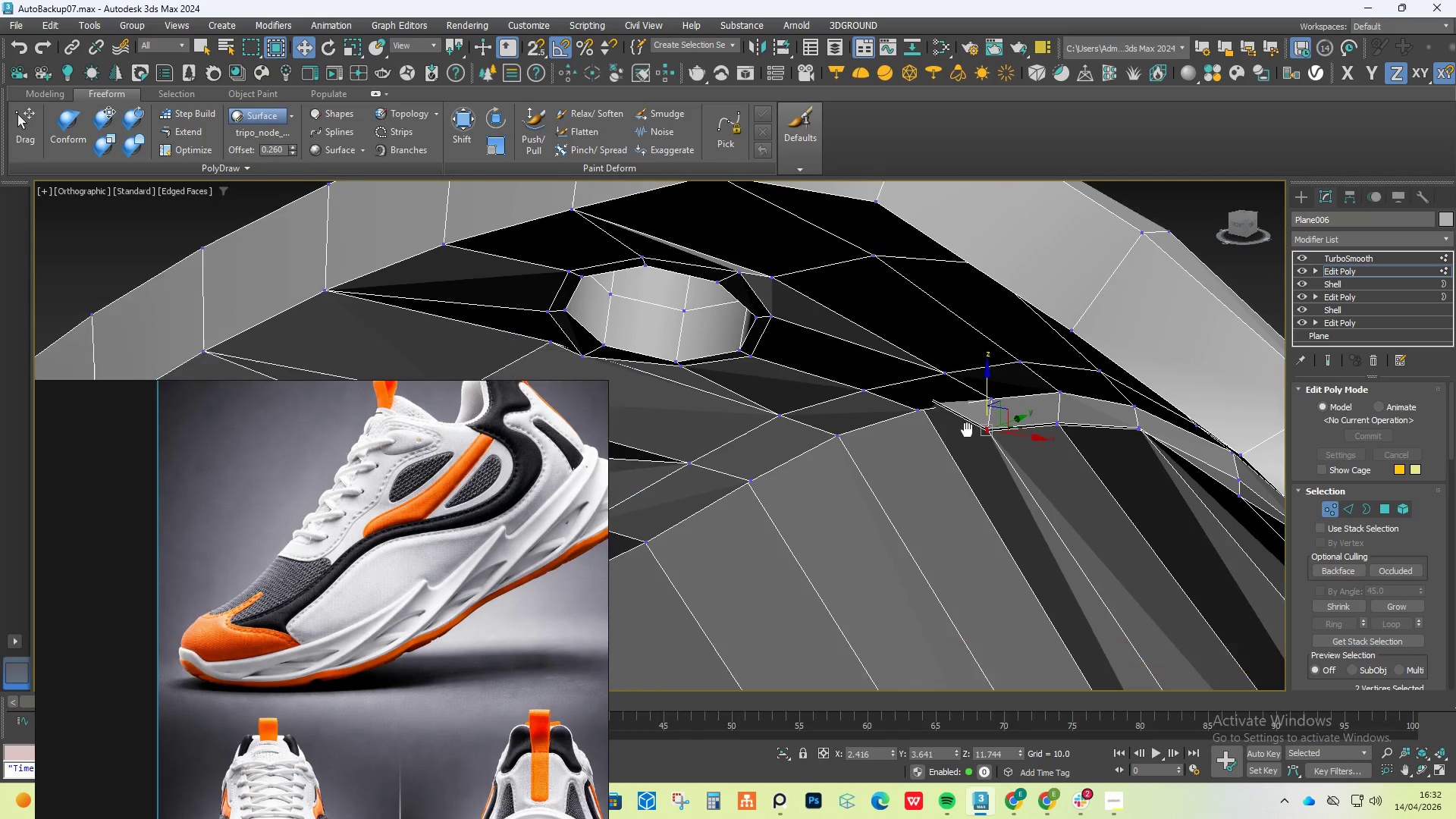 
scroll: coordinate [963, 455], scroll_direction: down, amount: 3.0
 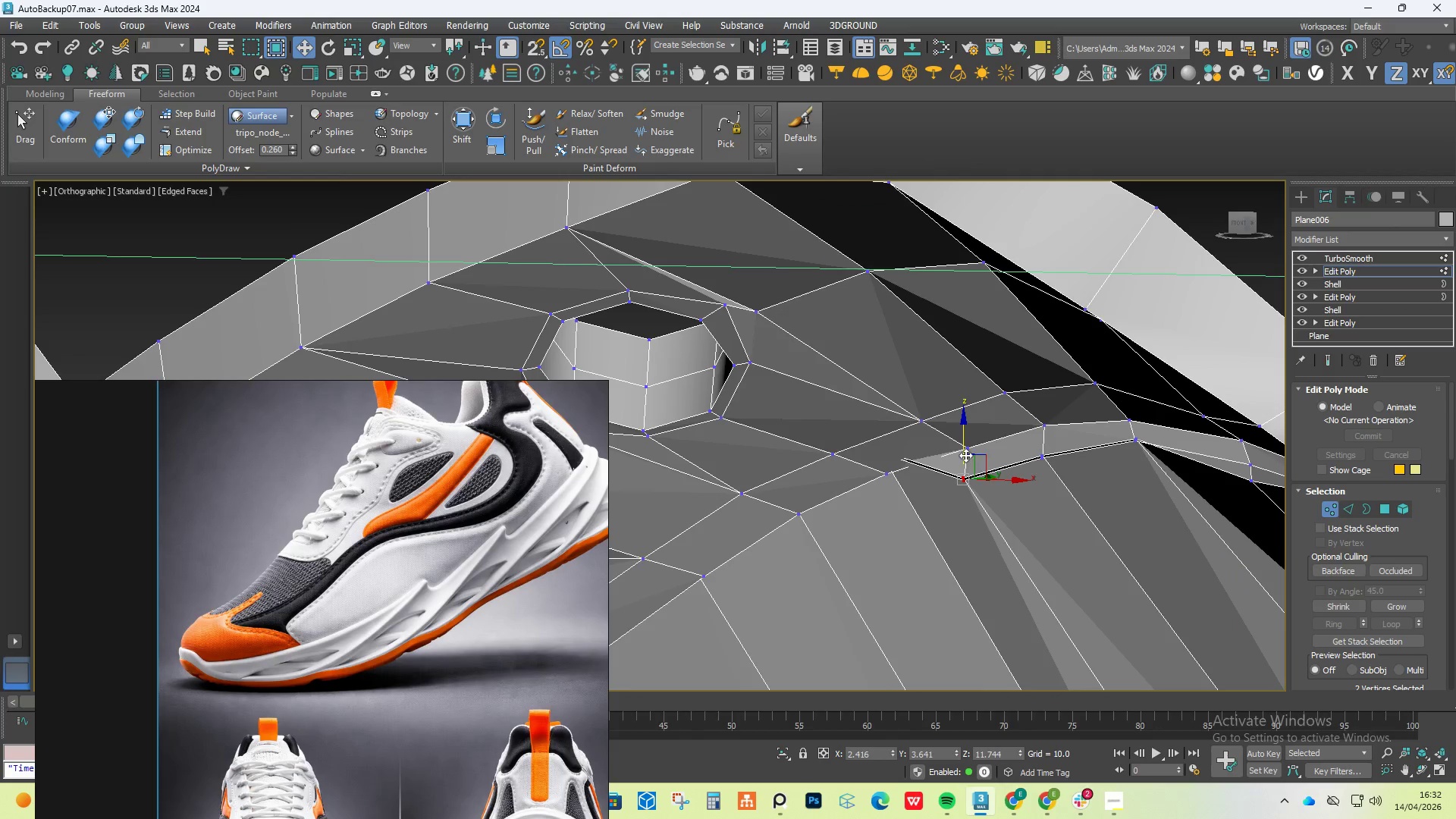 
hold_key(key=AltLeft, duration=1.2)
 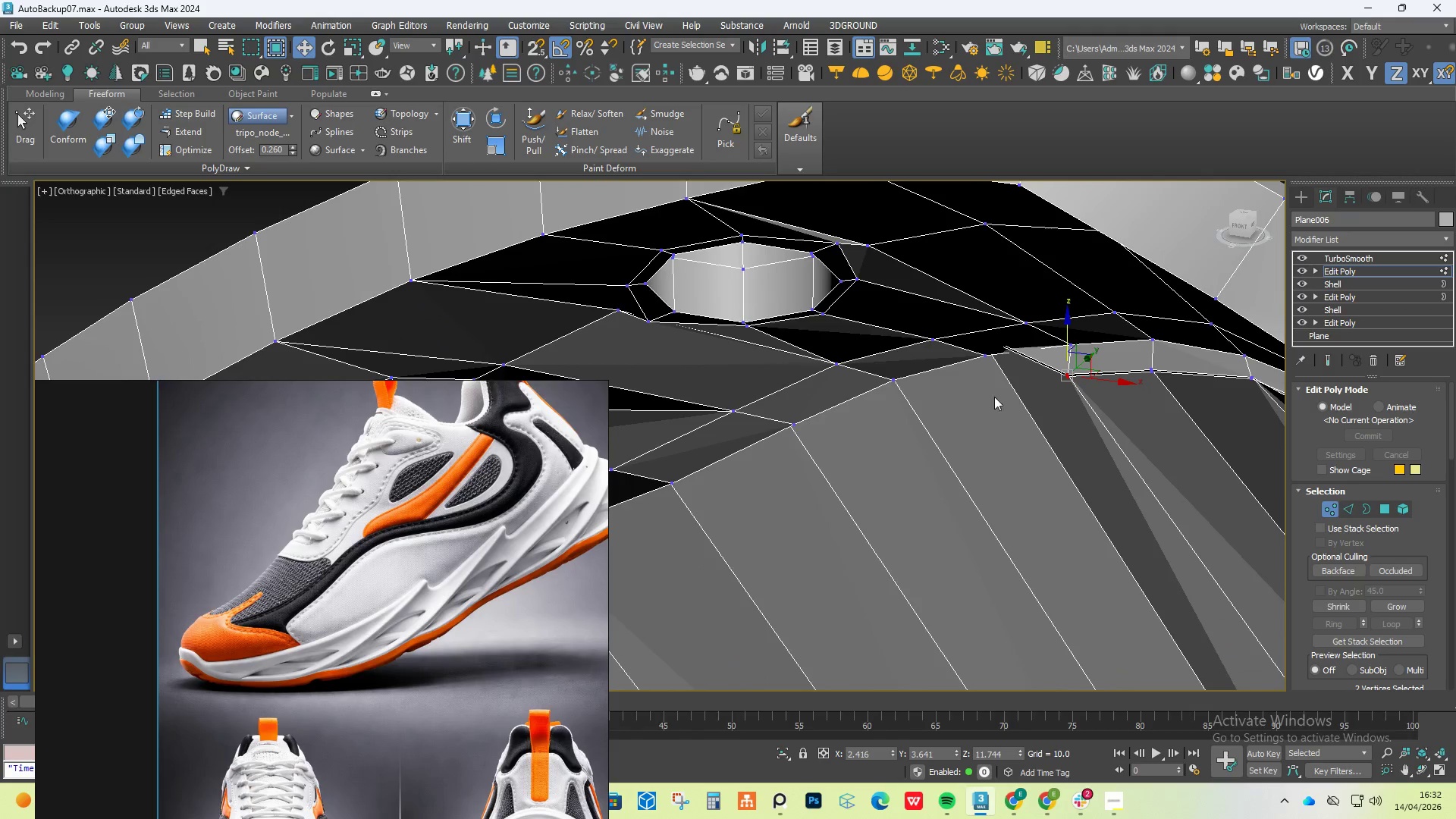 
hold_key(key=AltLeft, duration=0.39)
 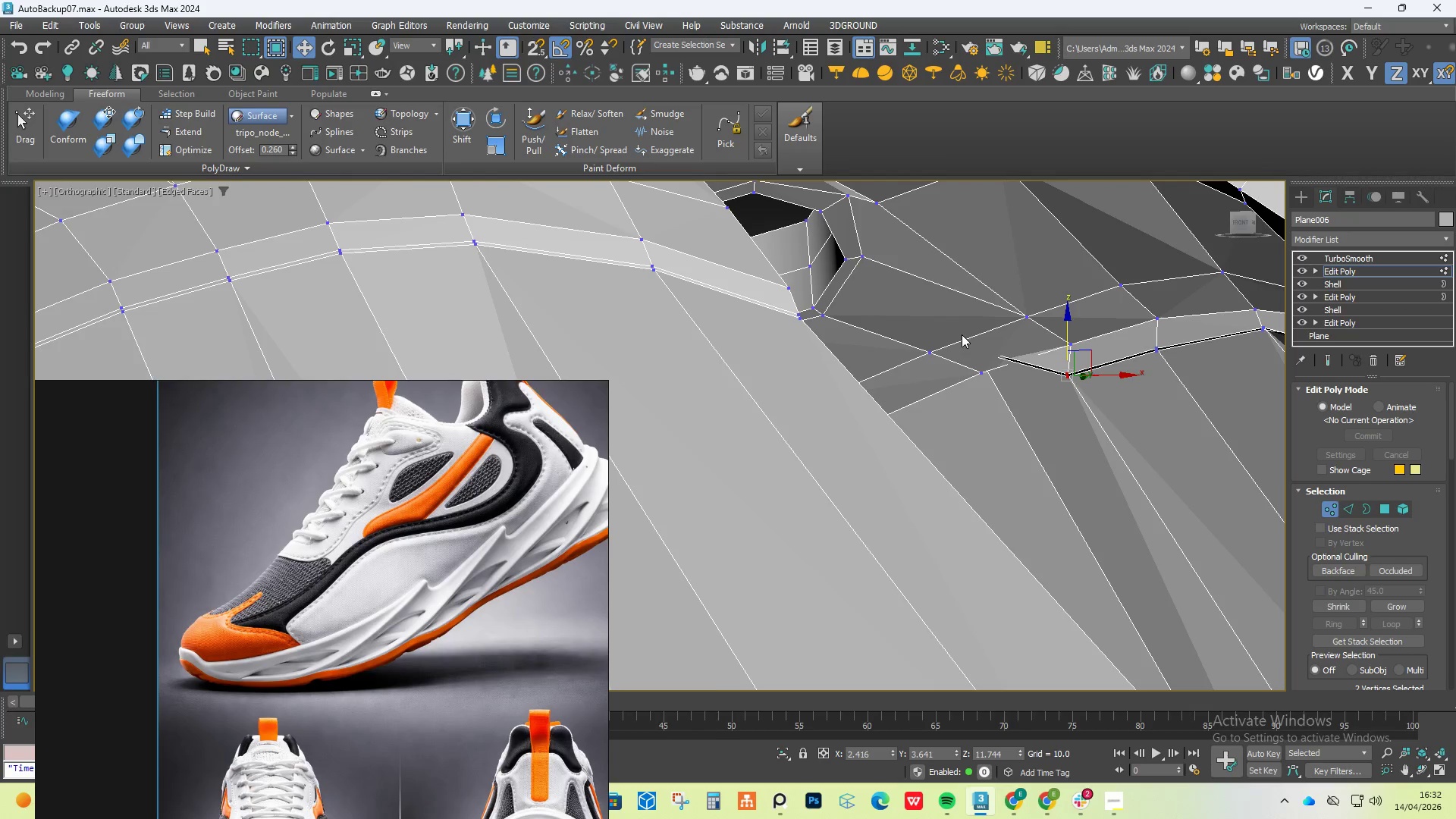 
hold_key(key=AltLeft, duration=0.69)
 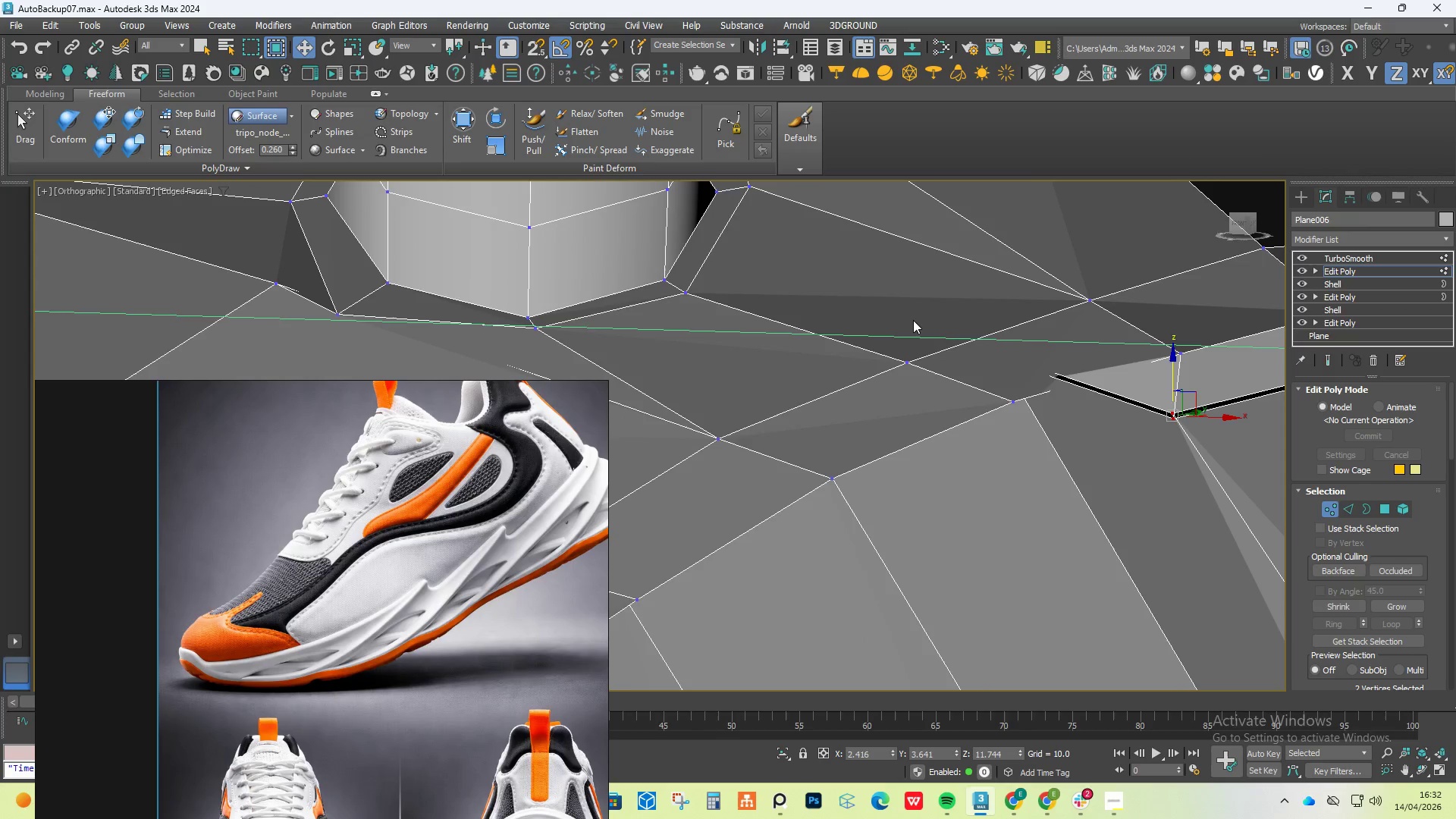 
scroll: coordinate [962, 334], scroll_direction: up, amount: 2.0
 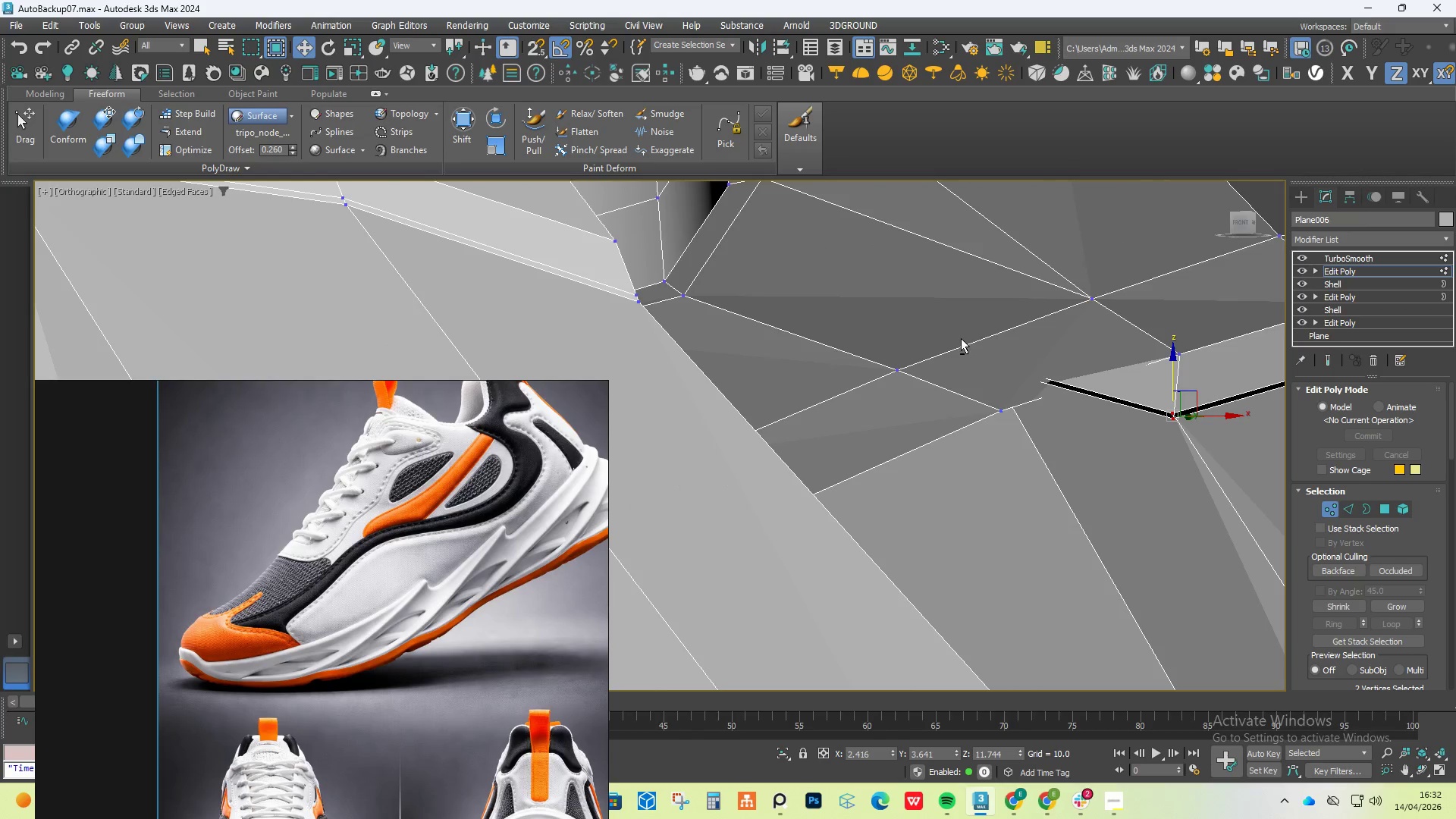 
left_click_drag(start_coordinate=[913, 320], to_coordinate=[1028, 379])
 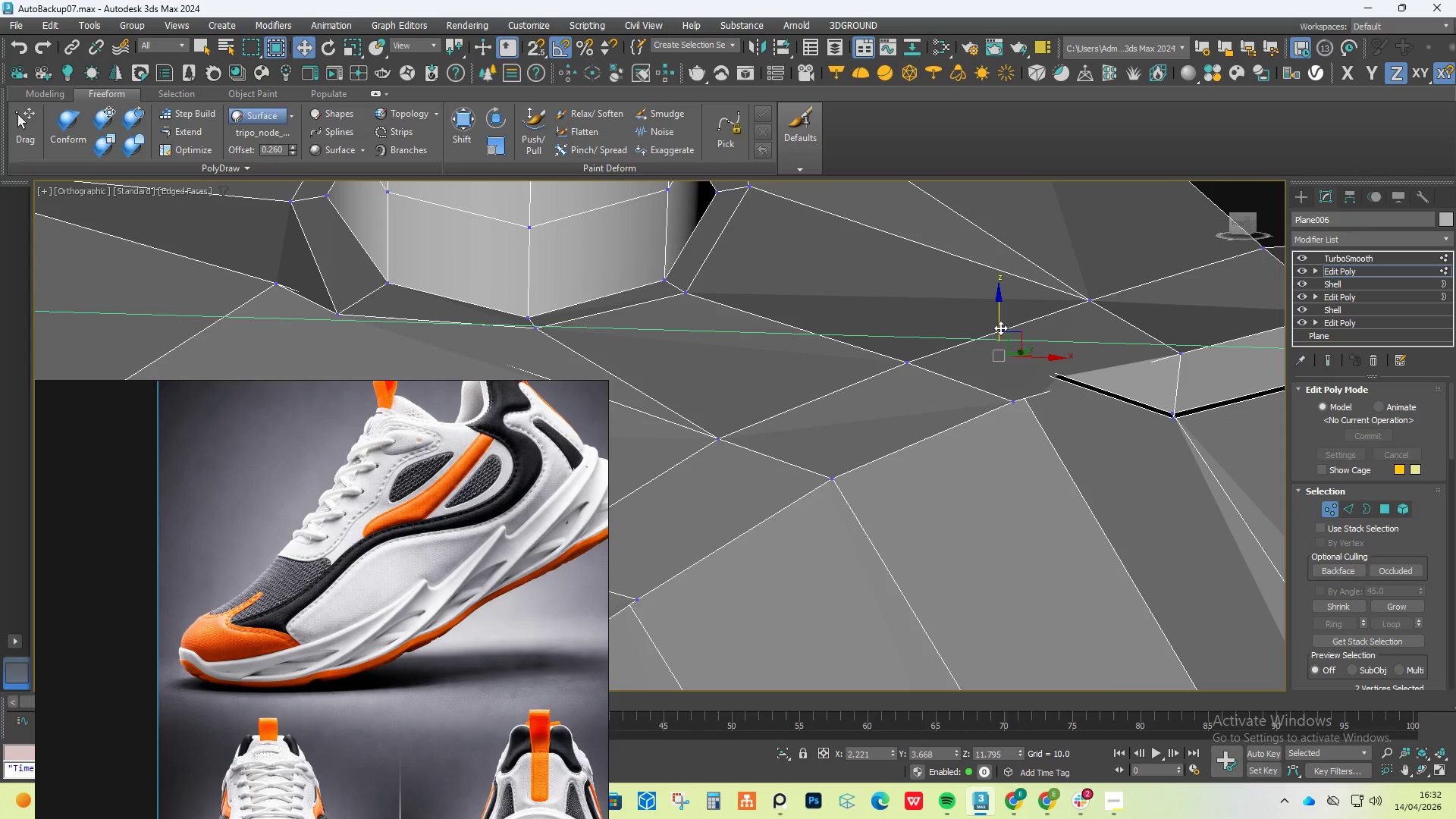 
left_click_drag(start_coordinate=[998, 325], to_coordinate=[990, 441])
 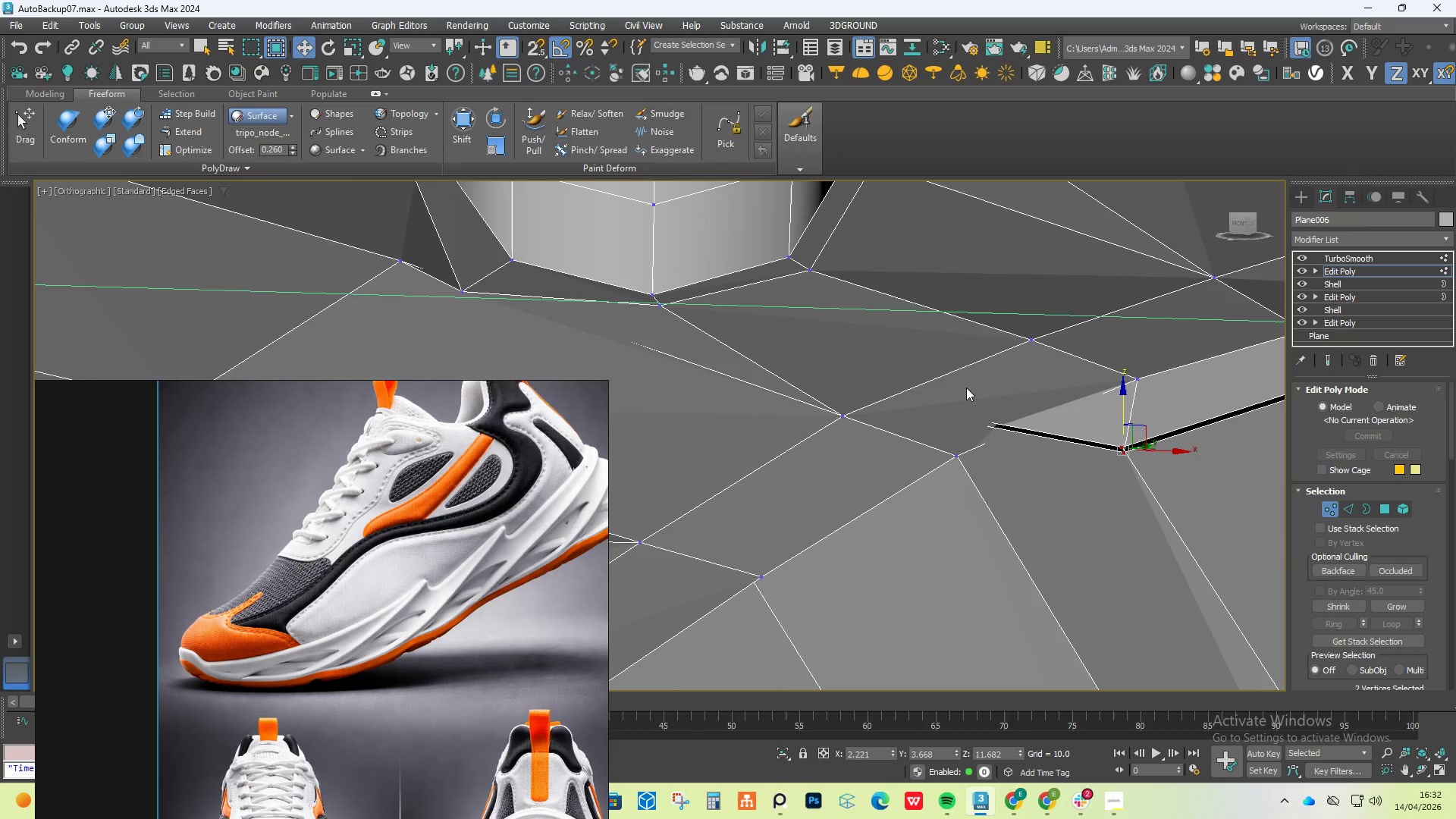 
left_click_drag(start_coordinate=[969, 385], to_coordinate=[874, 457])
 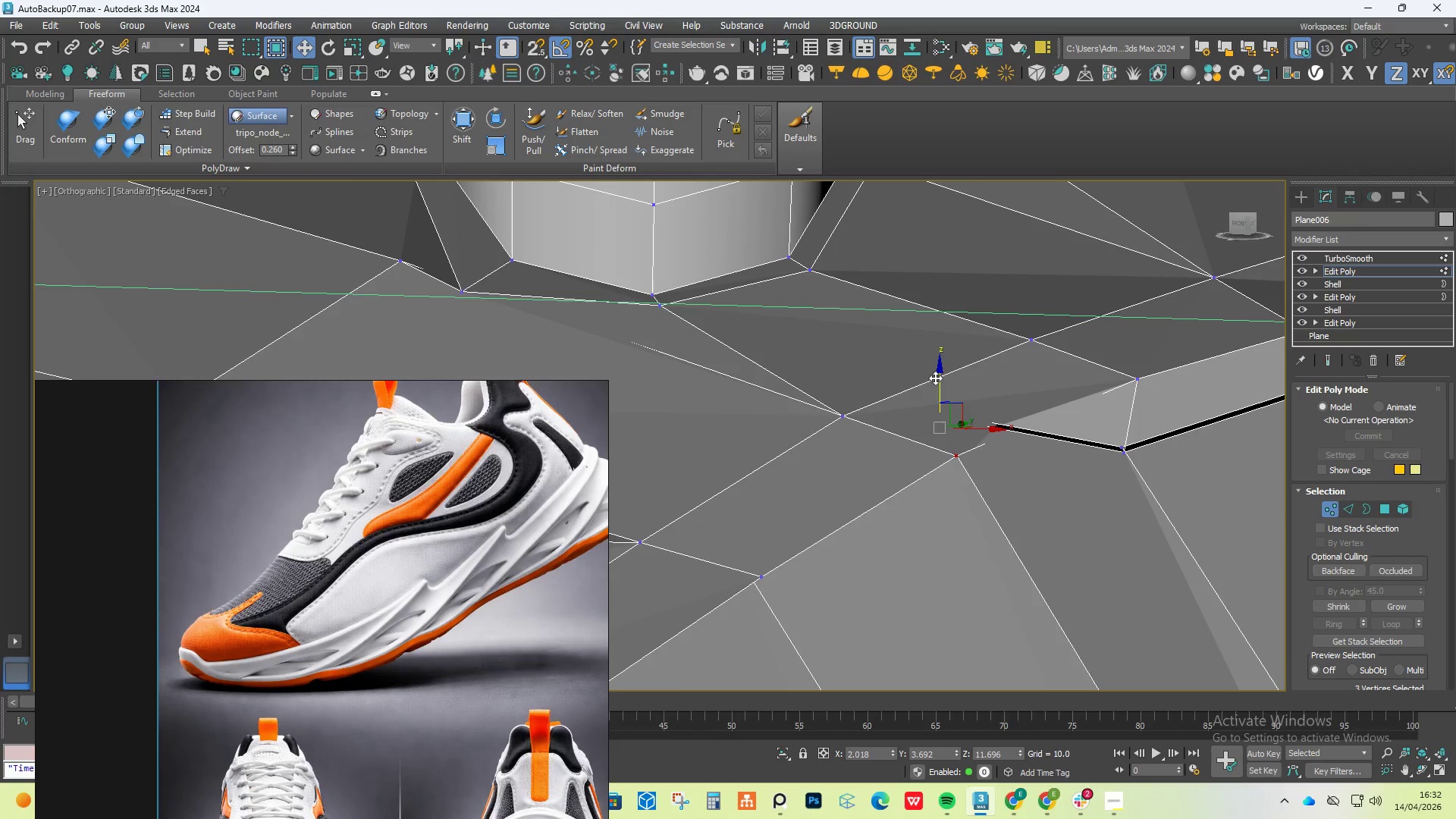 
left_click_drag(start_coordinate=[937, 376], to_coordinate=[941, 405])
 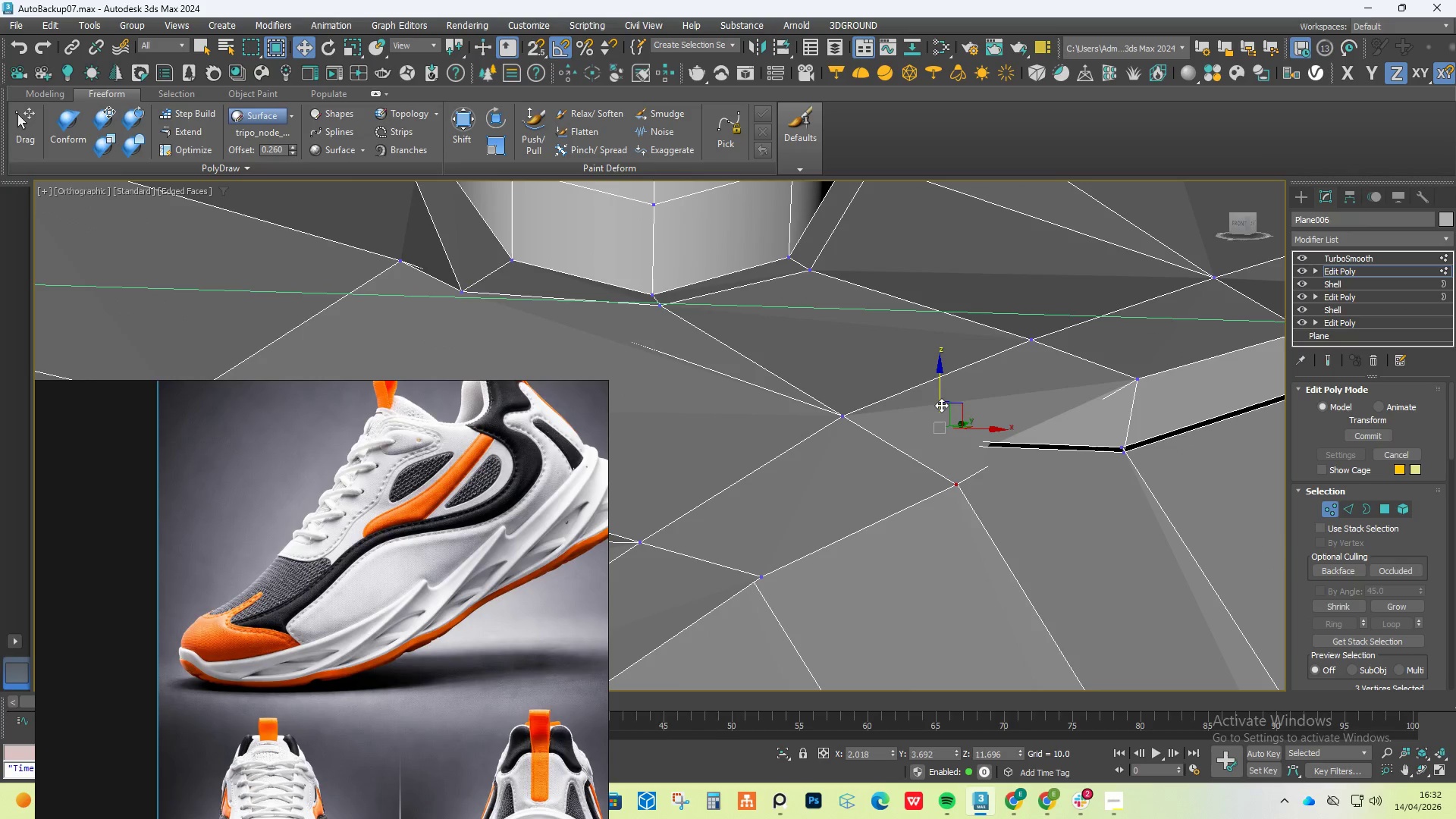 
key(Control+ControlLeft)
 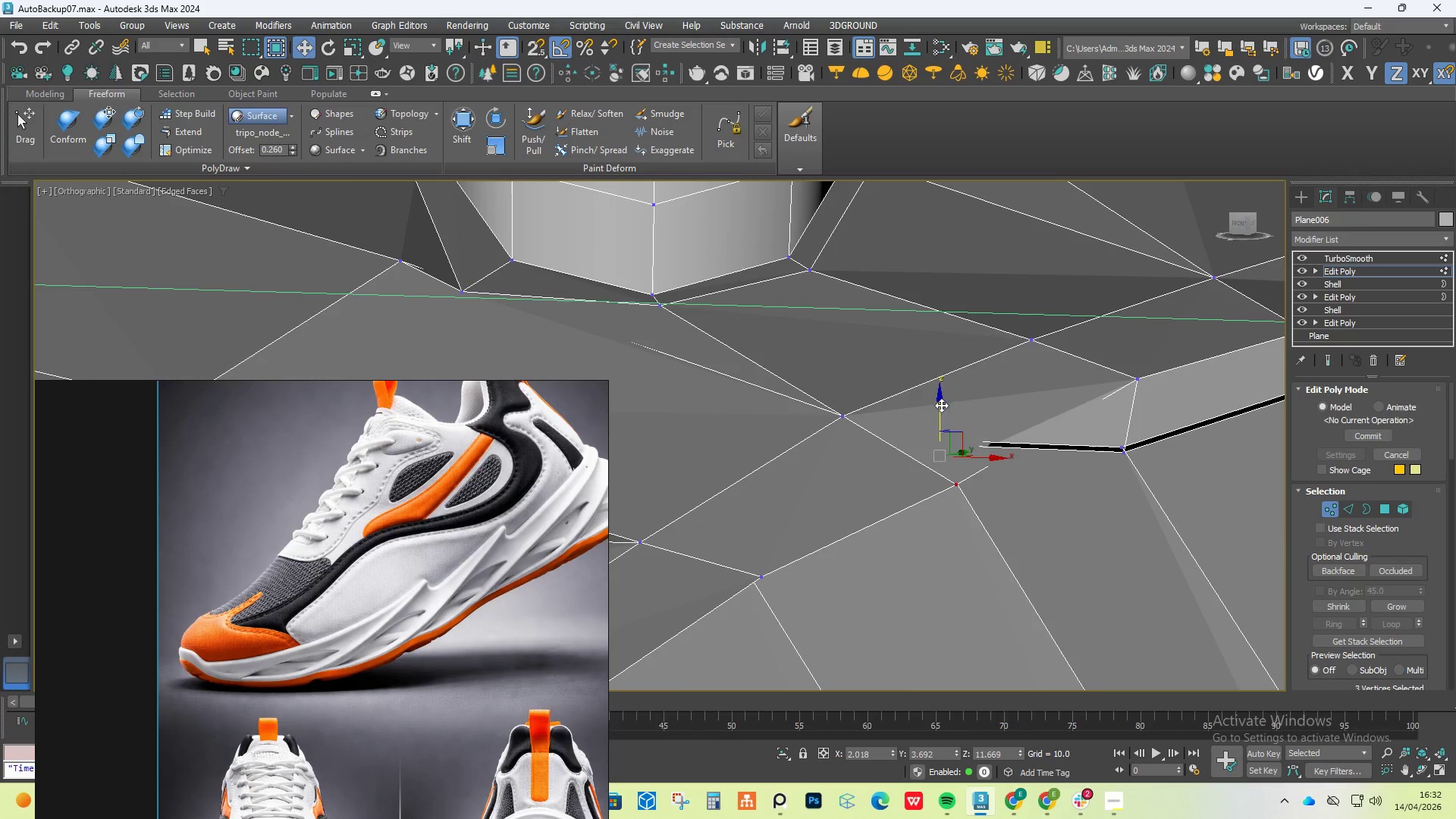 
key(Control+Z)
 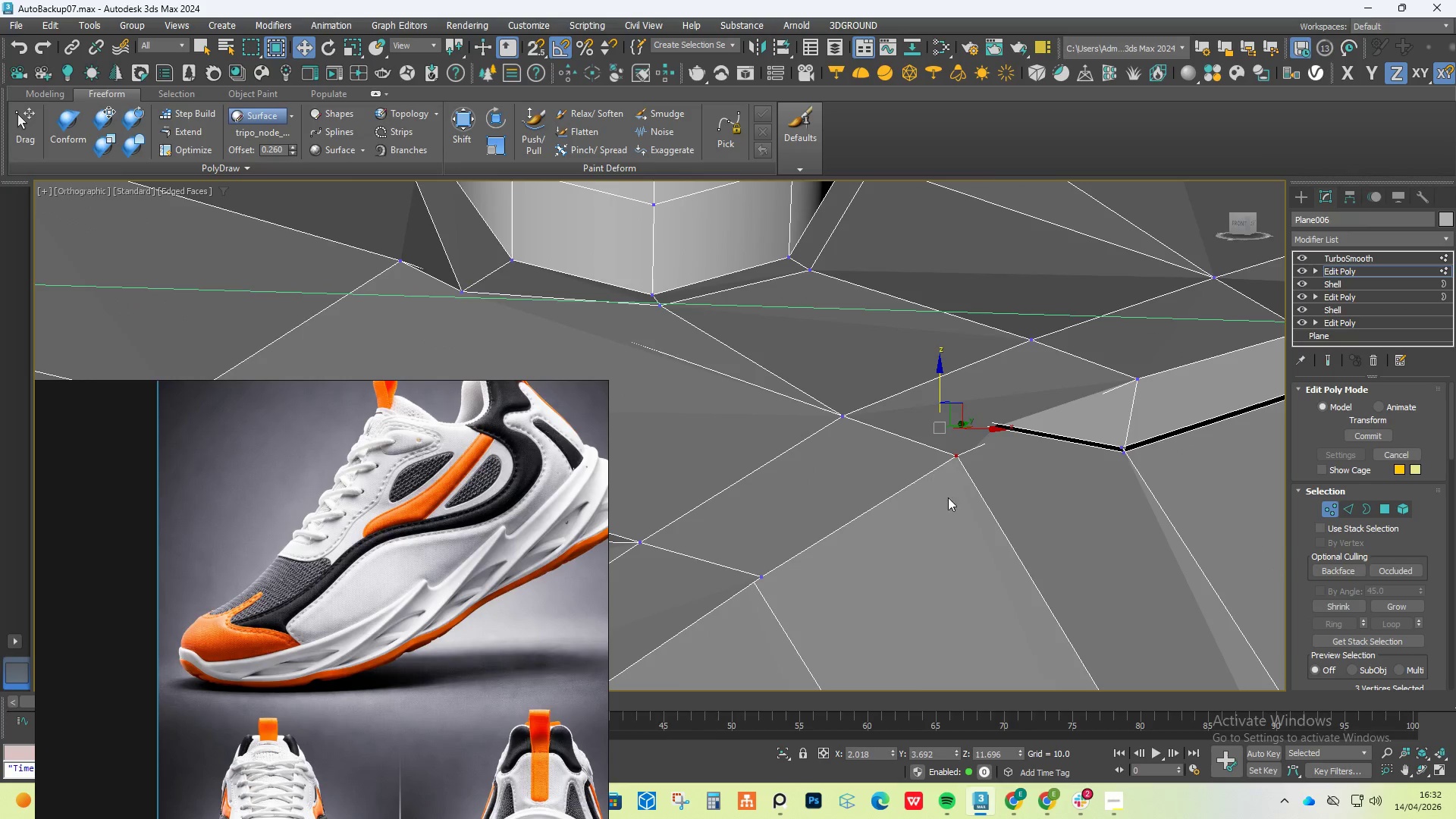 
hold_key(key=AltLeft, duration=0.41)
left_click_drag(start_coordinate=[946, 500], to_coordinate=[976, 435])
 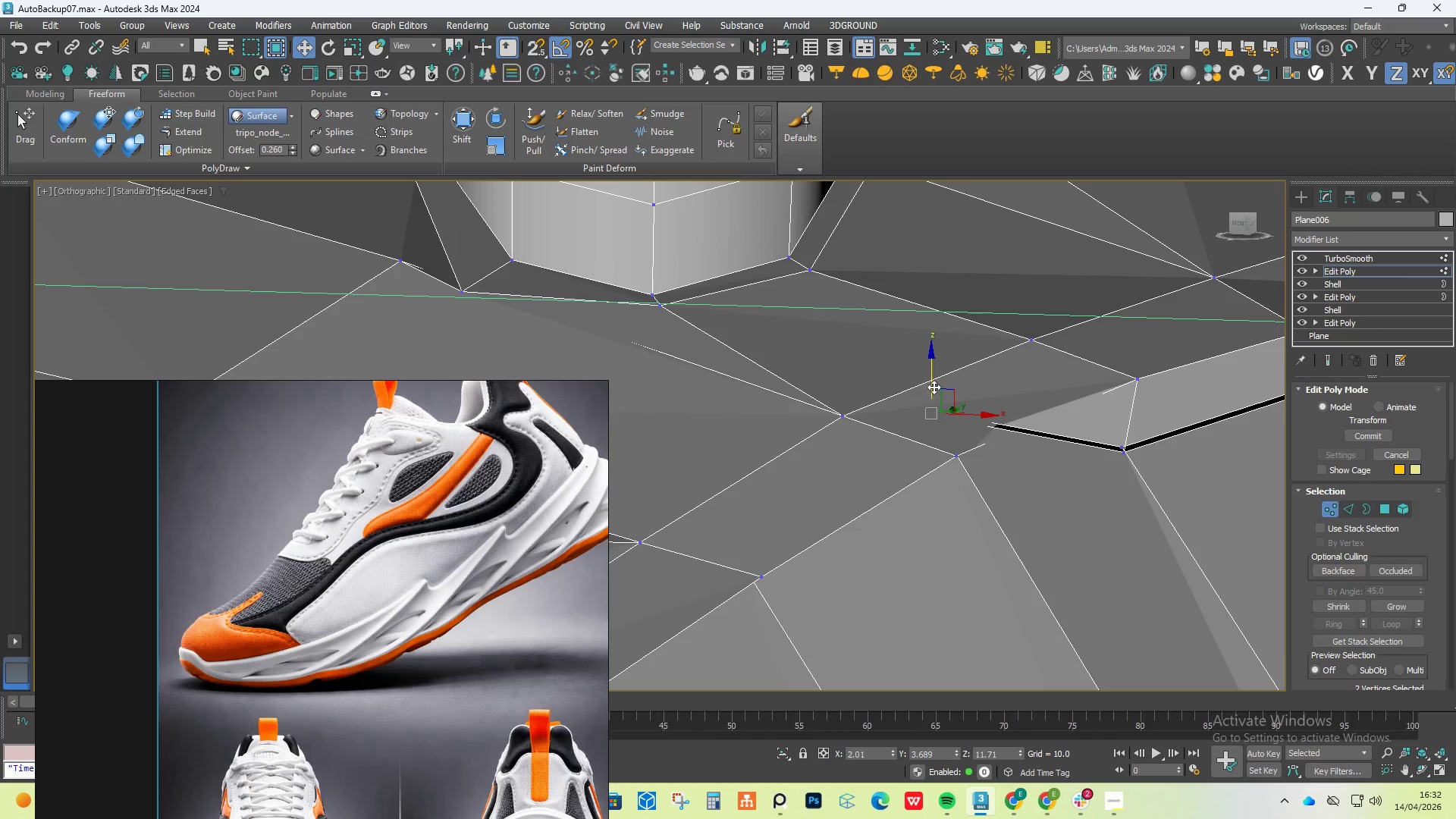 
left_click_drag(start_coordinate=[934, 385], to_coordinate=[940, 535])
 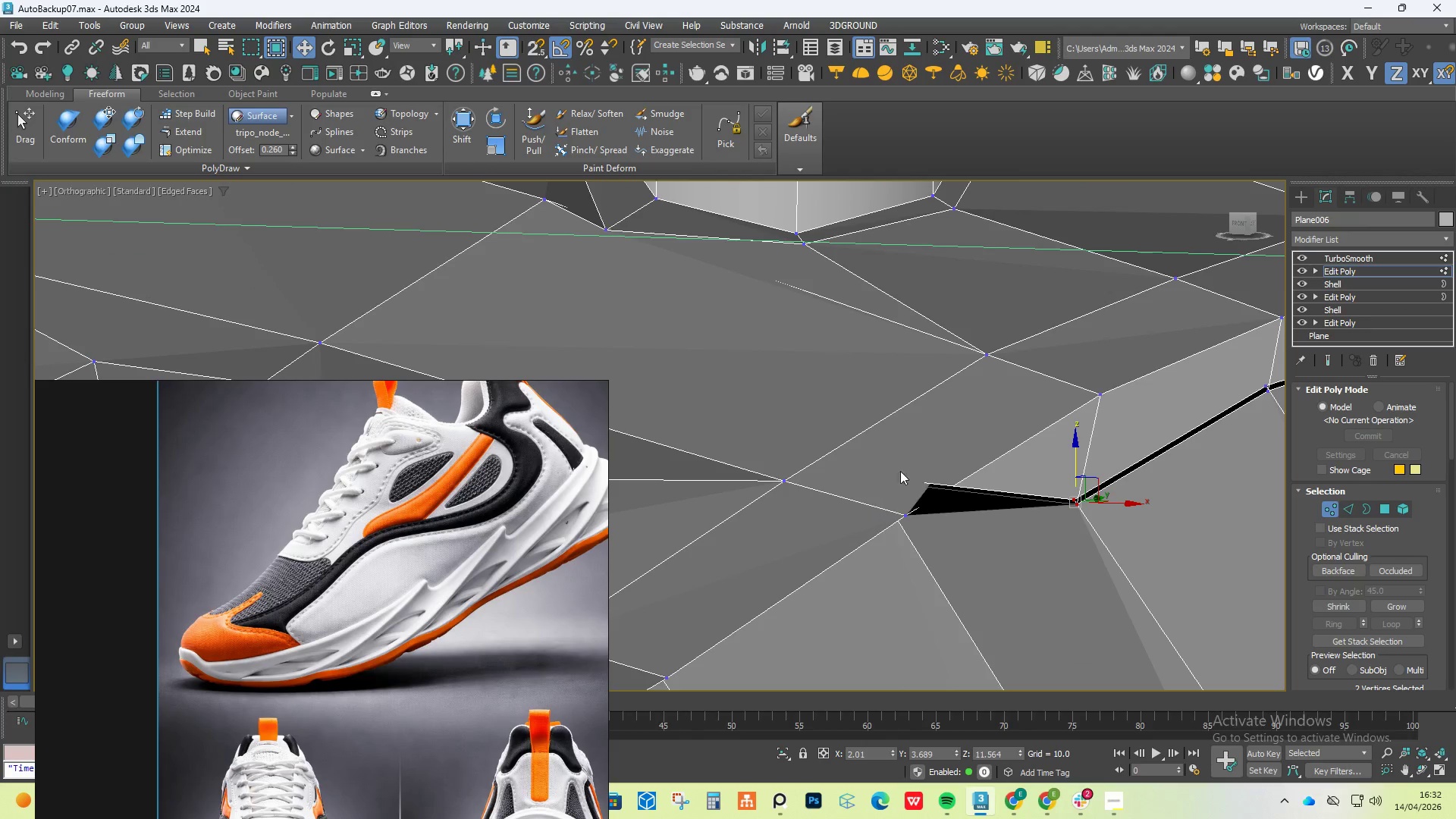 
left_click_drag(start_coordinate=[914, 455], to_coordinate=[833, 504])
 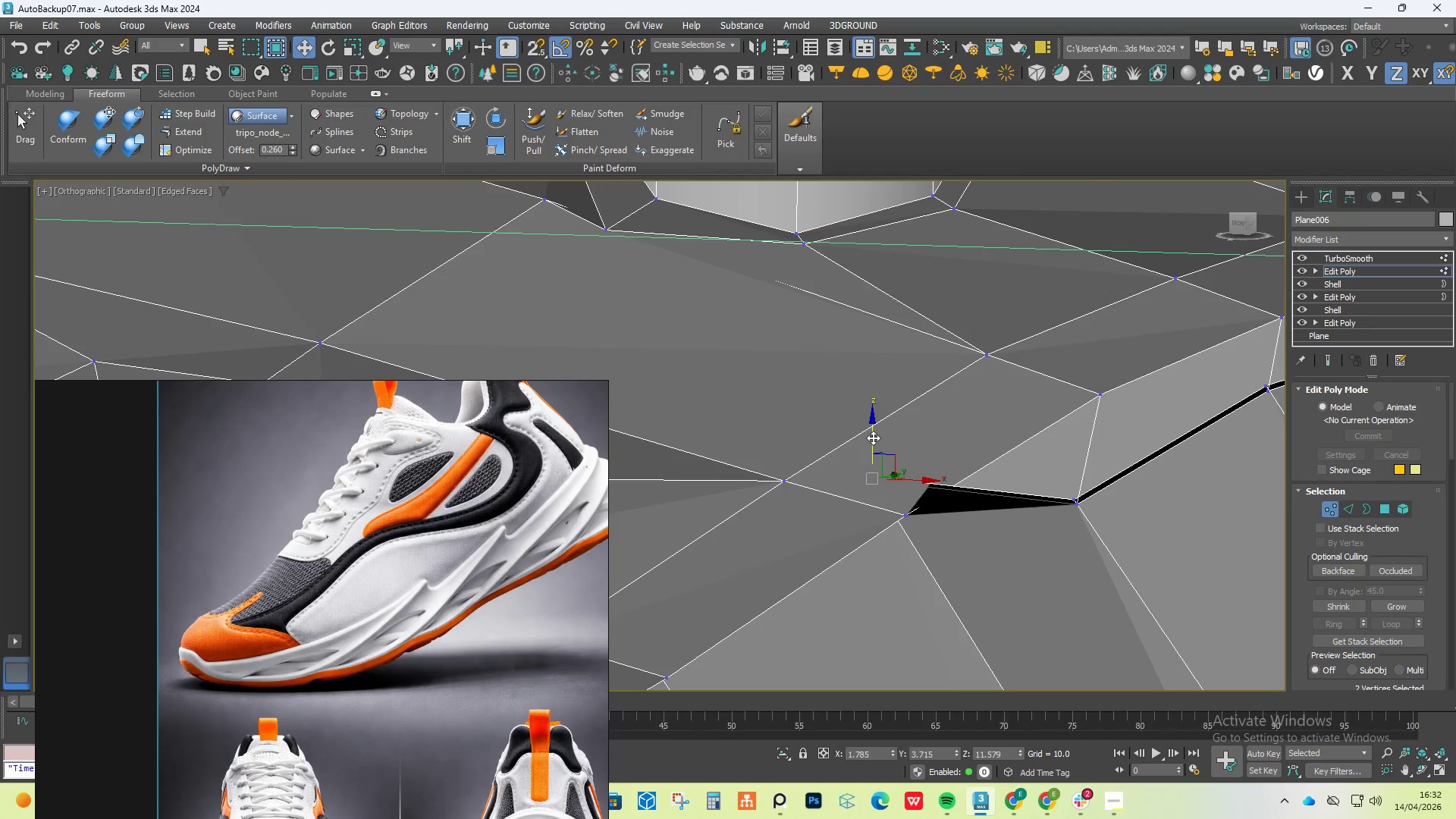 
left_click_drag(start_coordinate=[874, 436], to_coordinate=[868, 544])
 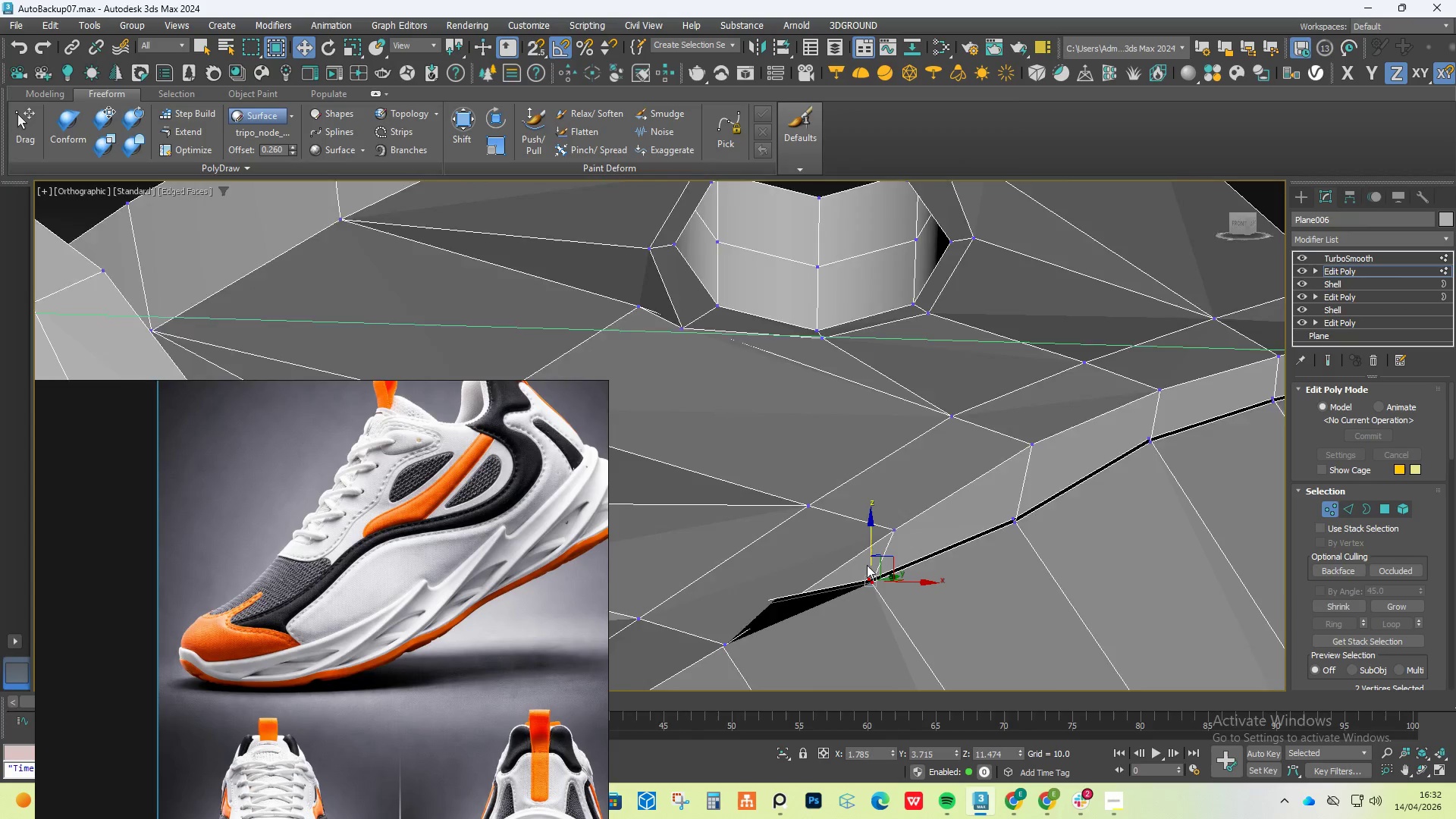 
scroll: coordinate [867, 565], scroll_direction: down, amount: 2.0
 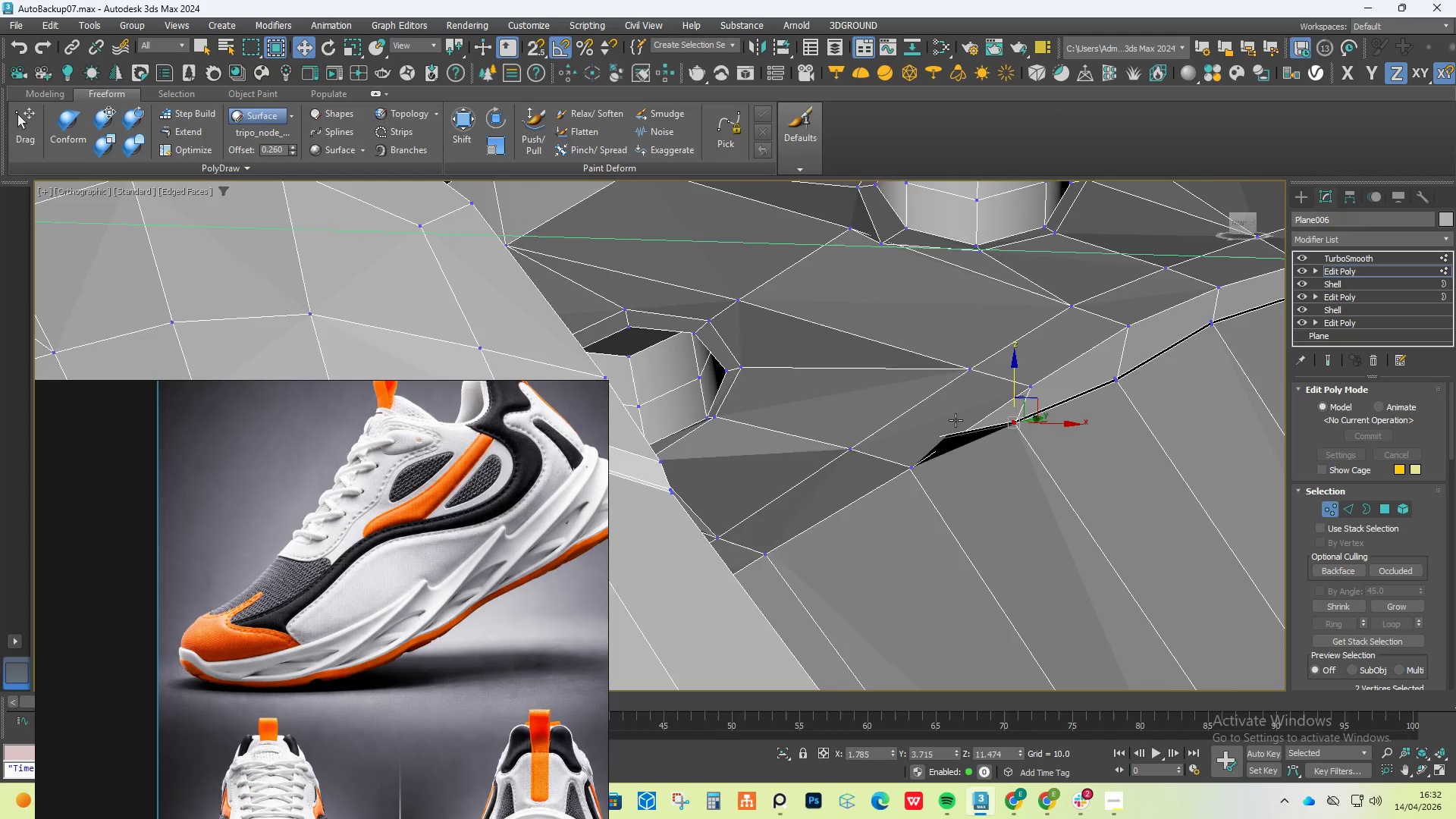 
hold_key(key=AltLeft, duration=0.42)
 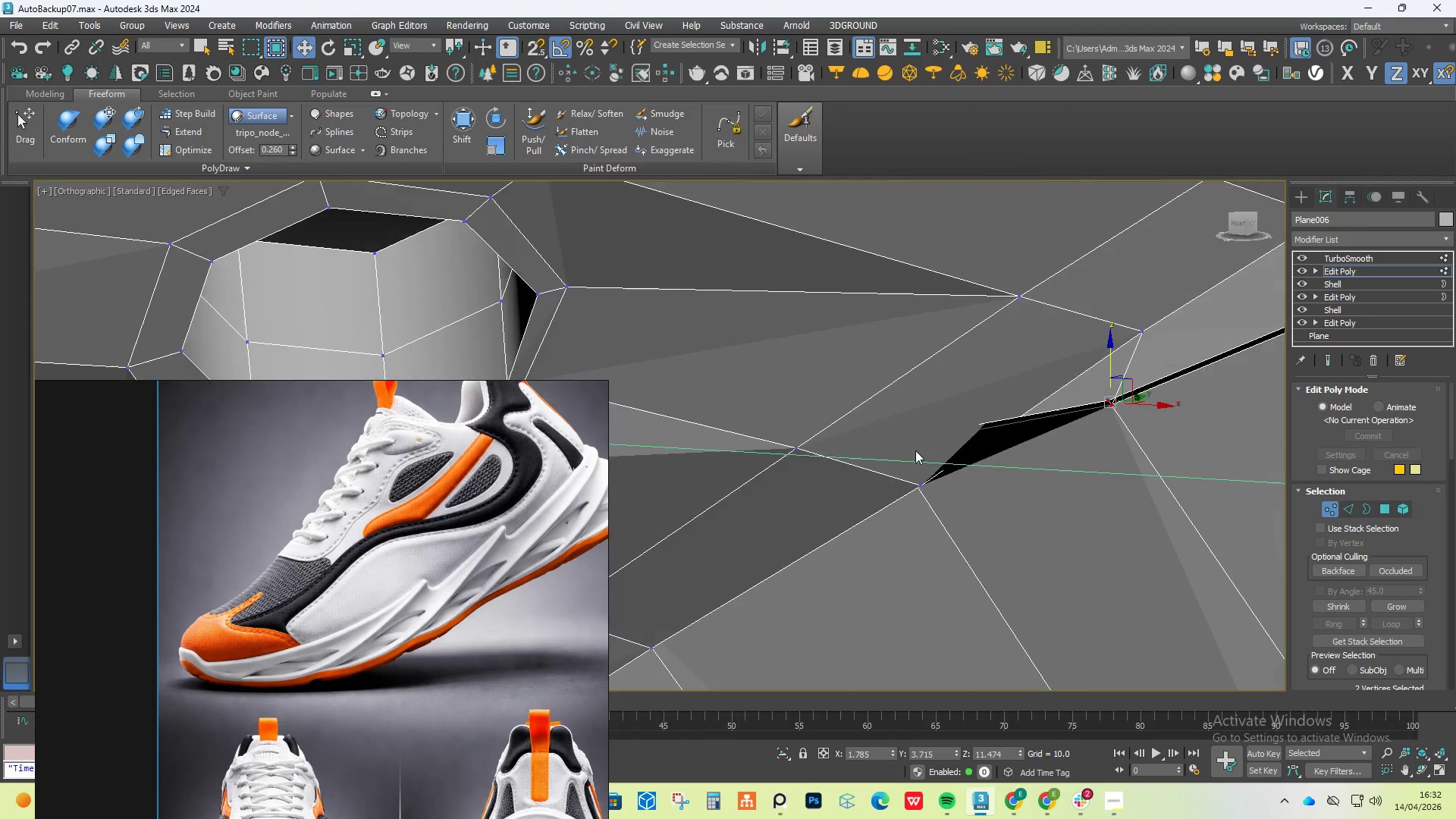 
scroll: coordinate [921, 435], scroll_direction: up, amount: 1.0
 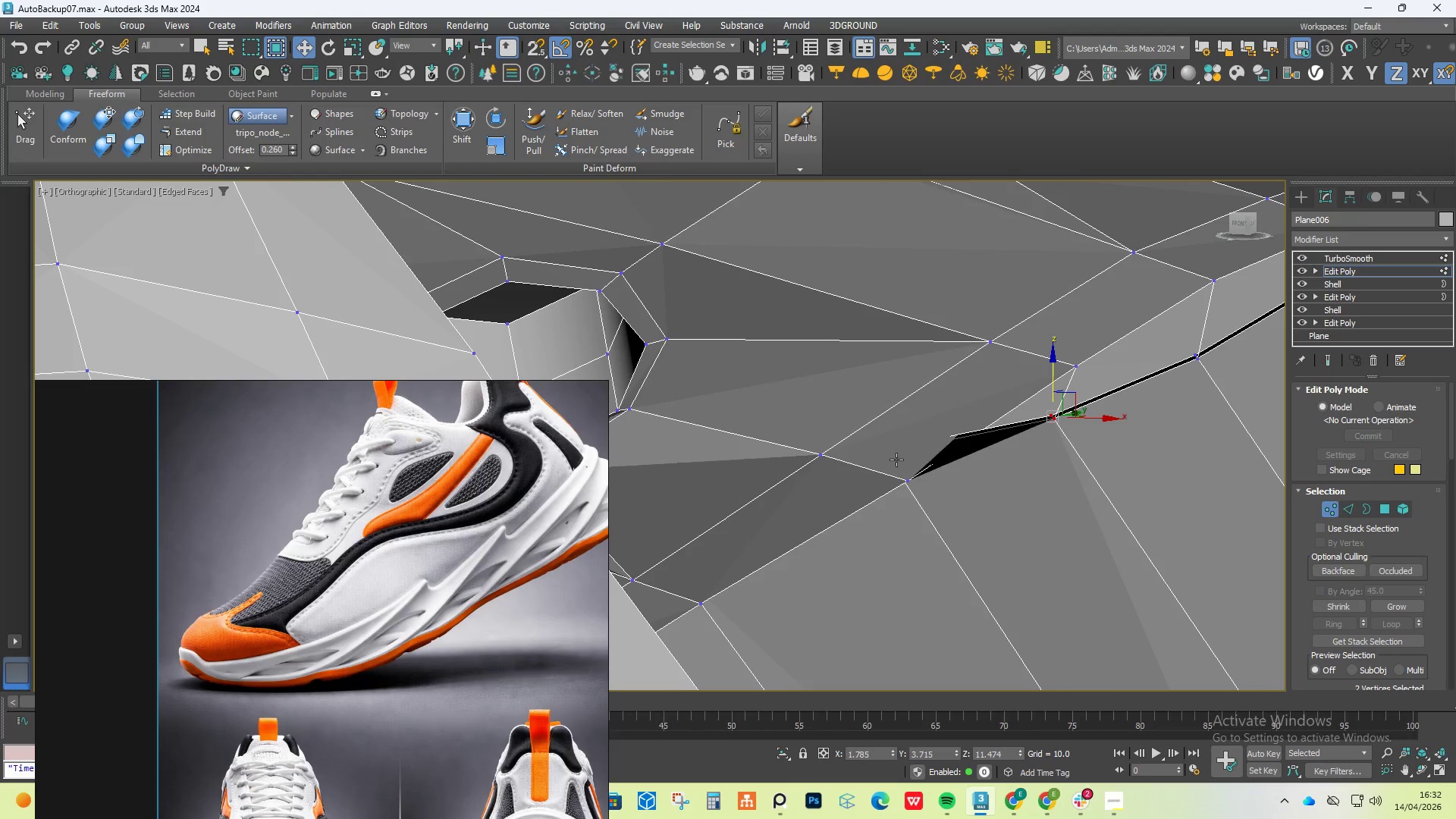 
left_click_drag(start_coordinate=[932, 412], to_coordinate=[841, 494])
 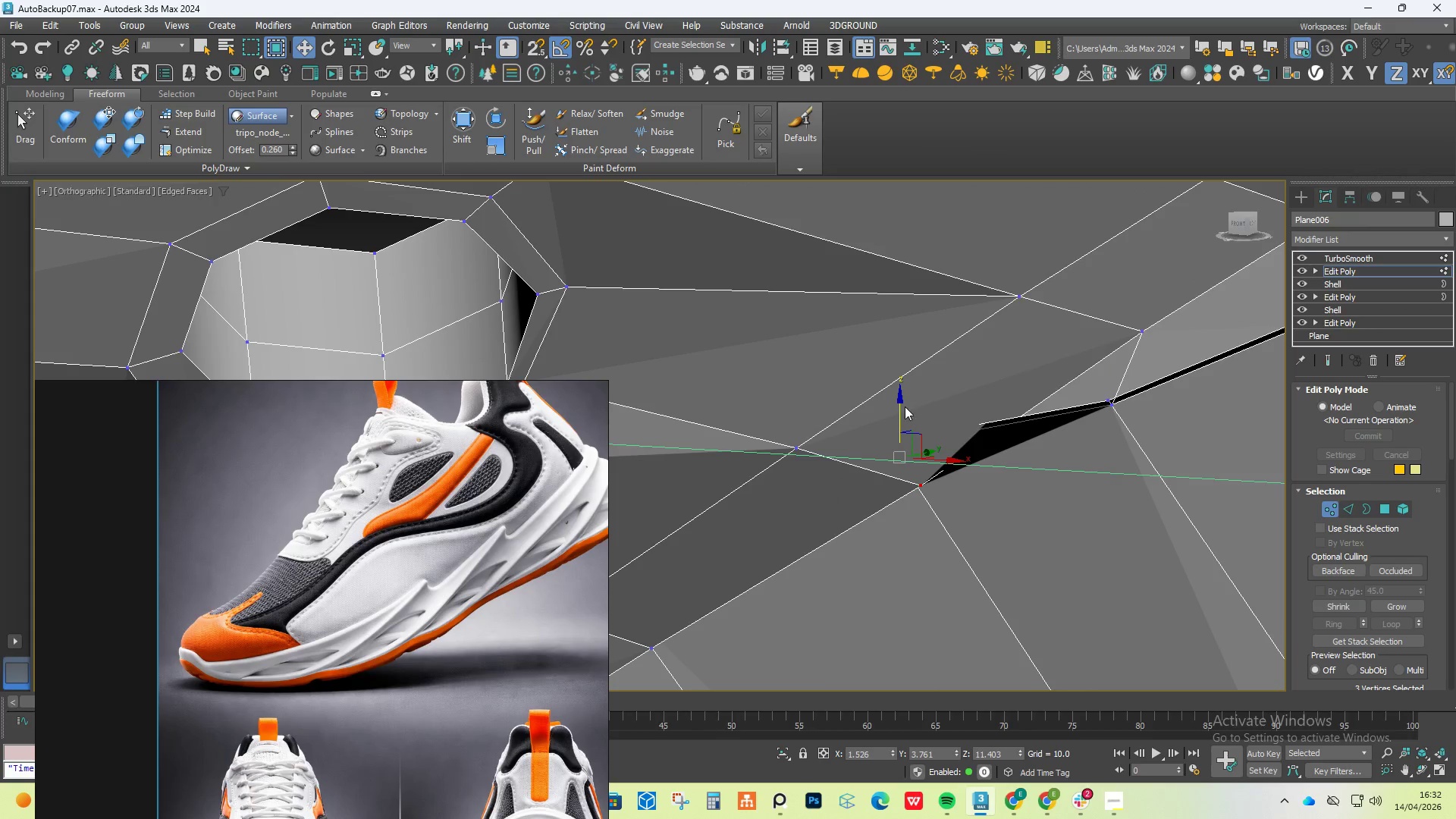 
scroll: coordinate [915, 451], scroll_direction: up, amount: 1.0
 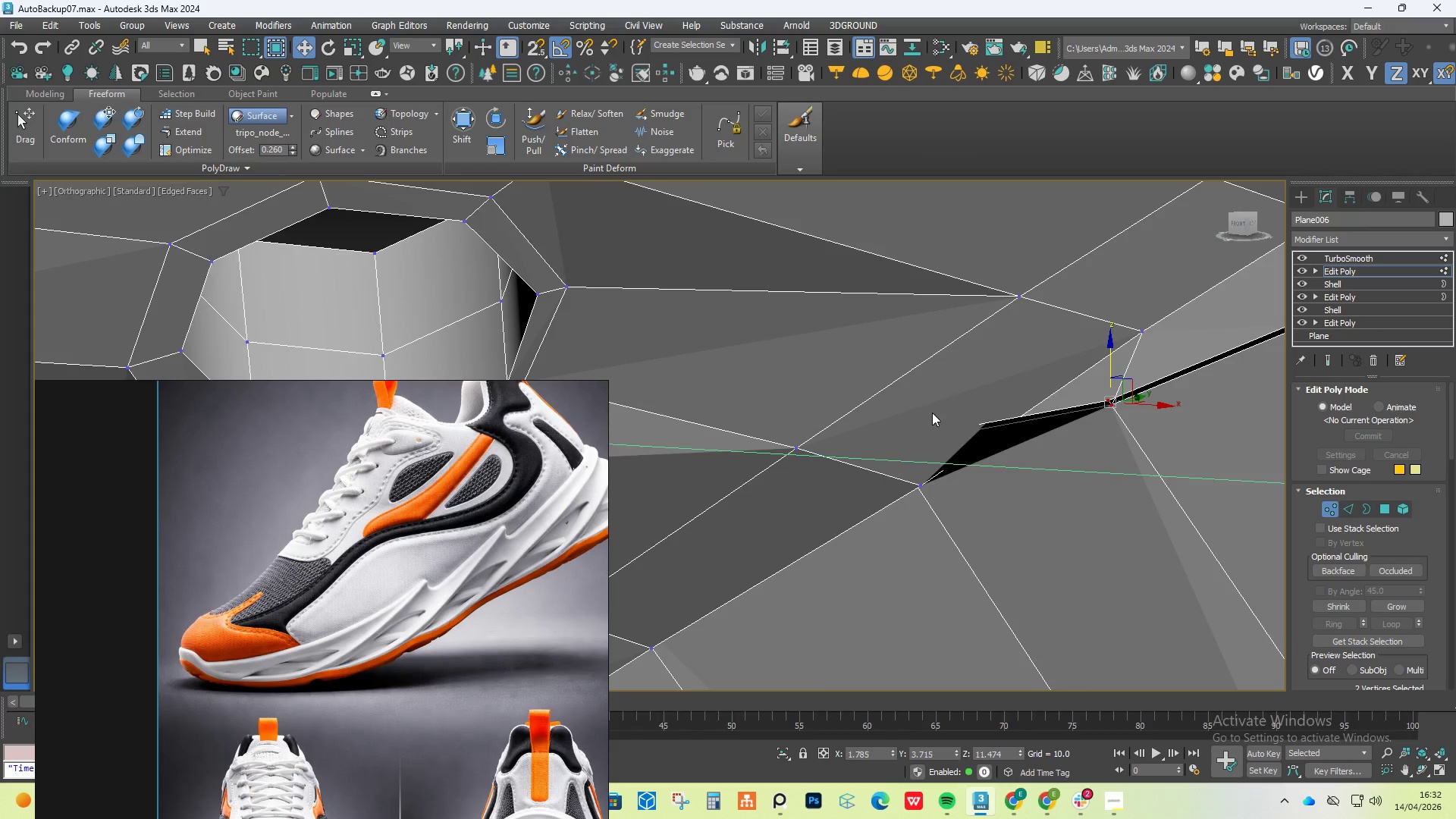 
hold_key(key=AltLeft, duration=0.45)
left_click_drag(start_coordinate=[887, 530], to_coordinate=[940, 472])
 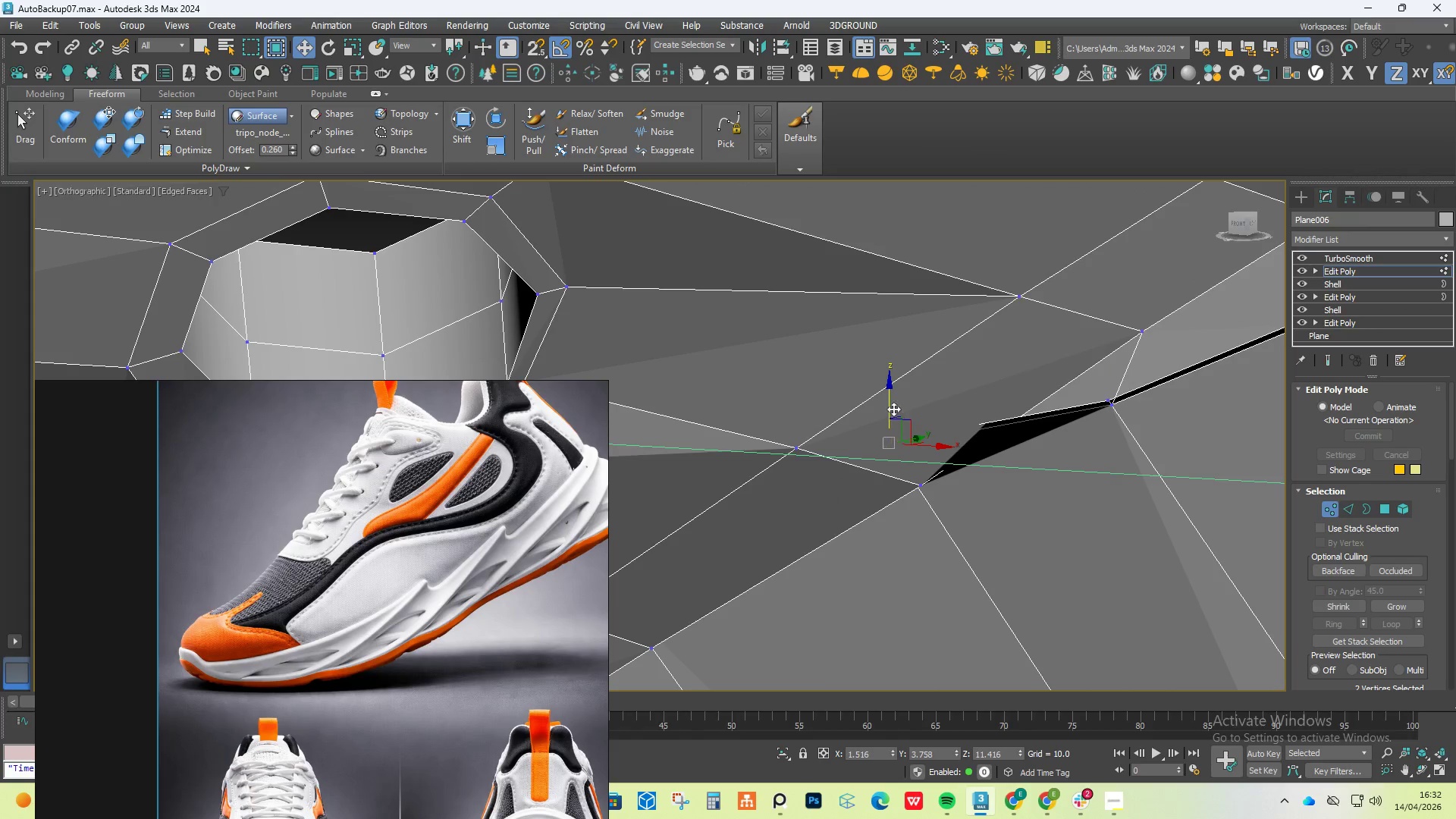 
left_click_drag(start_coordinate=[892, 404], to_coordinate=[900, 541])
 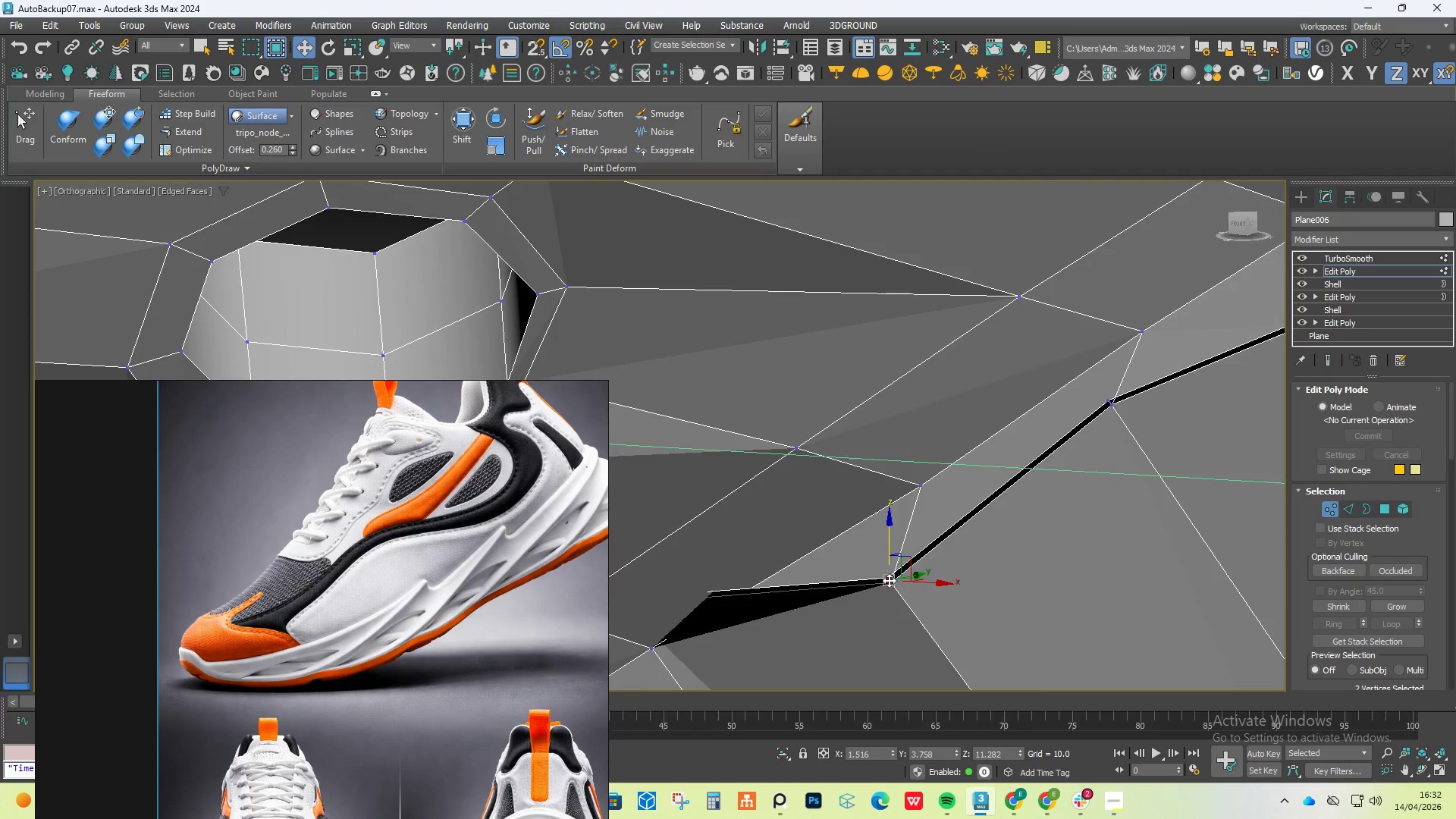 
hold_key(key=AltLeft, duration=1.09)
 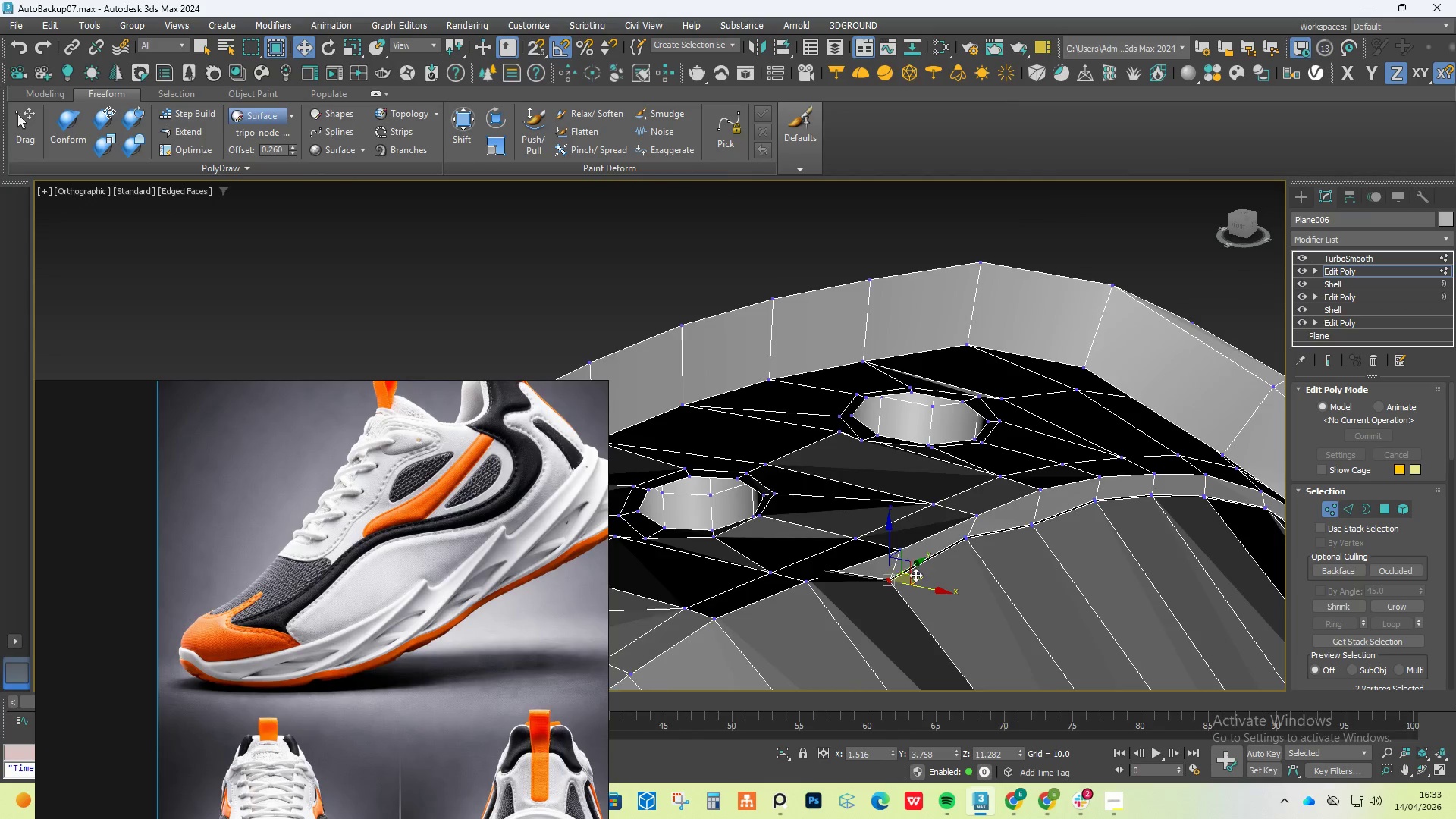 
scroll: coordinate [889, 580], scroll_direction: down, amount: 3.0
 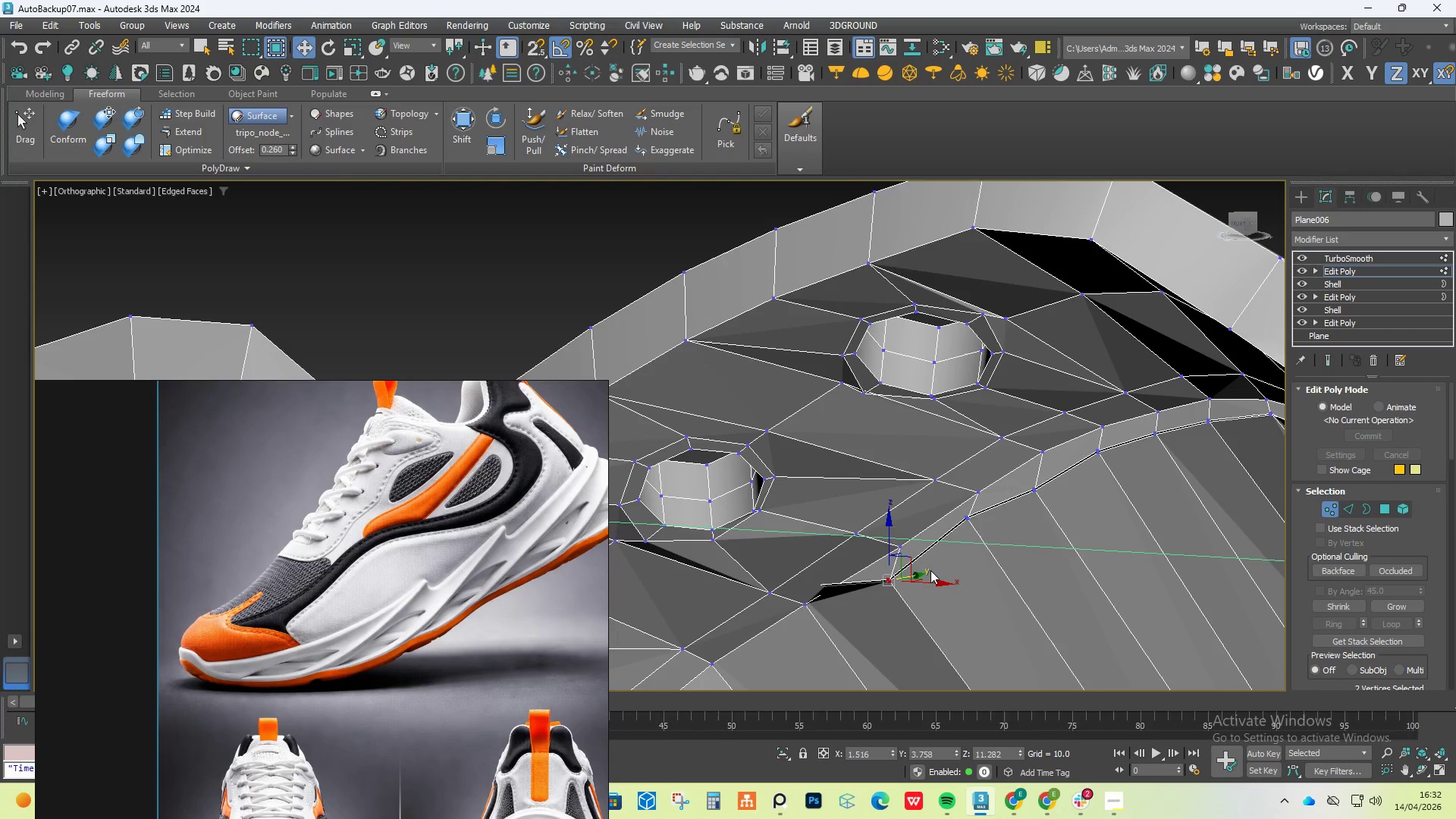 
hold_key(key=AltLeft, duration=1.5)
 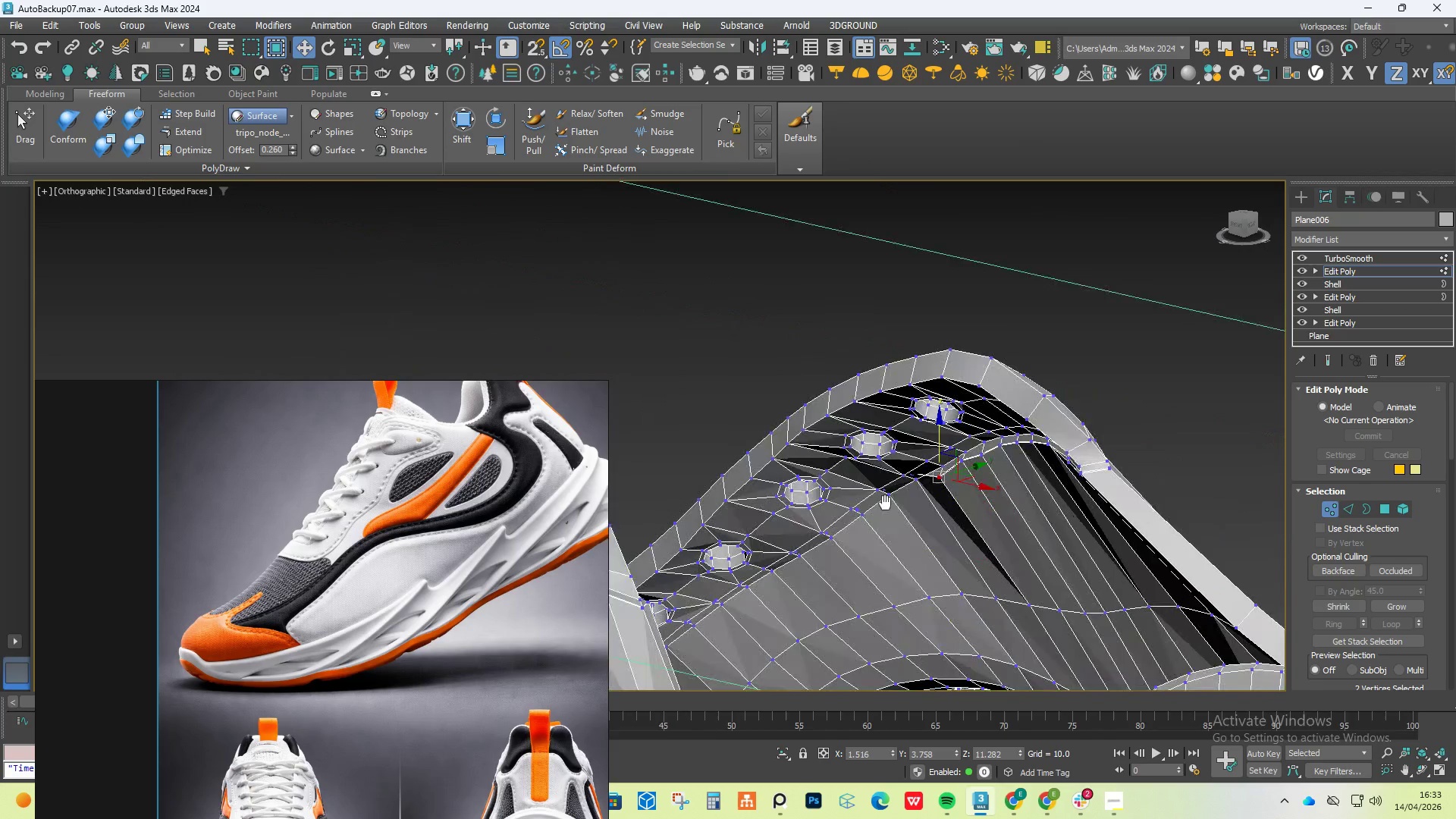 
scroll: coordinate [915, 574], scroll_direction: down, amount: 3.0
 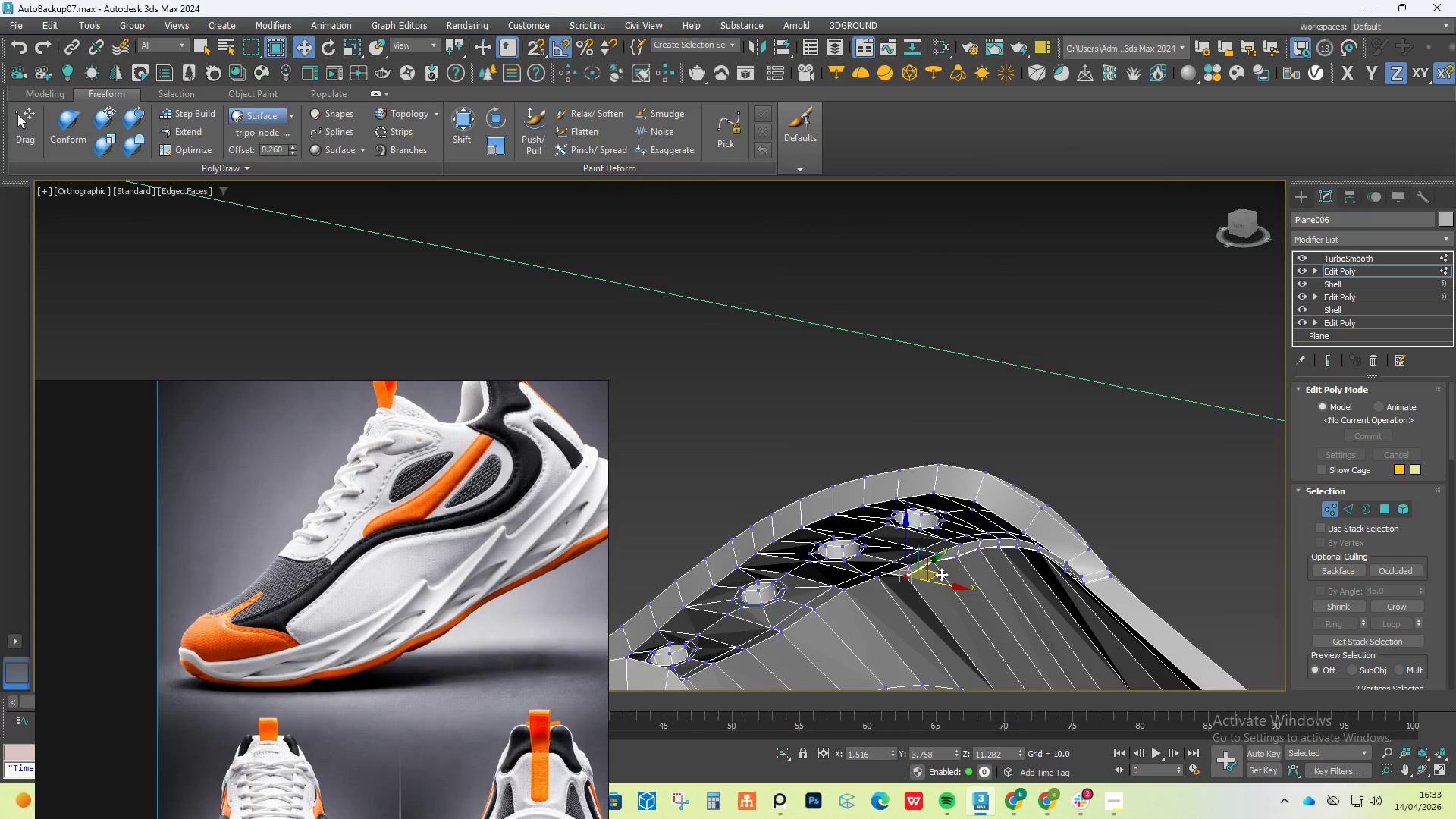 
key(Alt+AltLeft)
 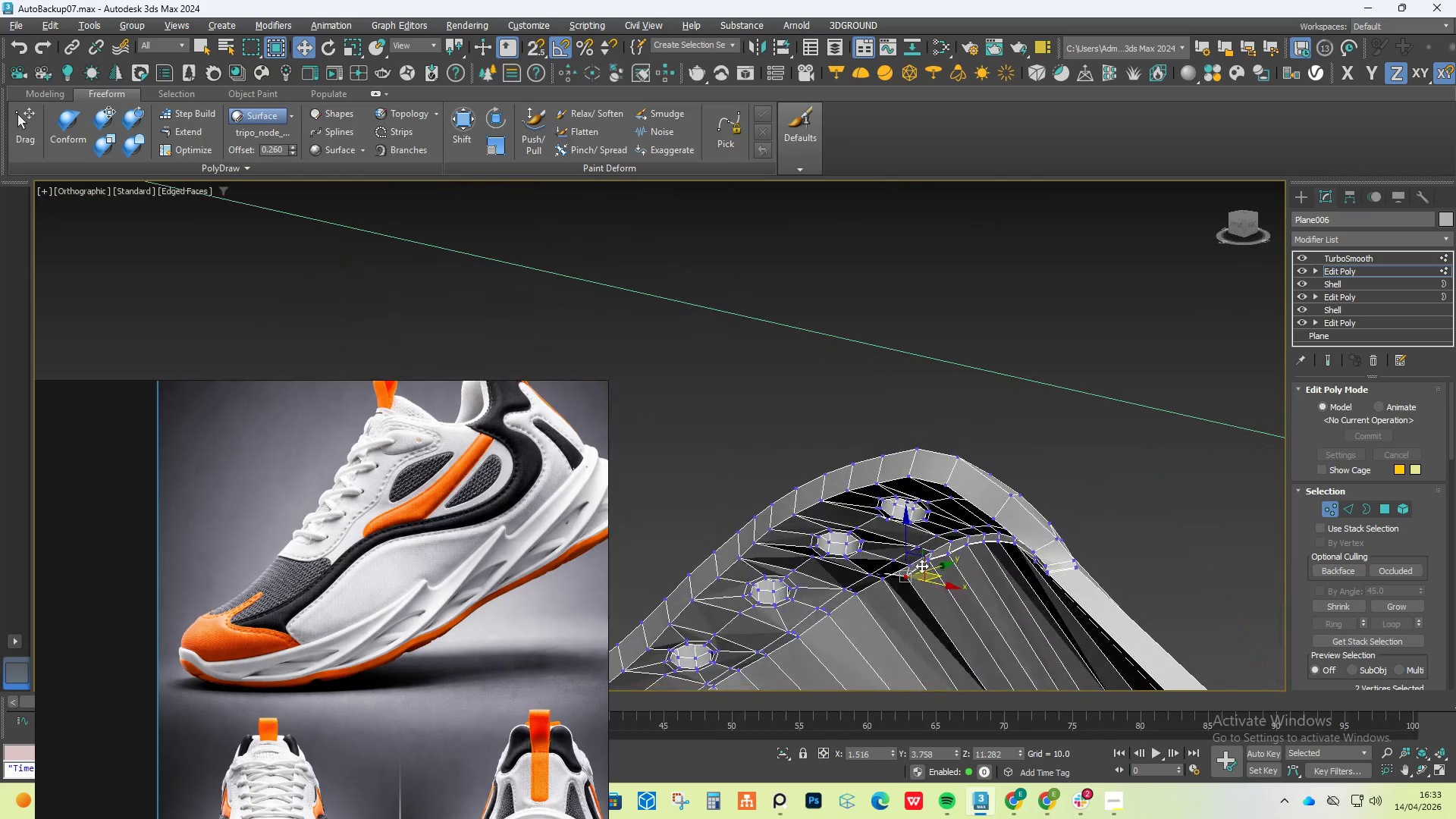 
key(Alt+AltLeft)
 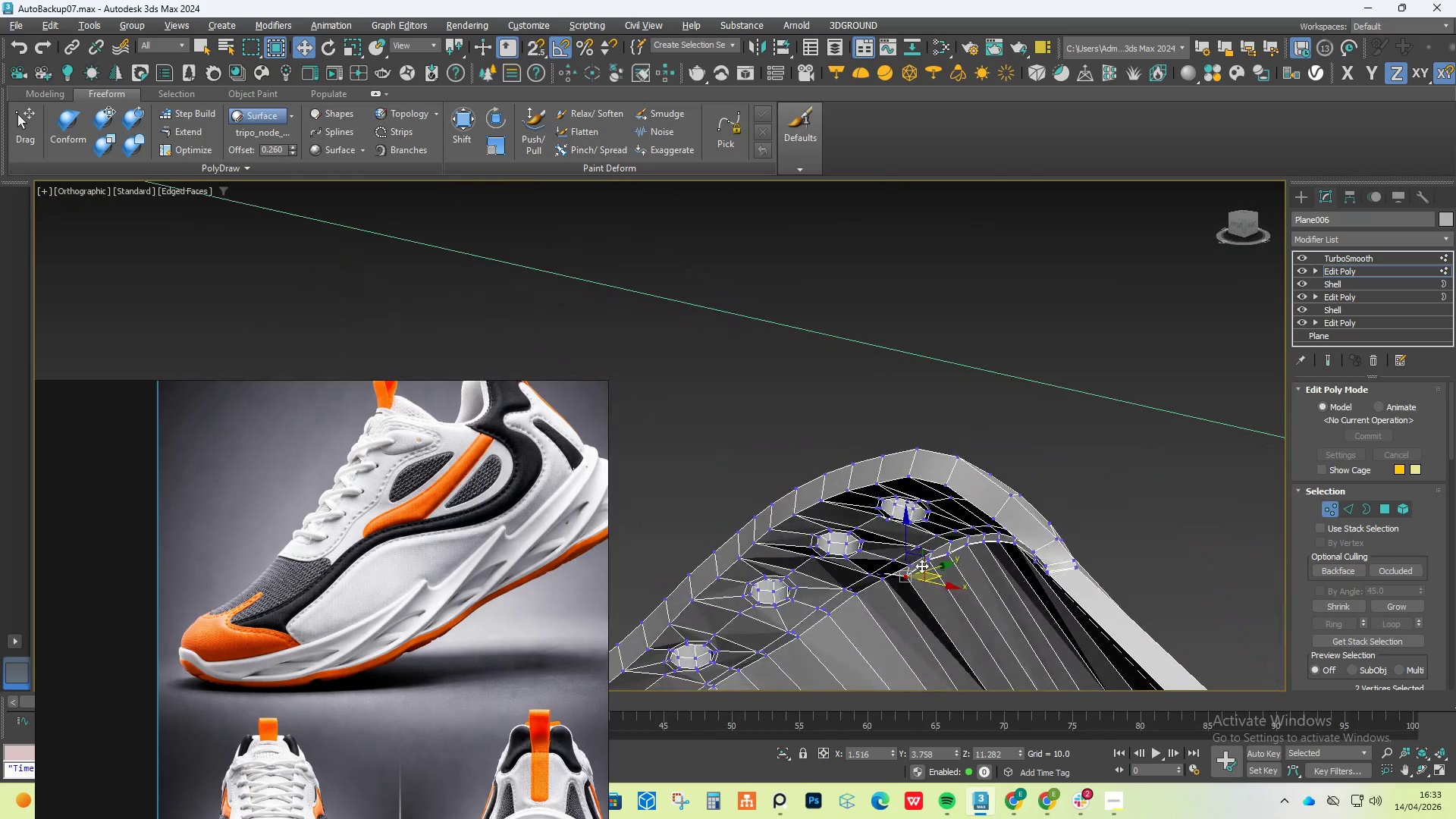 
key(Alt+AltLeft)
 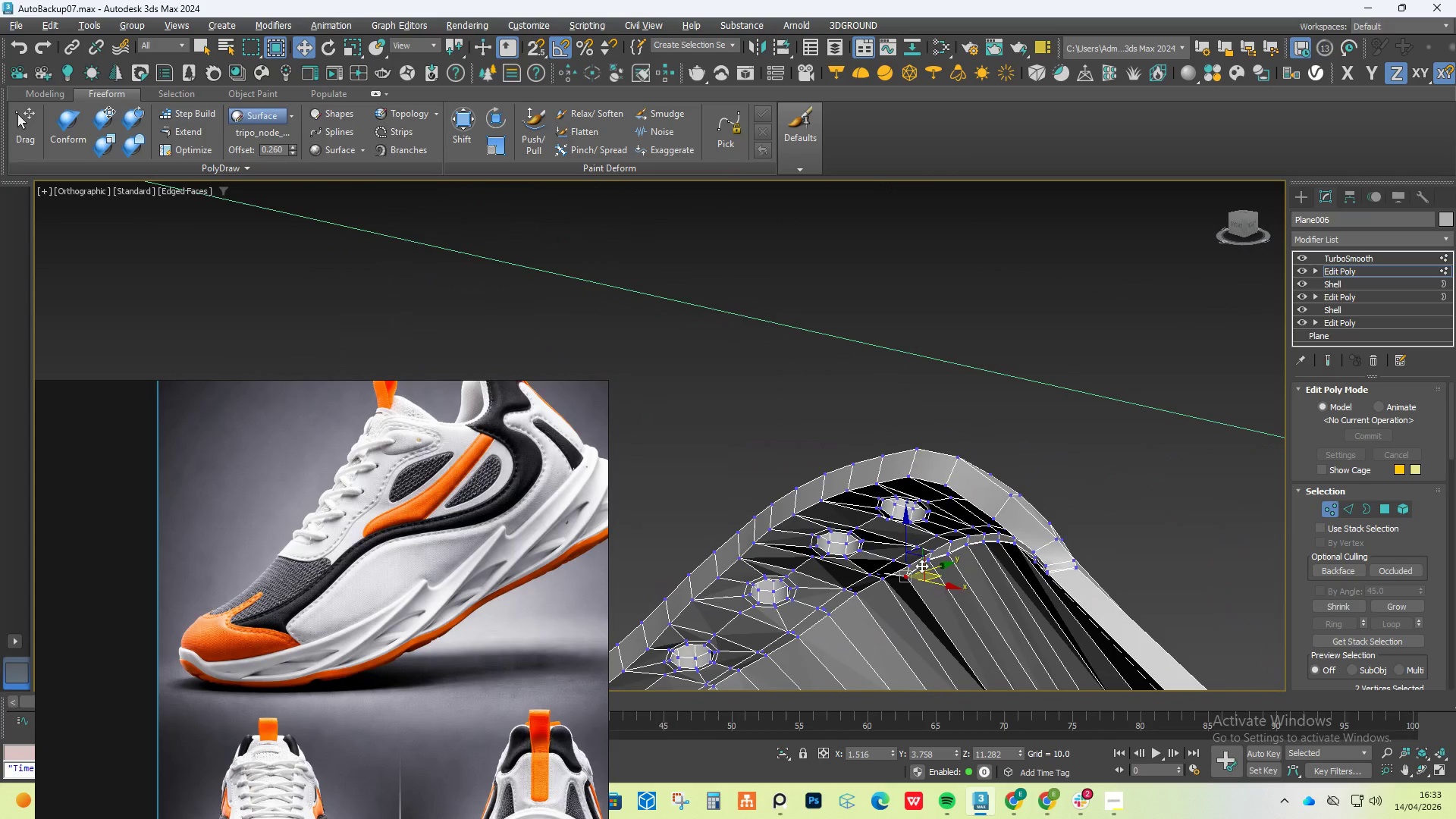 
key(Alt+AltLeft)
 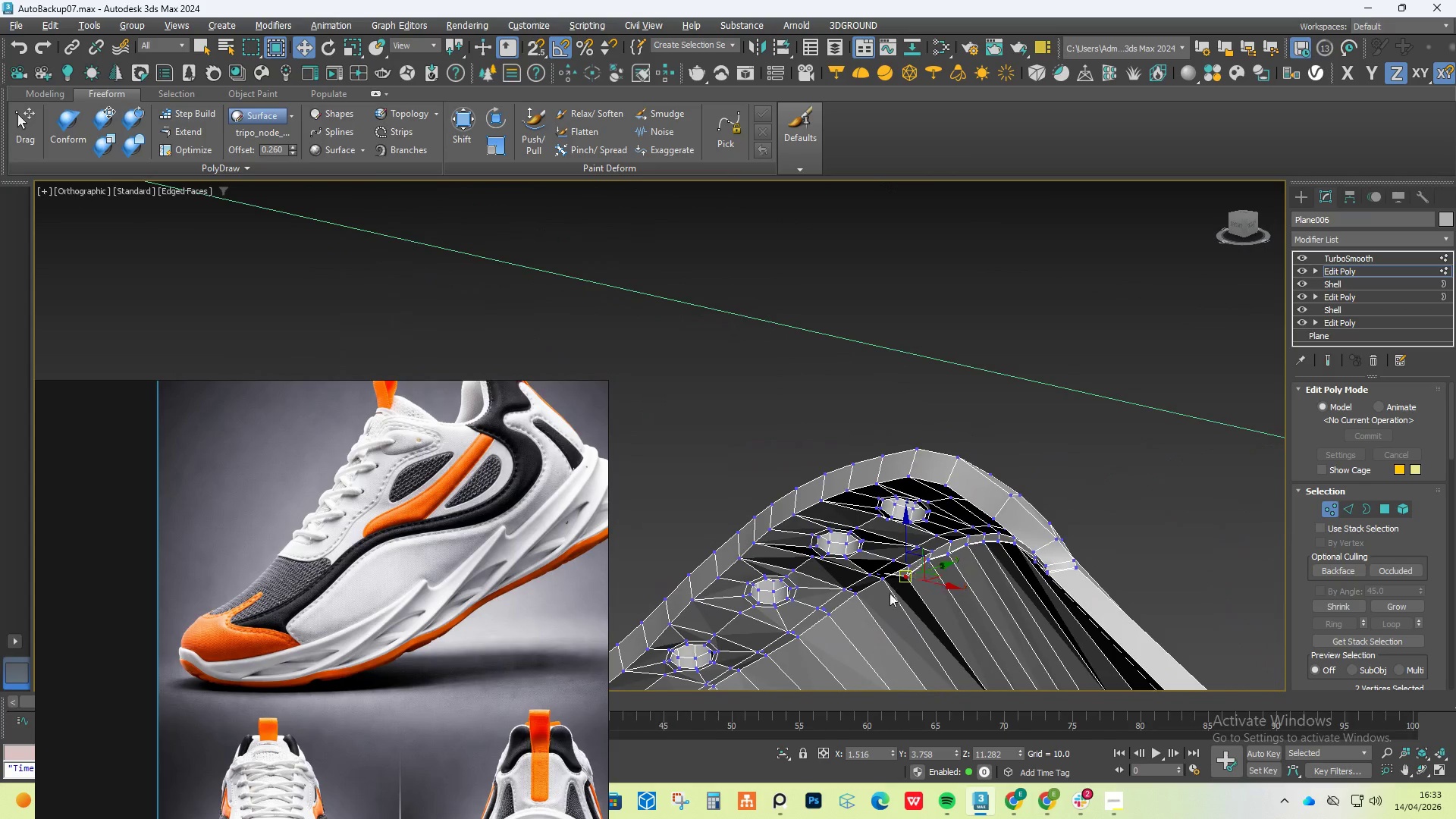 
hold_key(key=AltLeft, duration=0.92)
scroll: coordinate [956, 359], scroll_direction: up, amount: 5.0
 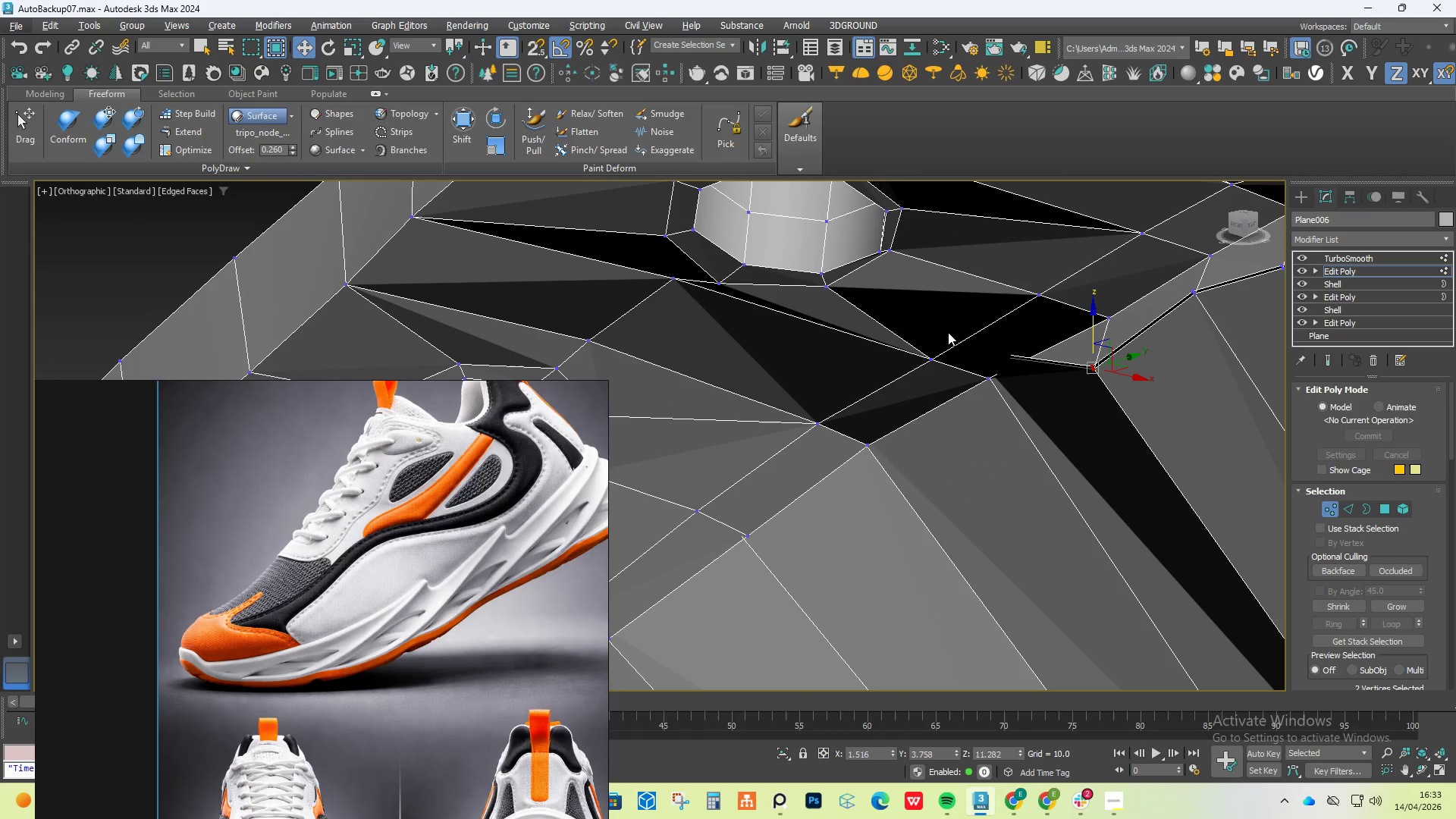 
left_click_drag(start_coordinate=[956, 328], to_coordinate=[950, 361])
 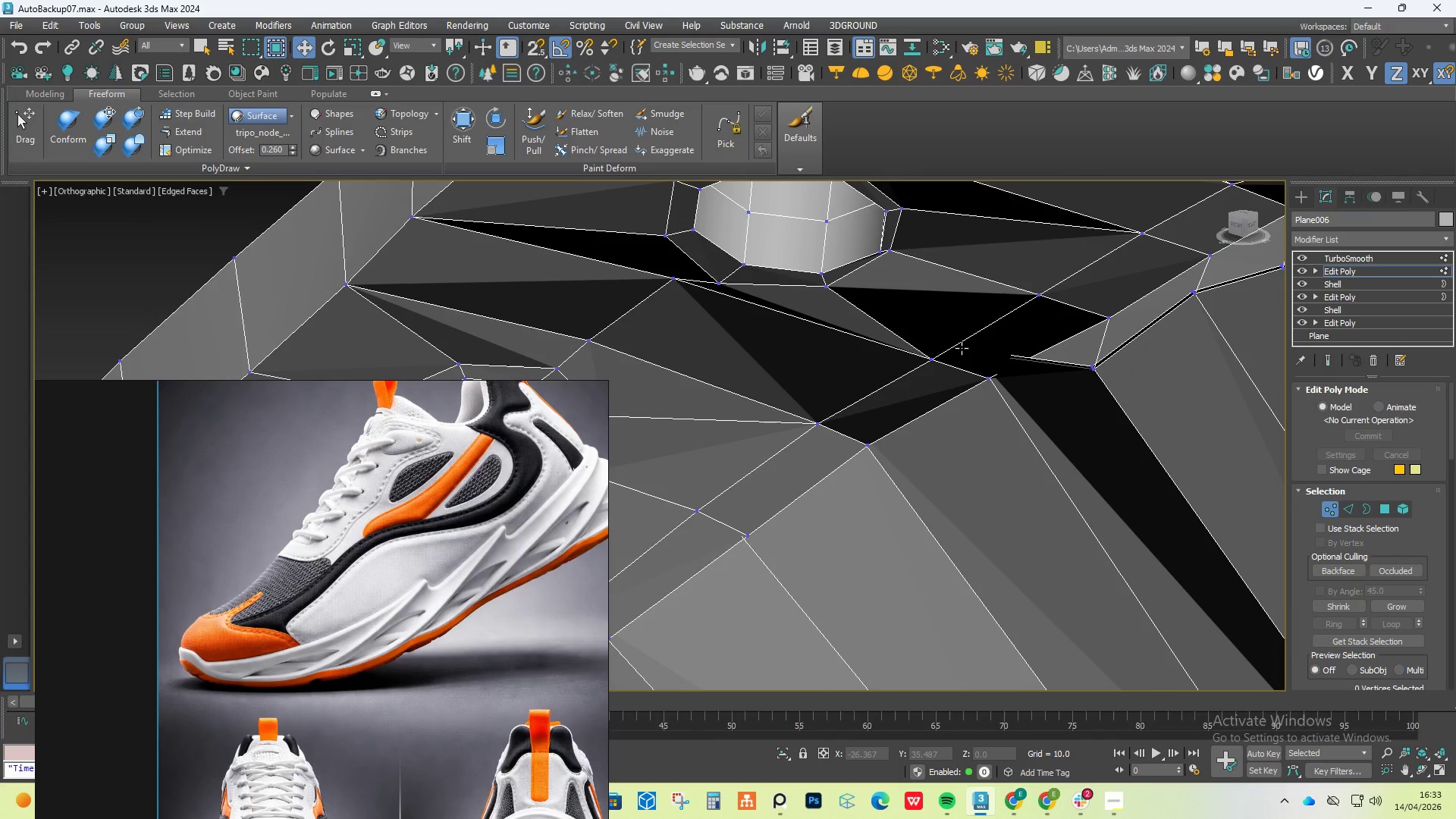 
key(F3)
 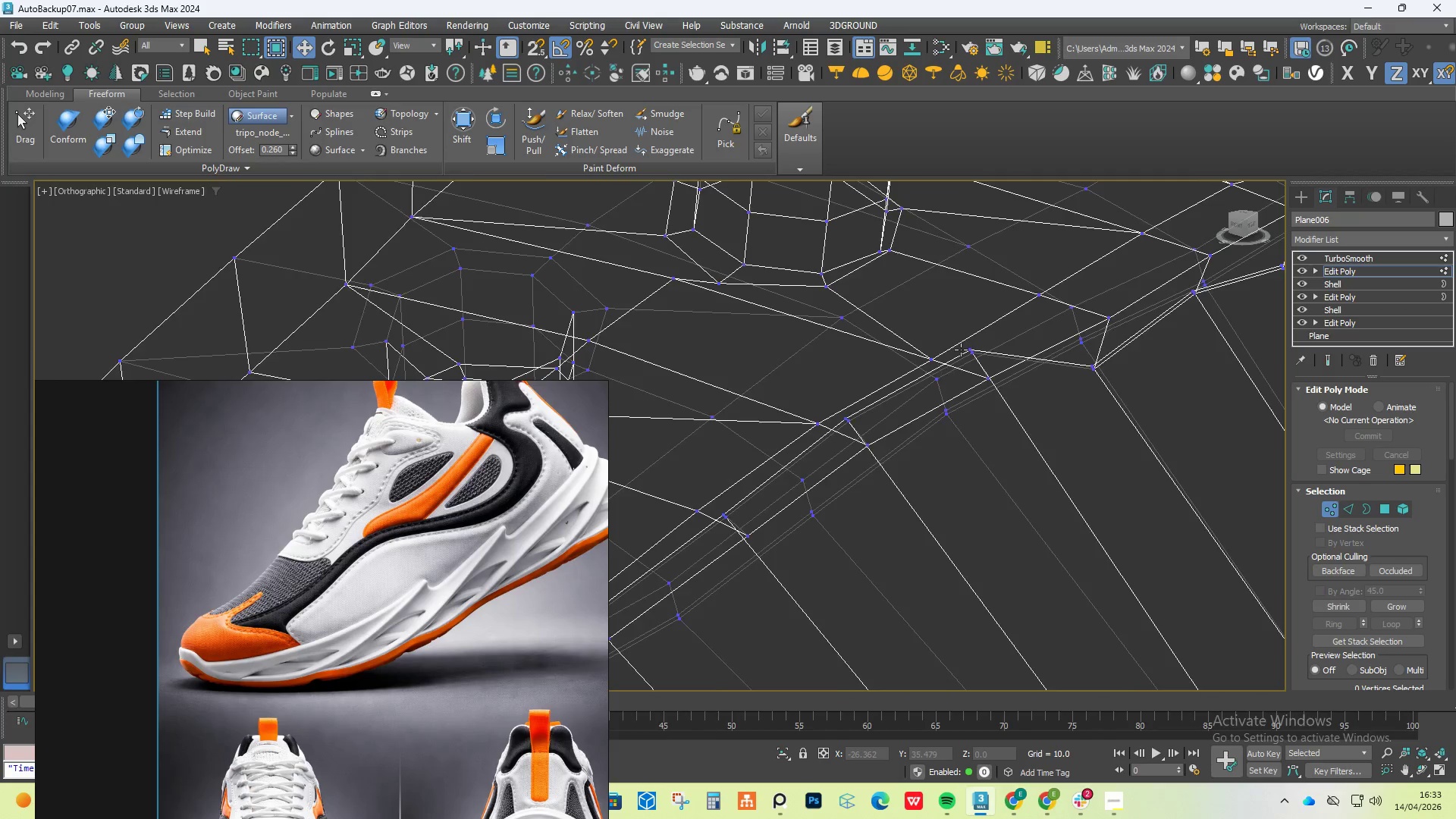 
scroll: coordinate [958, 351], scroll_direction: up, amount: 2.0
 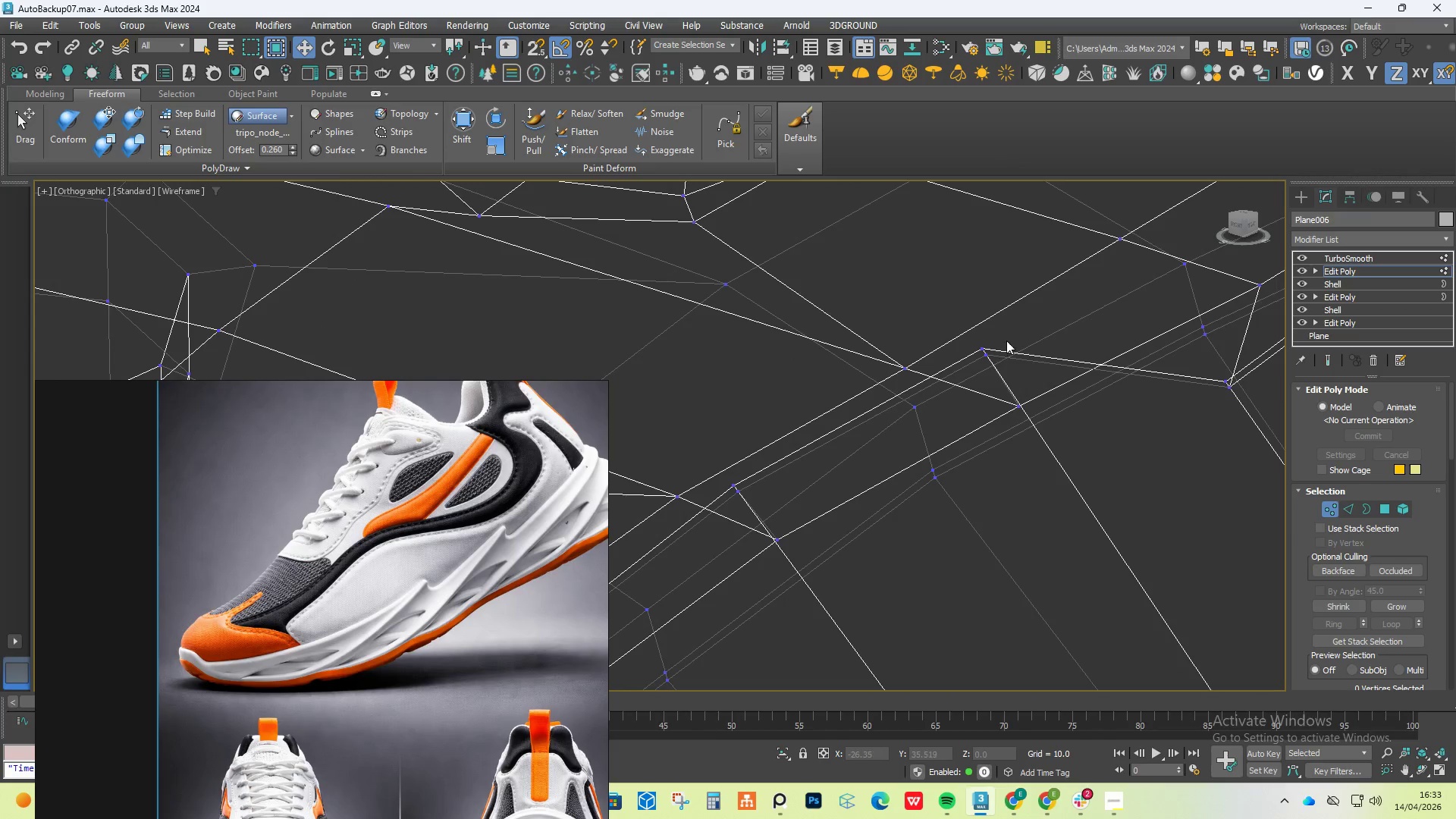 
left_click_drag(start_coordinate=[1007, 339], to_coordinate=[968, 378])
 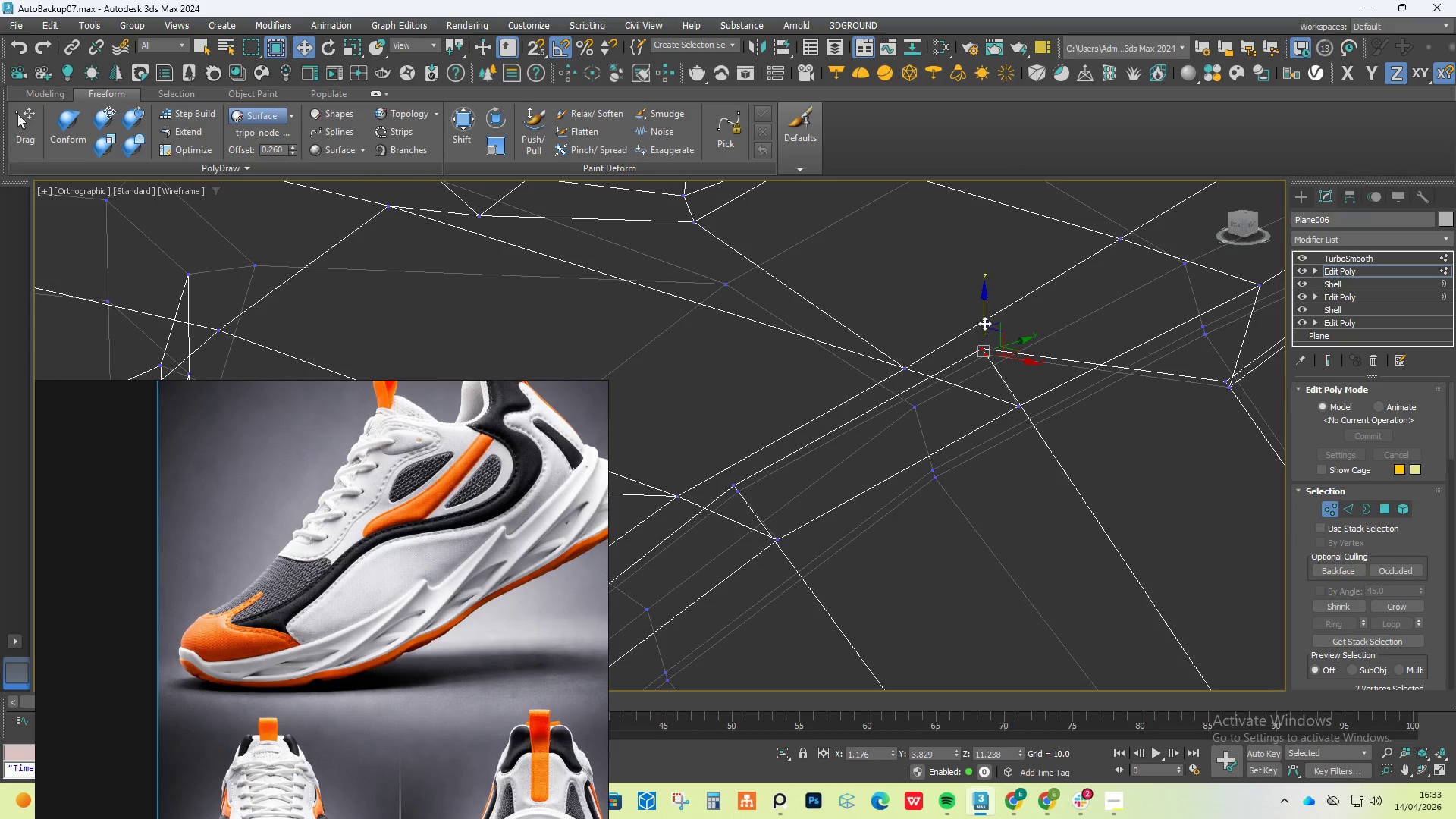 
left_click_drag(start_coordinate=[984, 318], to_coordinate=[989, 492])
 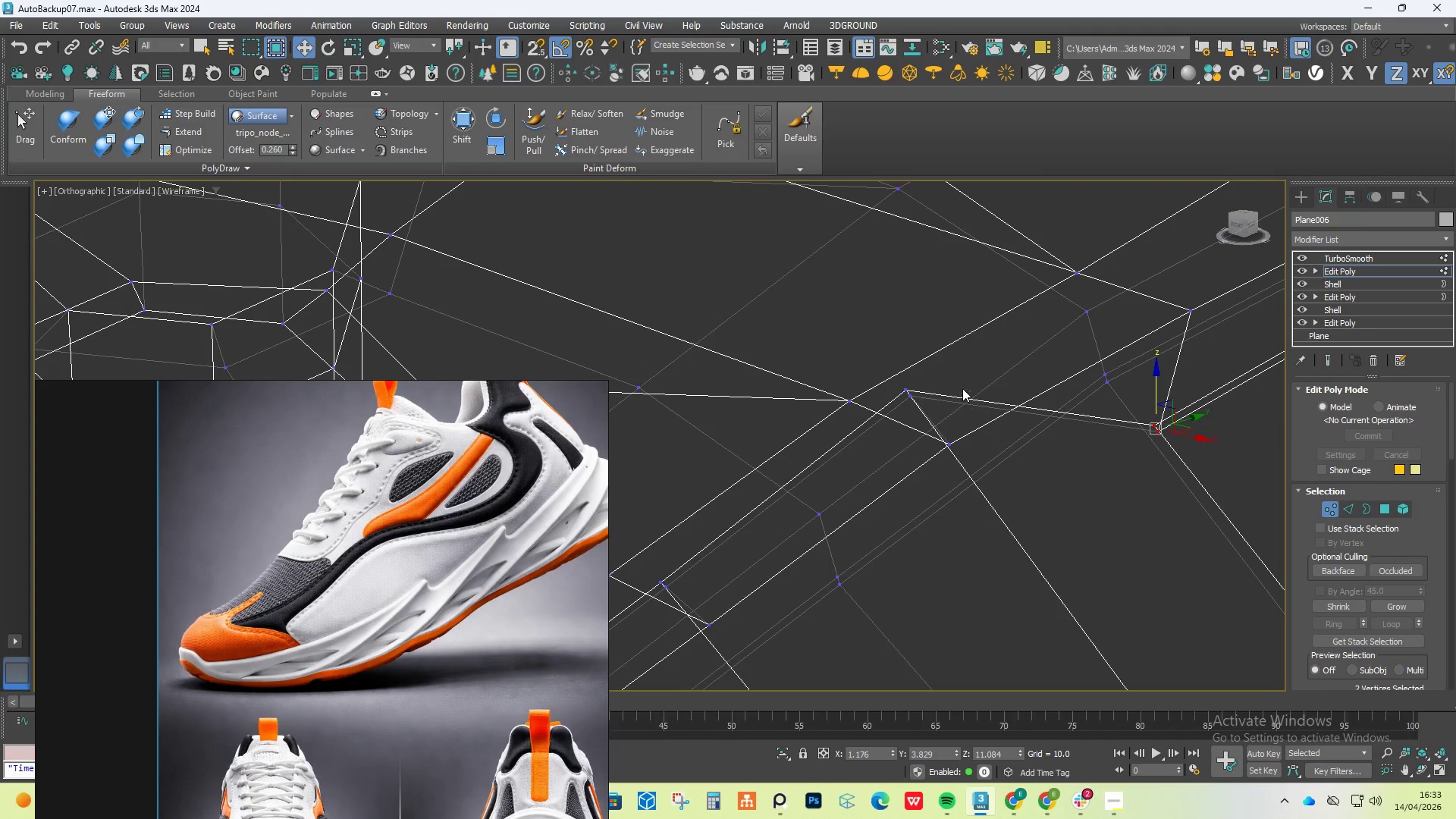 
left_click_drag(start_coordinate=[954, 372], to_coordinate=[890, 419])
 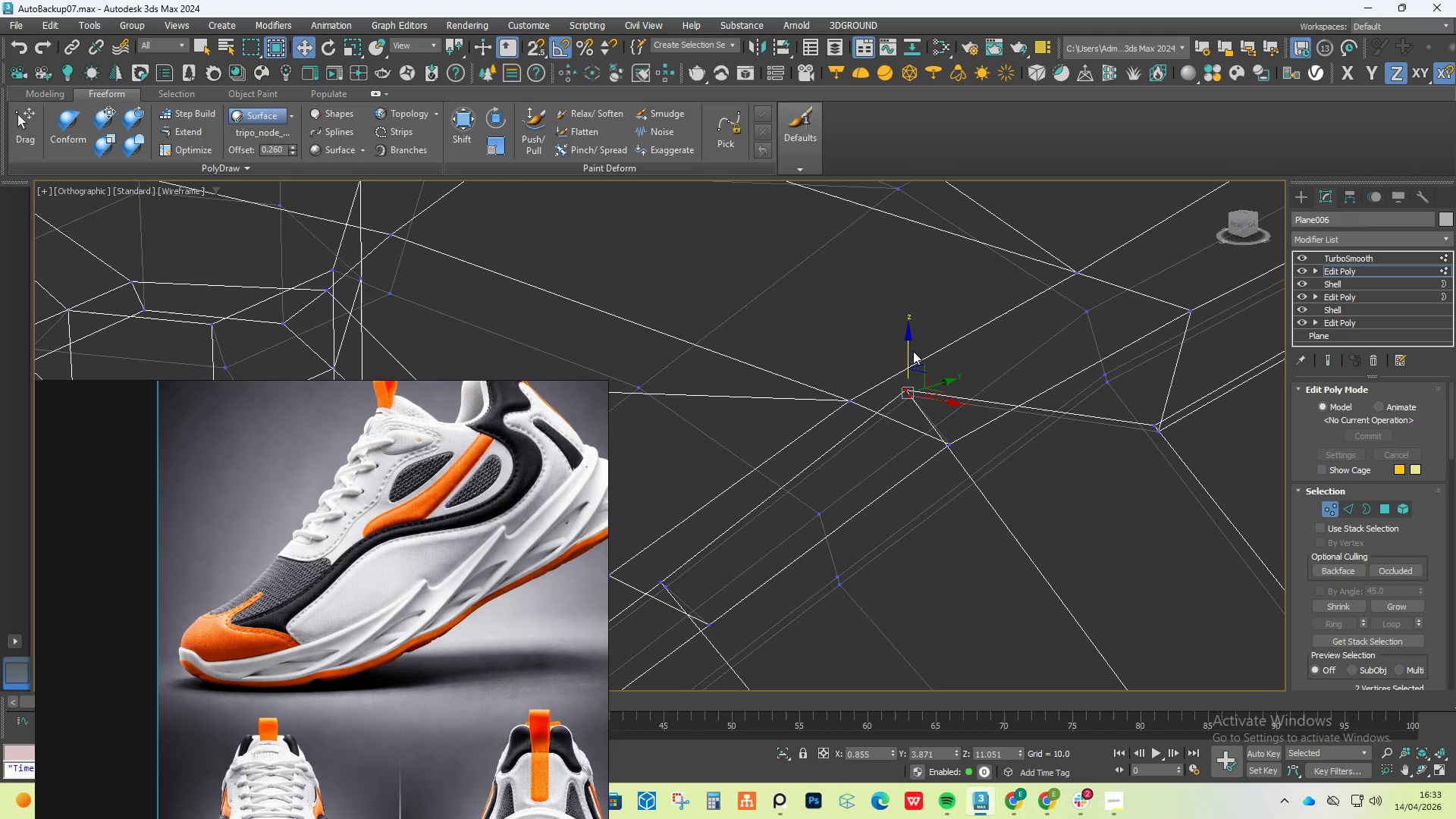 
left_click_drag(start_coordinate=[913, 351], to_coordinate=[930, 453])
 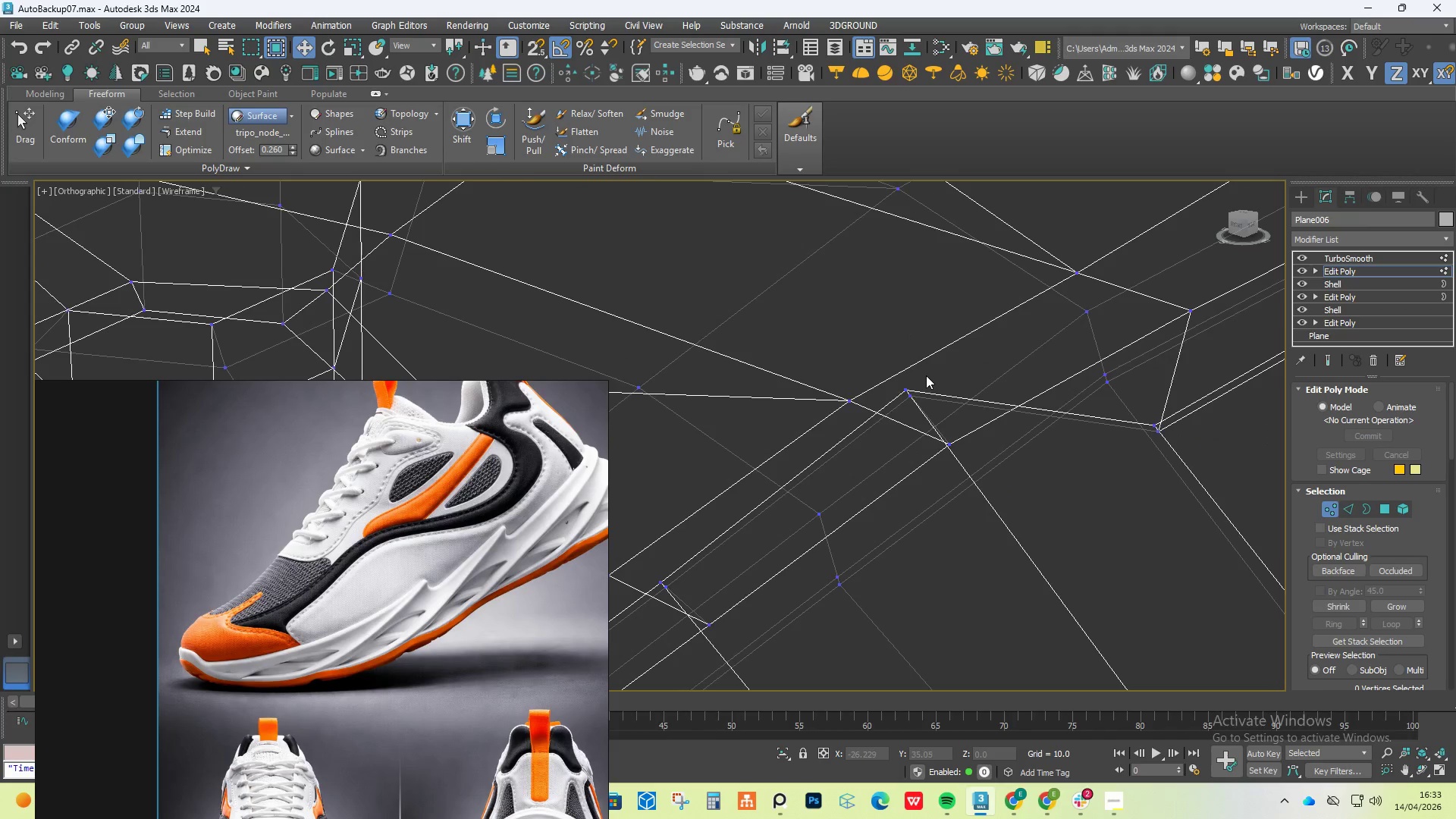 
left_click_drag(start_coordinate=[927, 375], to_coordinate=[898, 413])
 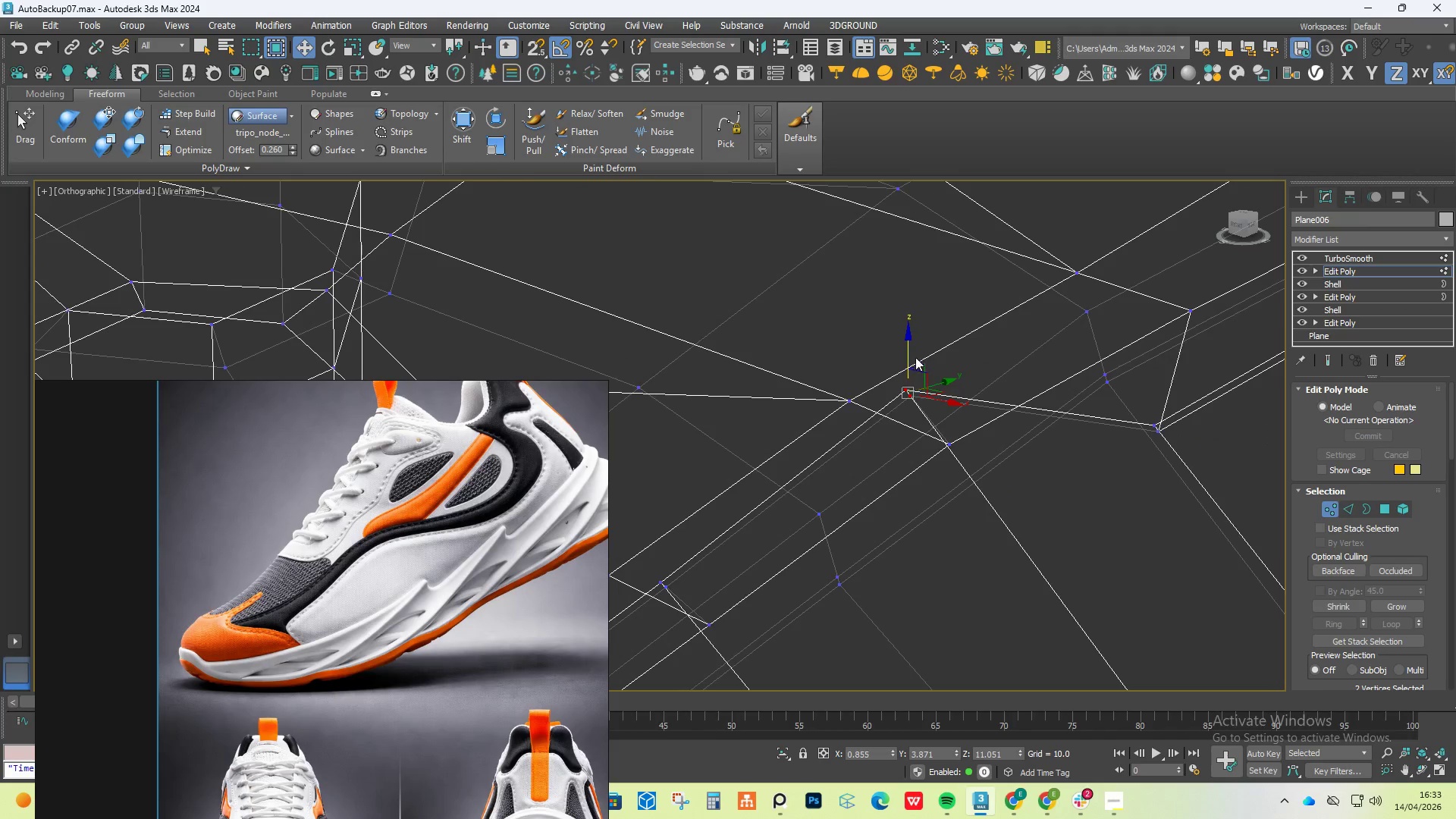 
left_click_drag(start_coordinate=[915, 356], to_coordinate=[928, 444])
 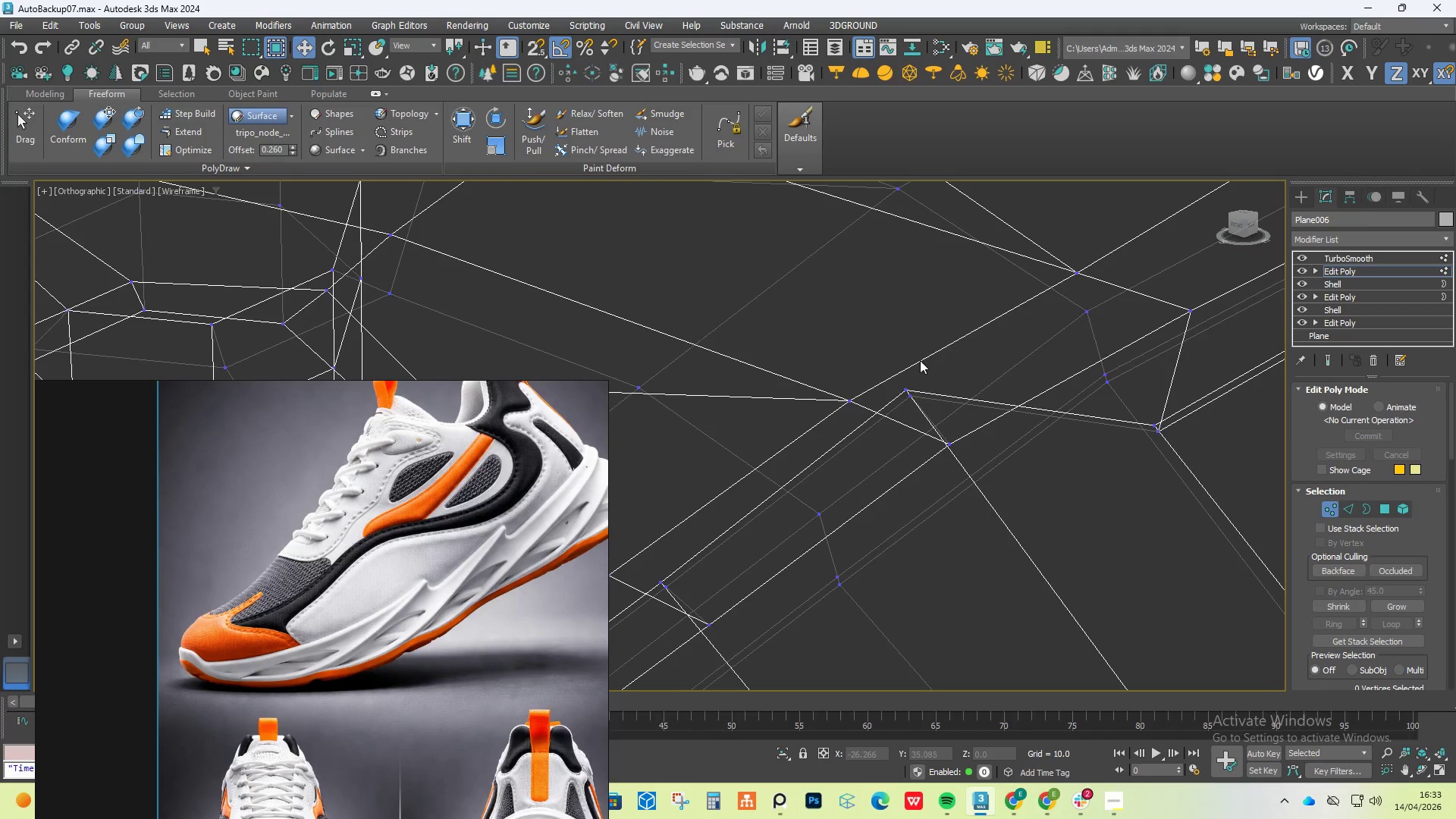 
left_click_drag(start_coordinate=[922, 360], to_coordinate=[894, 420])
 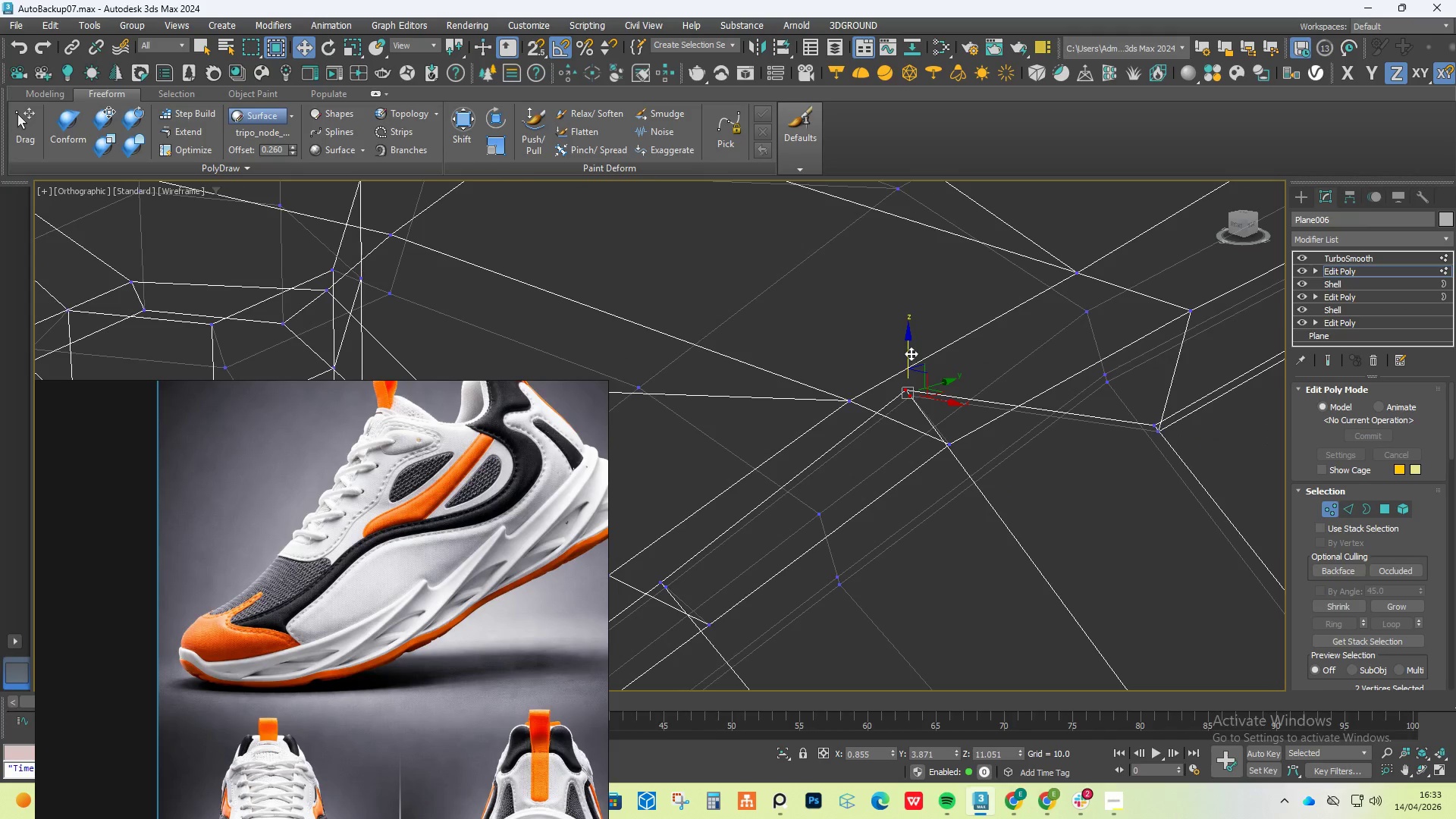 
left_click_drag(start_coordinate=[911, 353], to_coordinate=[952, 520])
 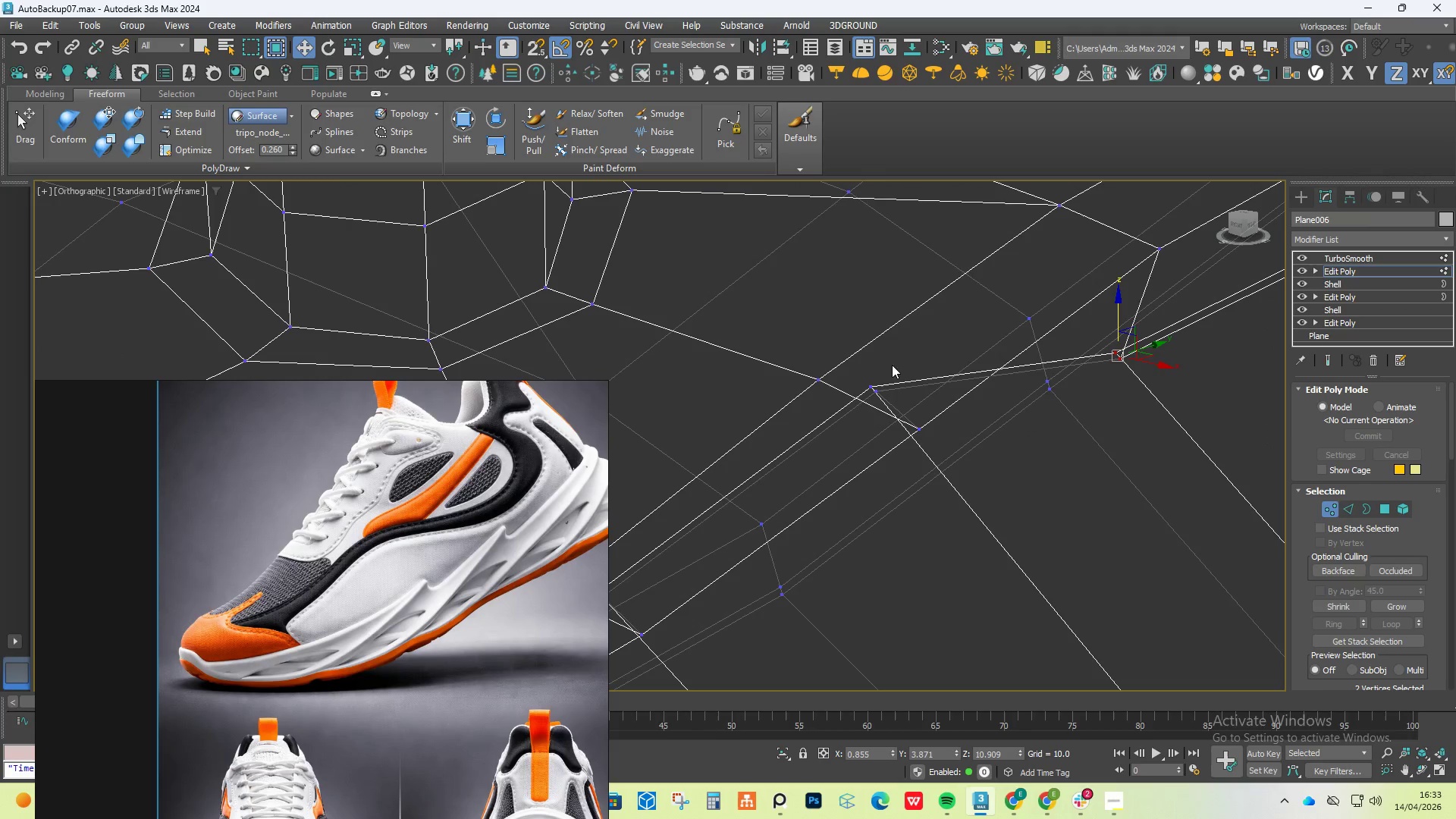 
left_click_drag(start_coordinate=[896, 369], to_coordinate=[861, 419])
 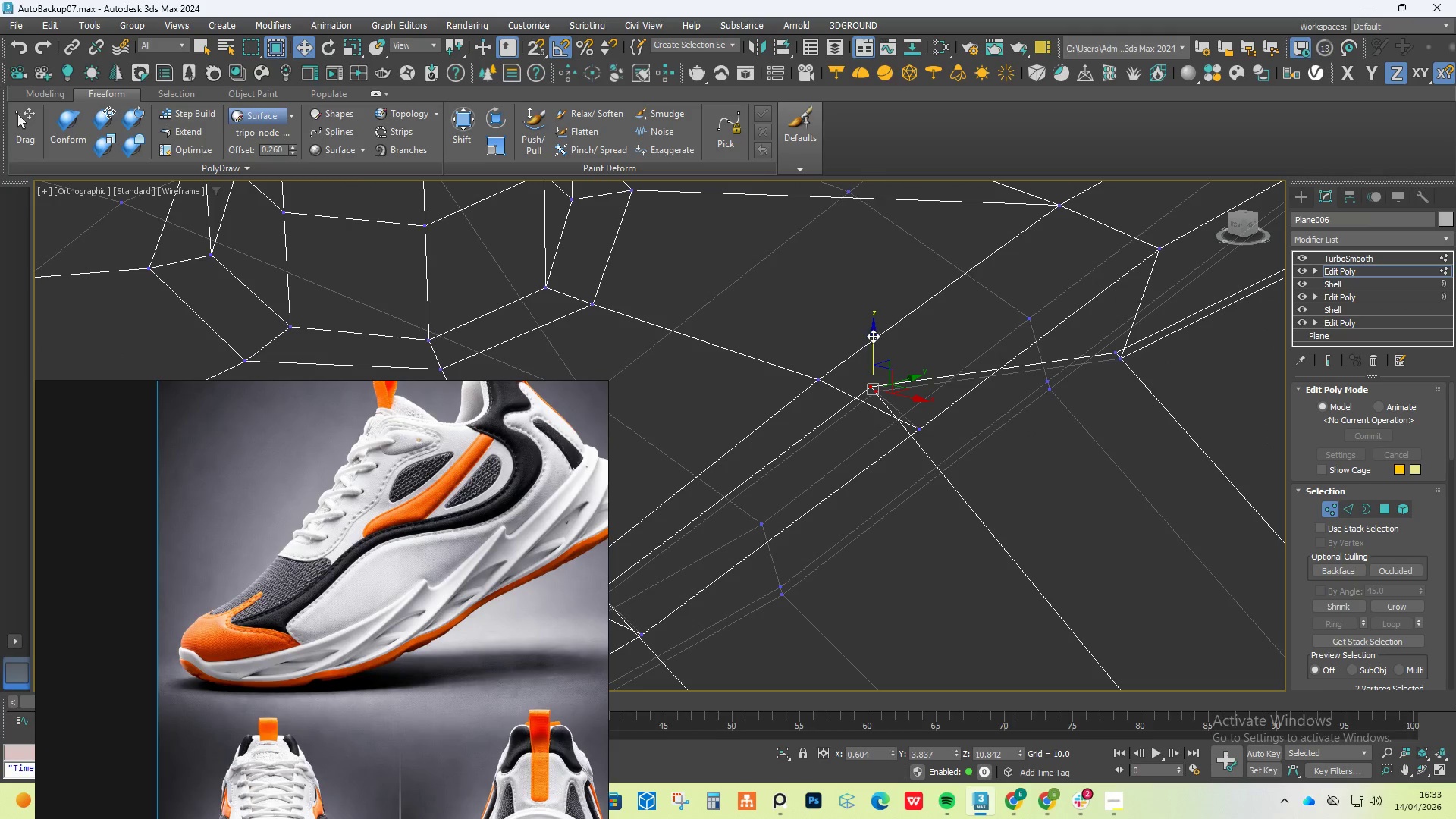 
left_click_drag(start_coordinate=[871, 336], to_coordinate=[918, 515])
 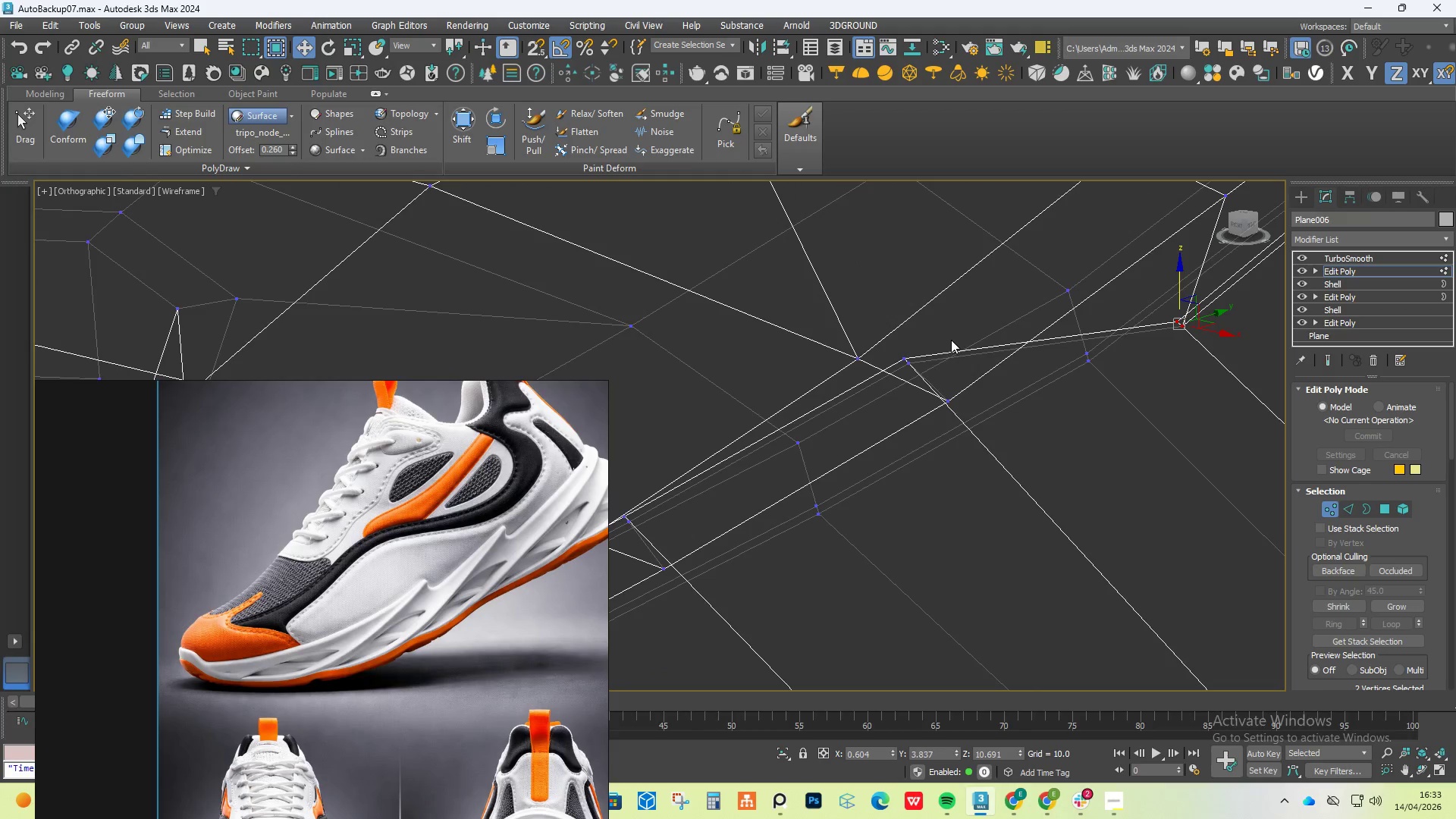 
left_click_drag(start_coordinate=[943, 344], to_coordinate=[904, 383])
 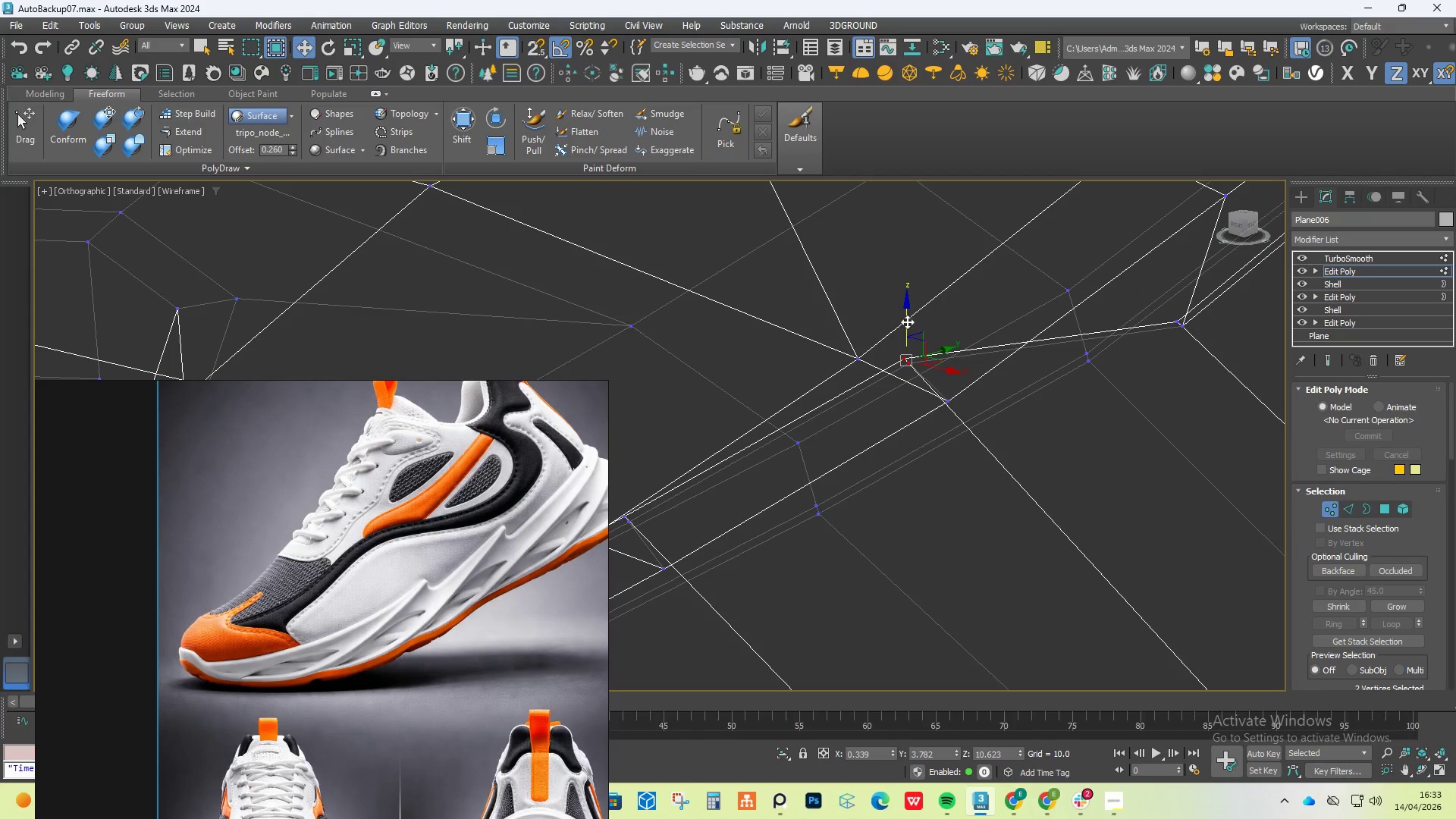 
left_click_drag(start_coordinate=[905, 321], to_coordinate=[938, 481])
 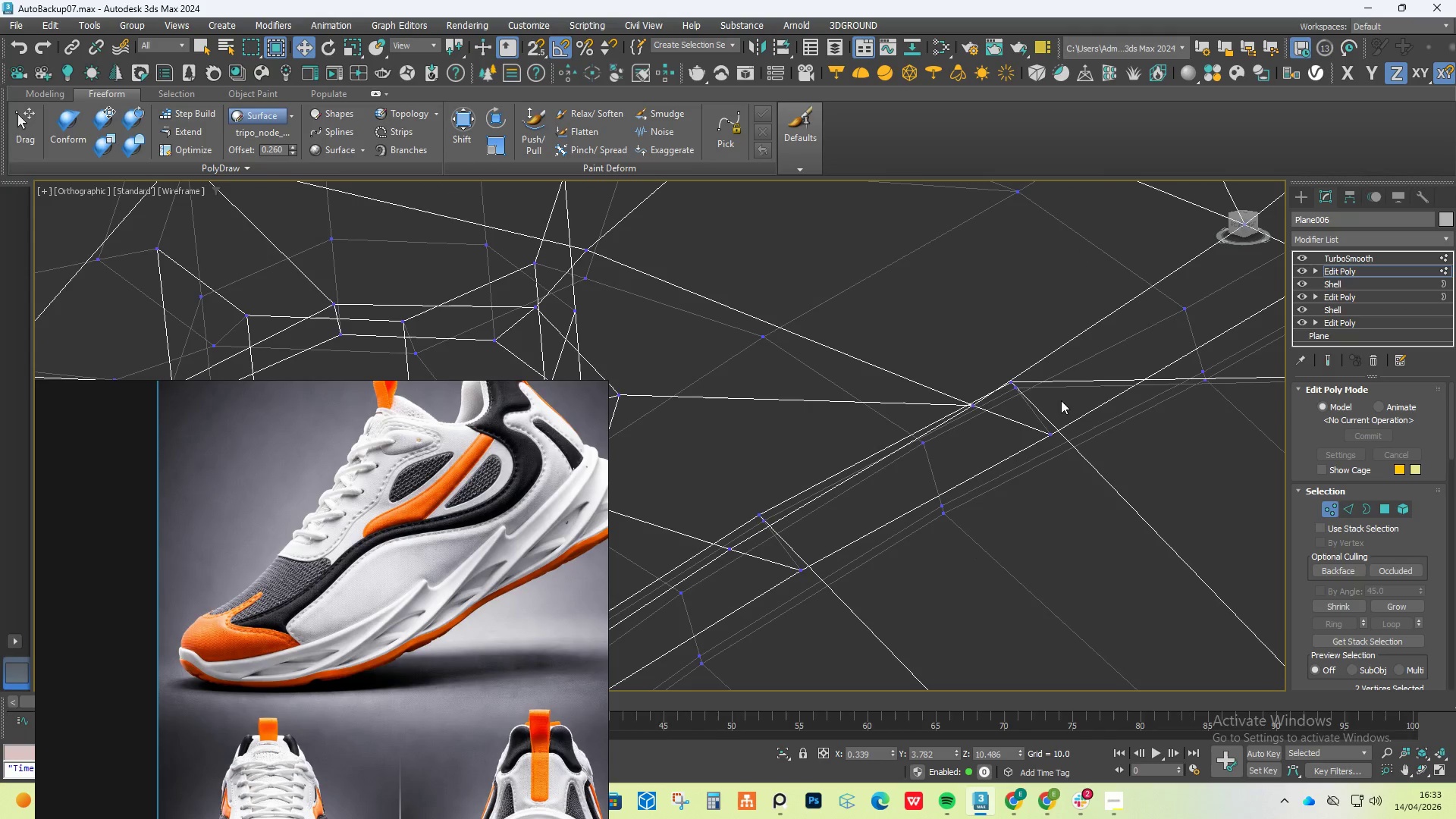 
left_click_drag(start_coordinate=[1065, 334], to_coordinate=[1003, 432])
 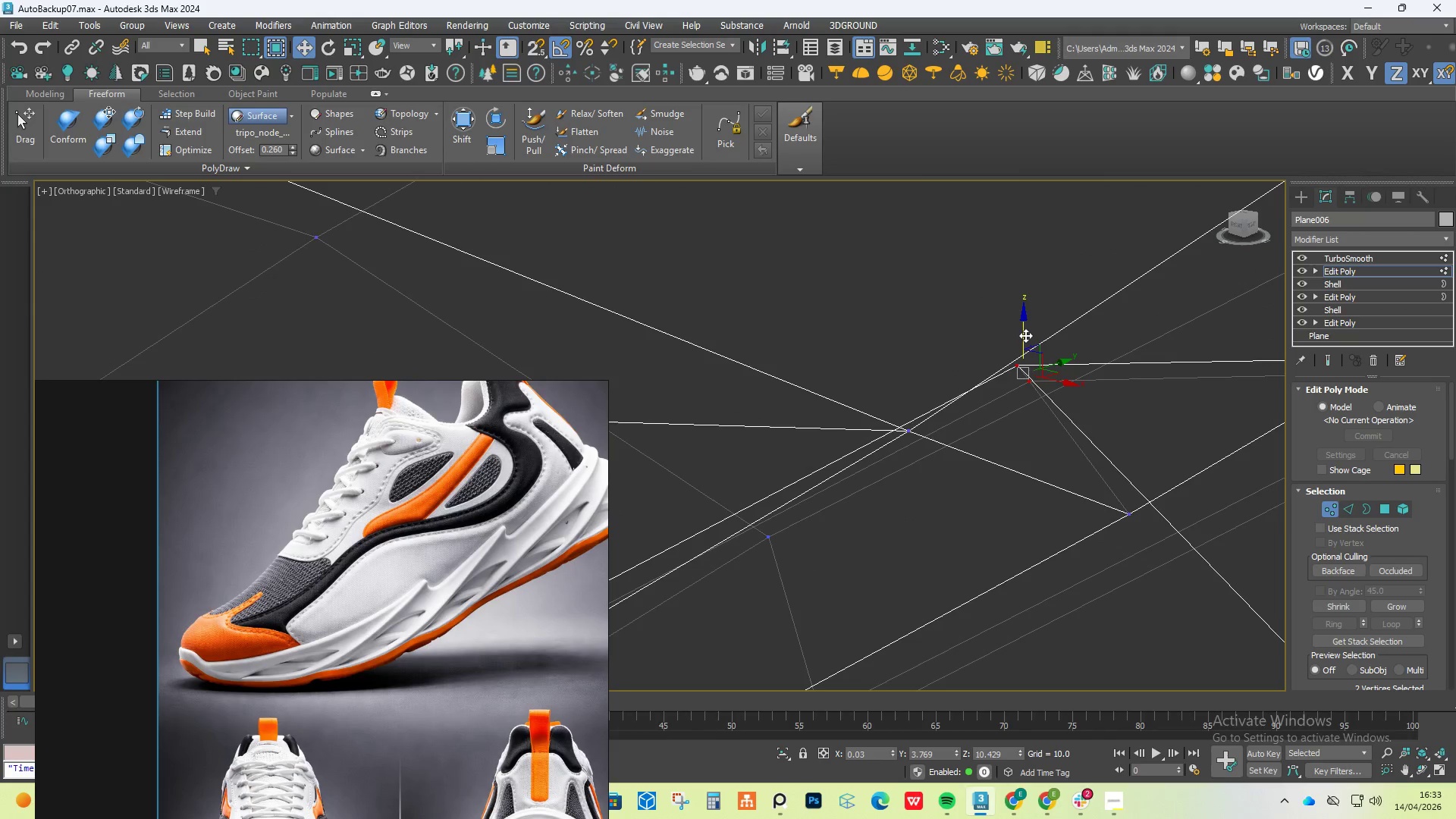 
scroll: coordinate [1008, 390], scroll_direction: up, amount: 3.0
 